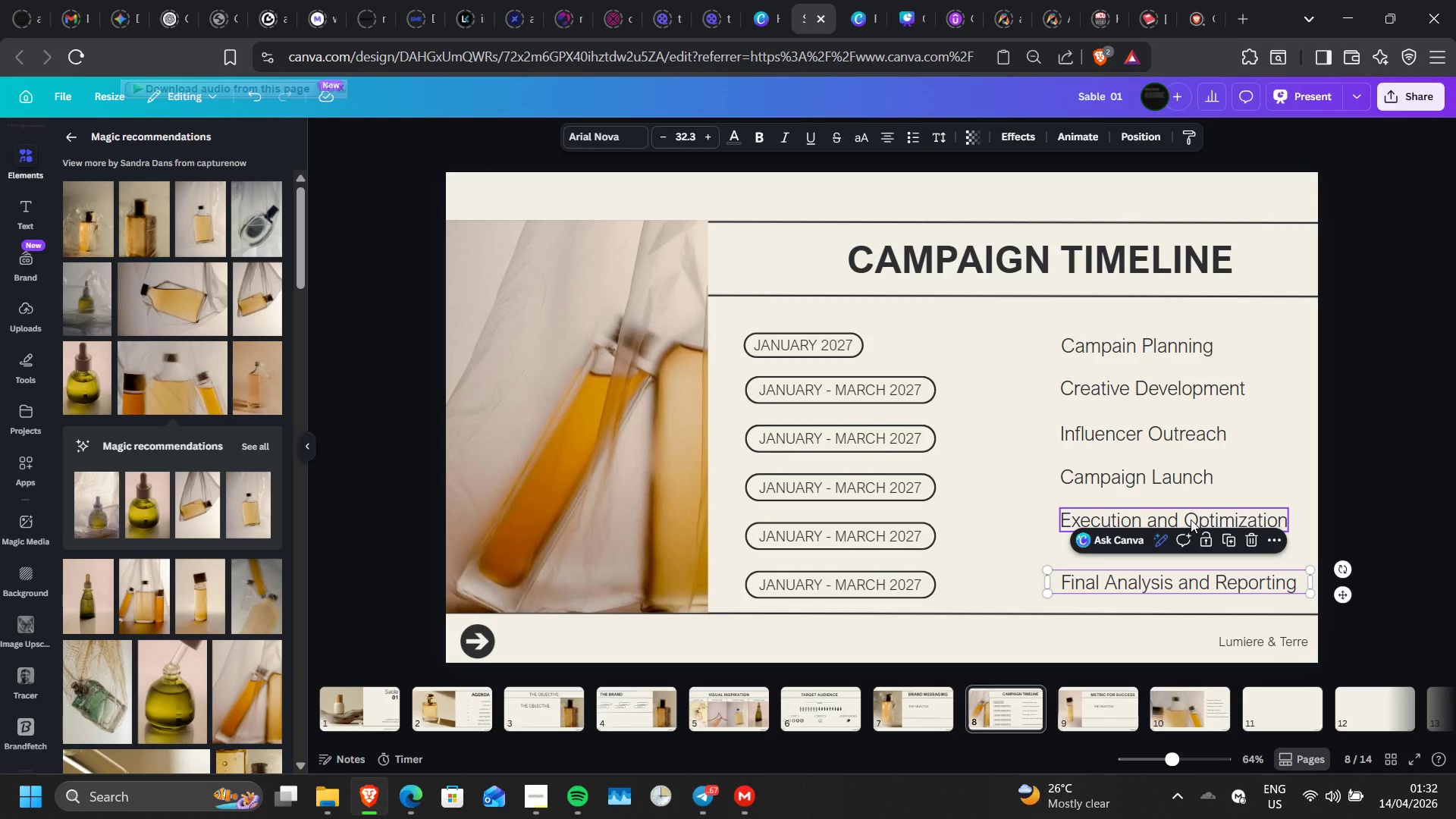 
left_click_drag(start_coordinate=[1191, 519], to_coordinate=[1193, 535])
 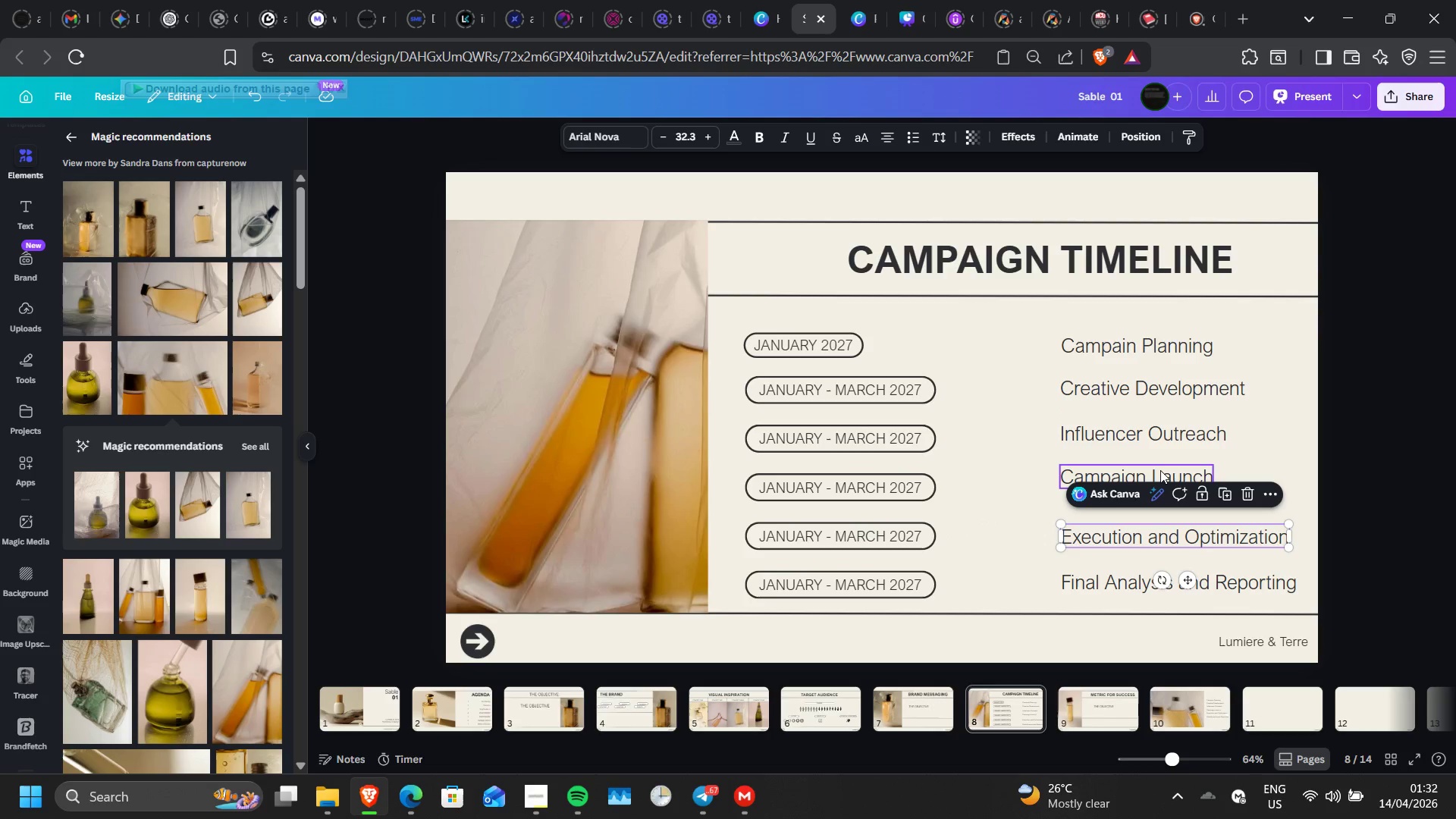 
left_click([1160, 470])
 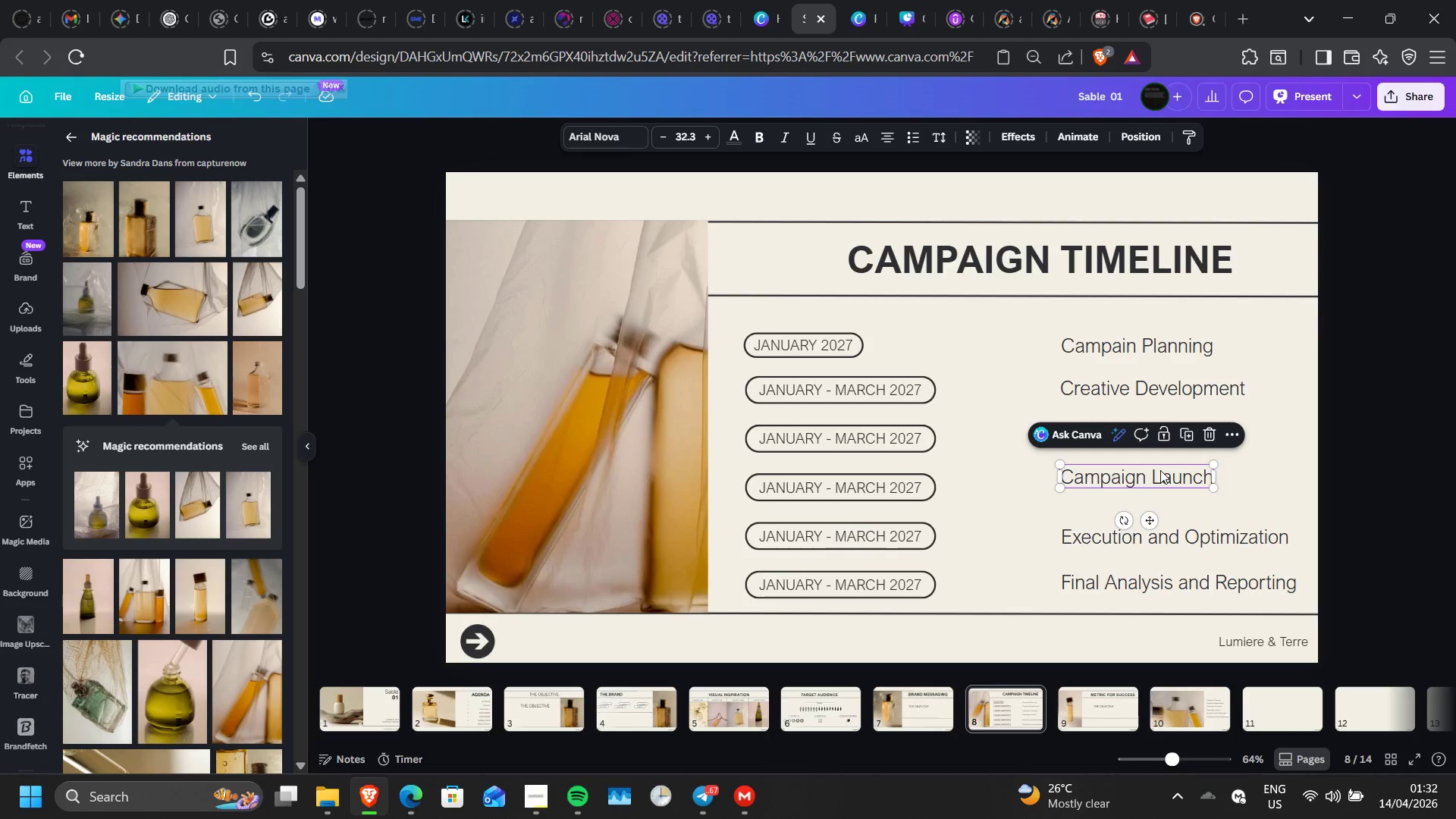 
left_click_drag(start_coordinate=[1160, 470], to_coordinate=[1161, 481])
 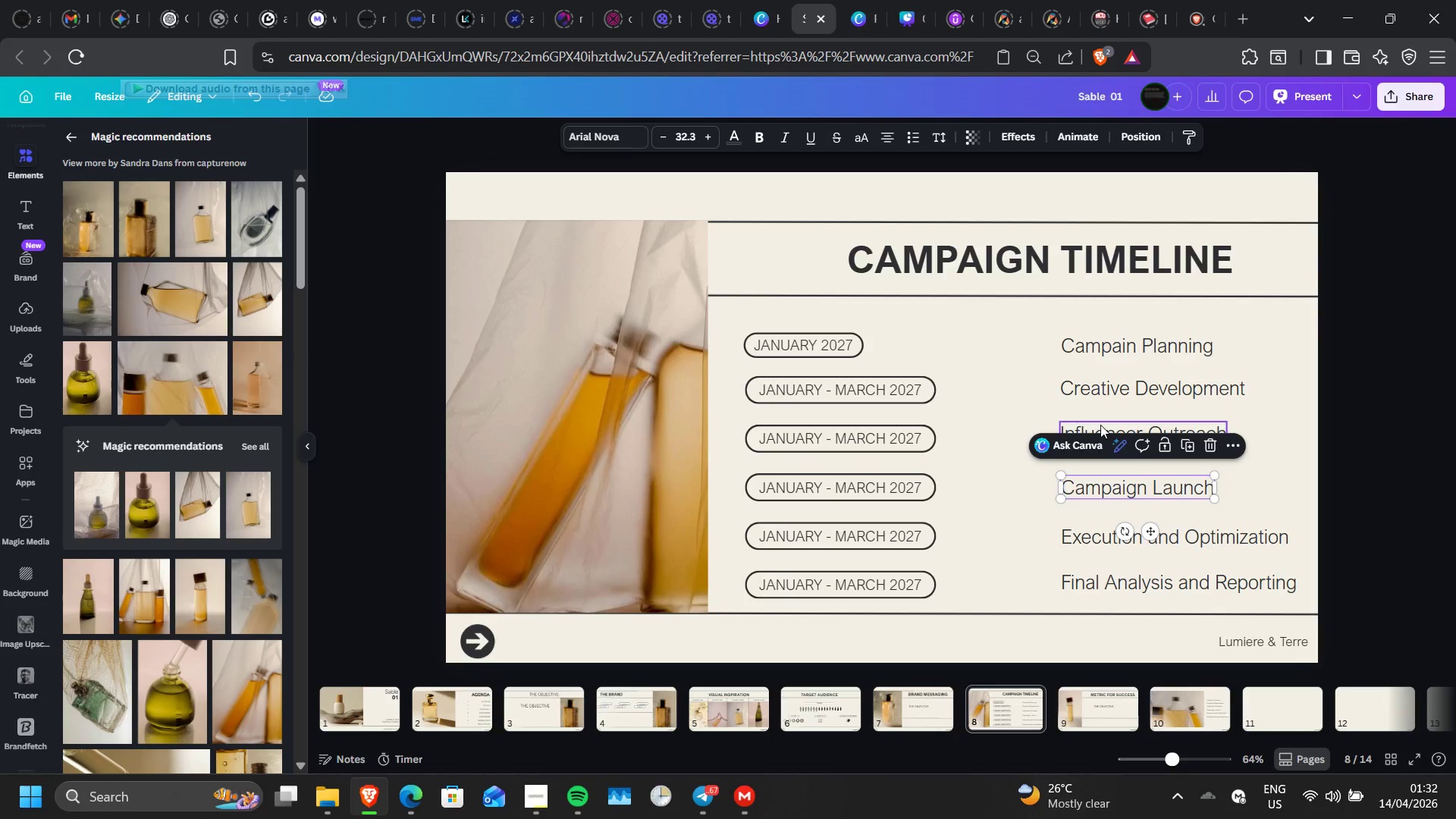 
left_click([1100, 425])
 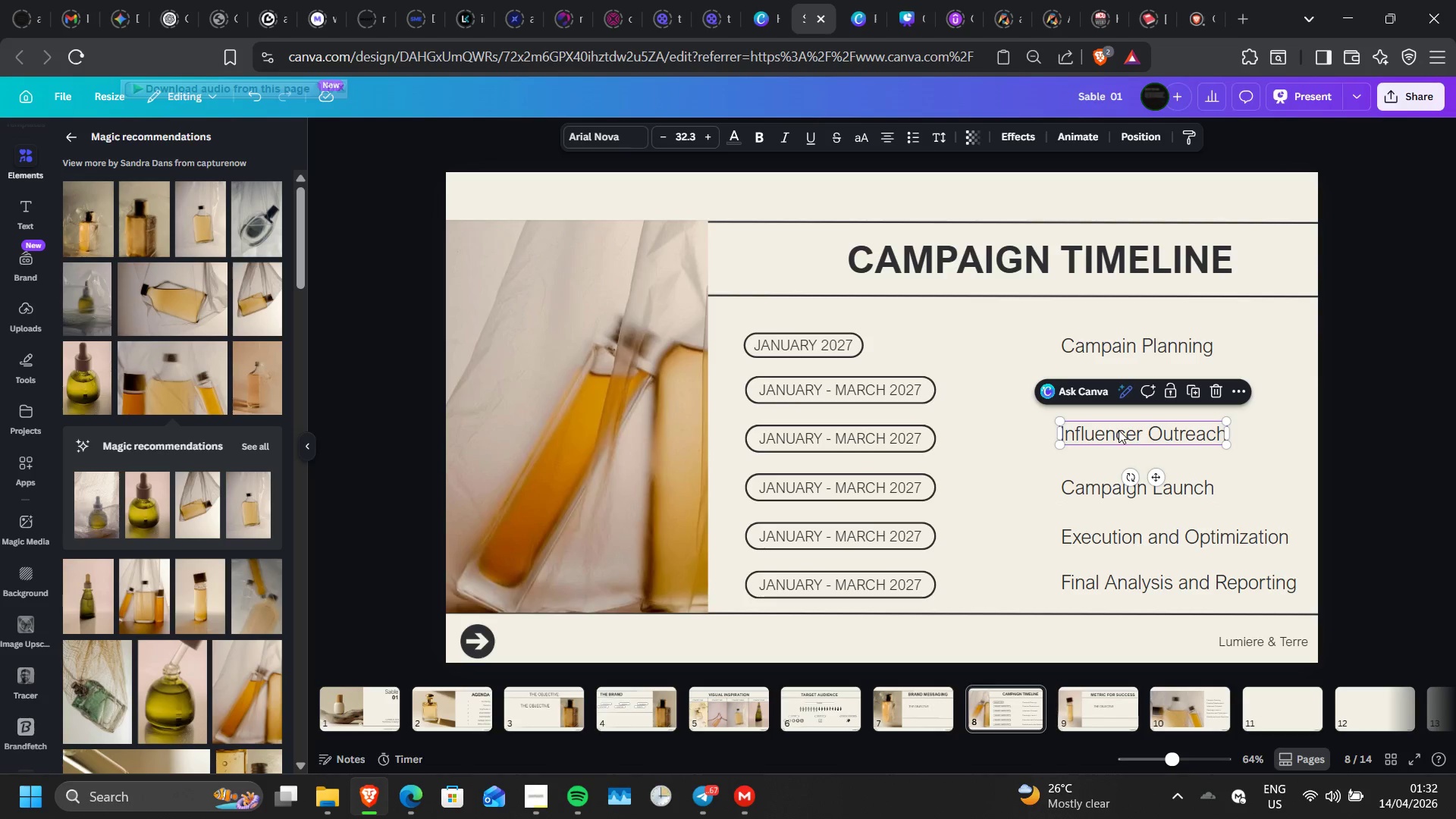 
left_click_drag(start_coordinate=[1119, 430], to_coordinate=[1118, 435])
 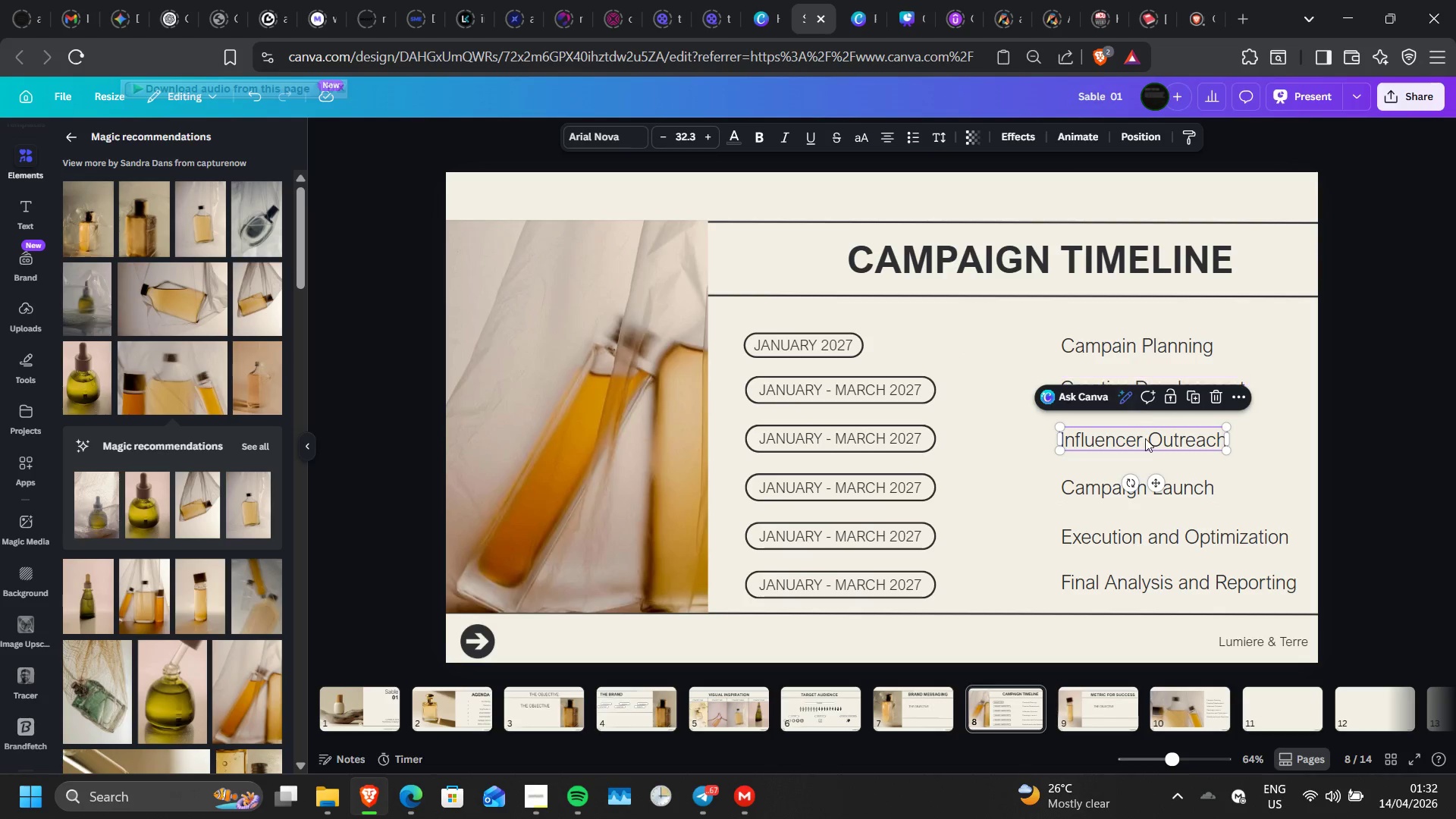 
wait(8.3)
 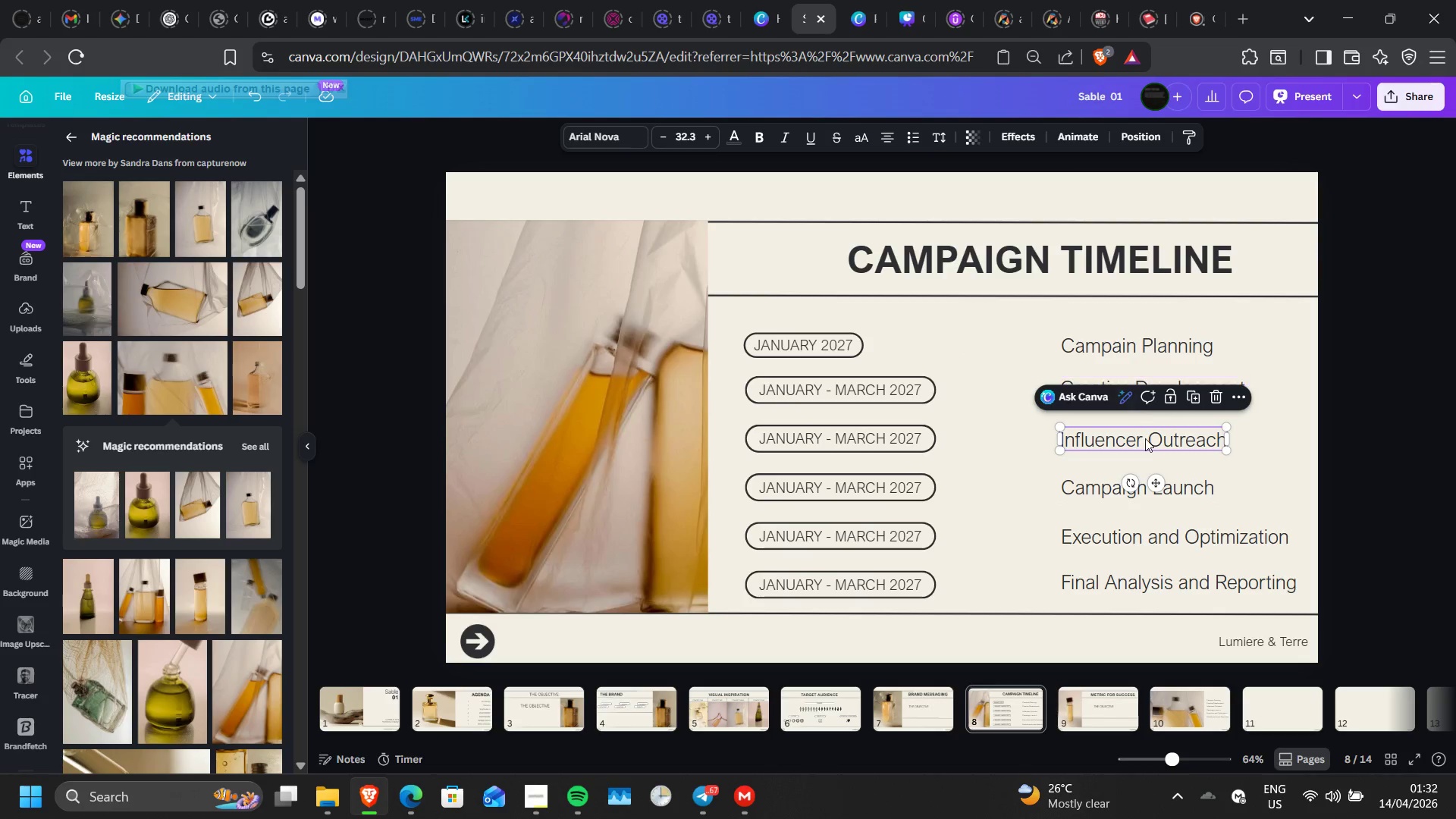 
left_click([1313, 513])
 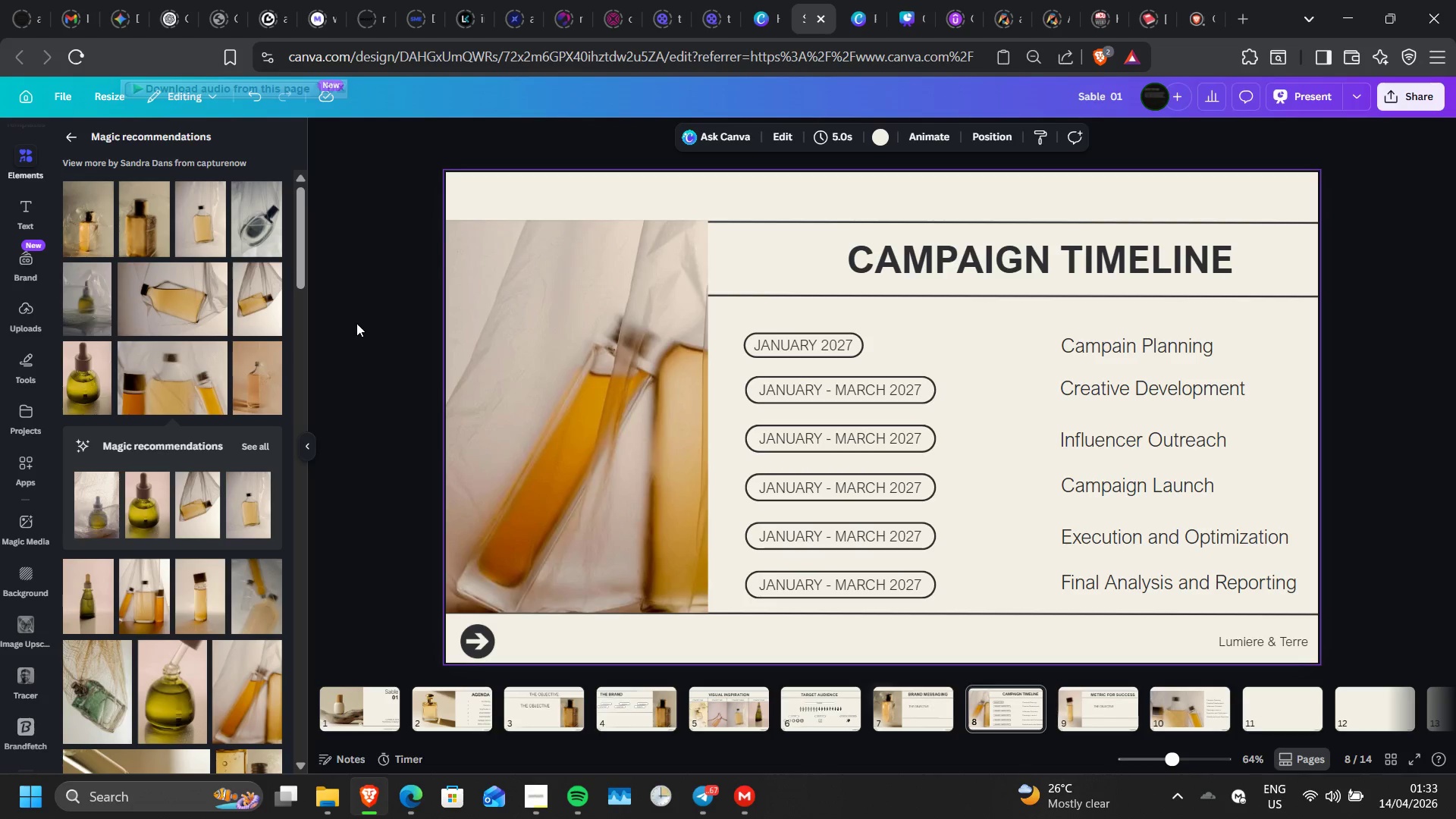 
key(Shift+R)
 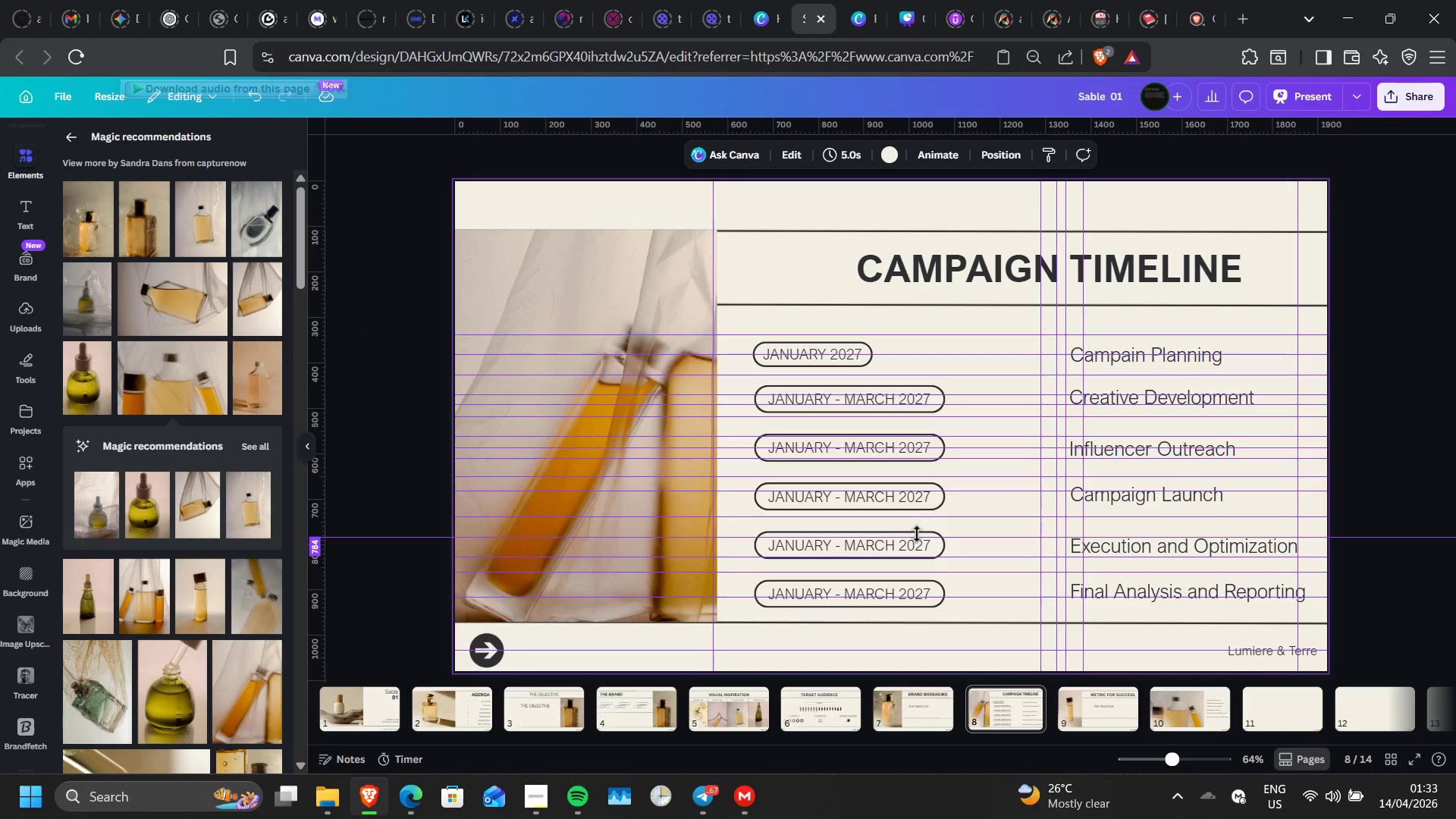 
left_click_drag(start_coordinate=[915, 539], to_coordinate=[915, 534])
 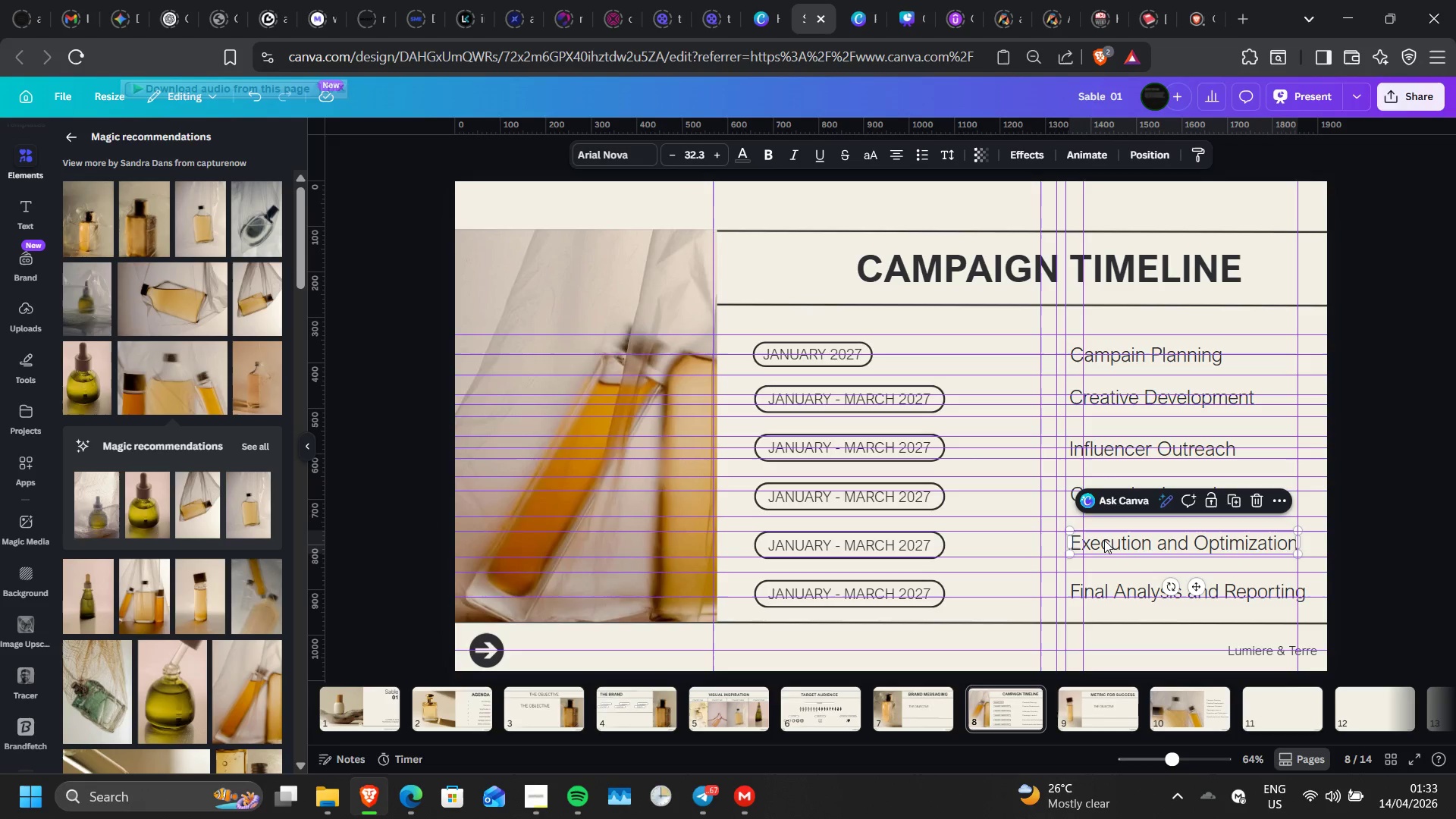 
wait(6.75)
 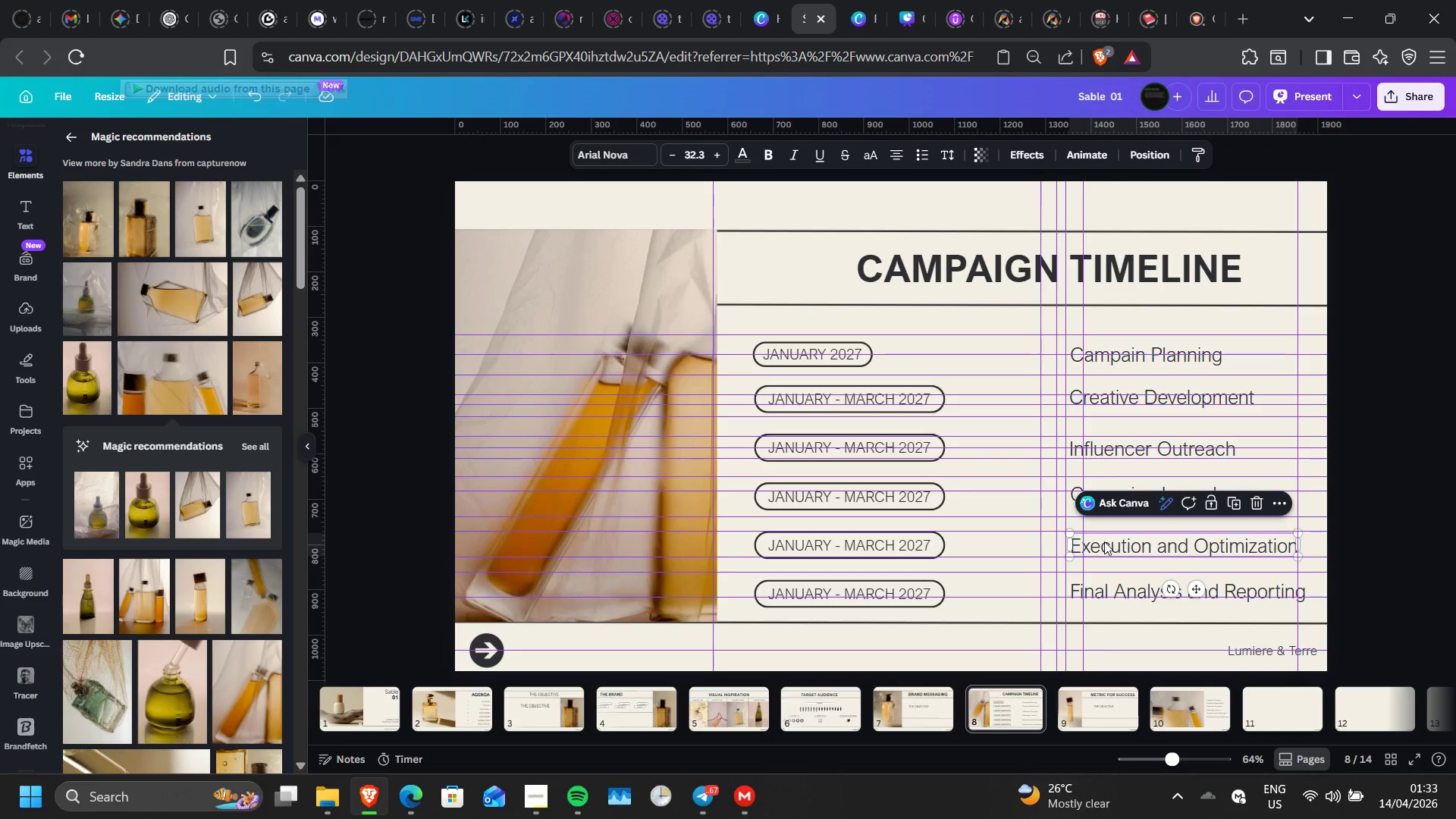 
key(ArrowDown)
 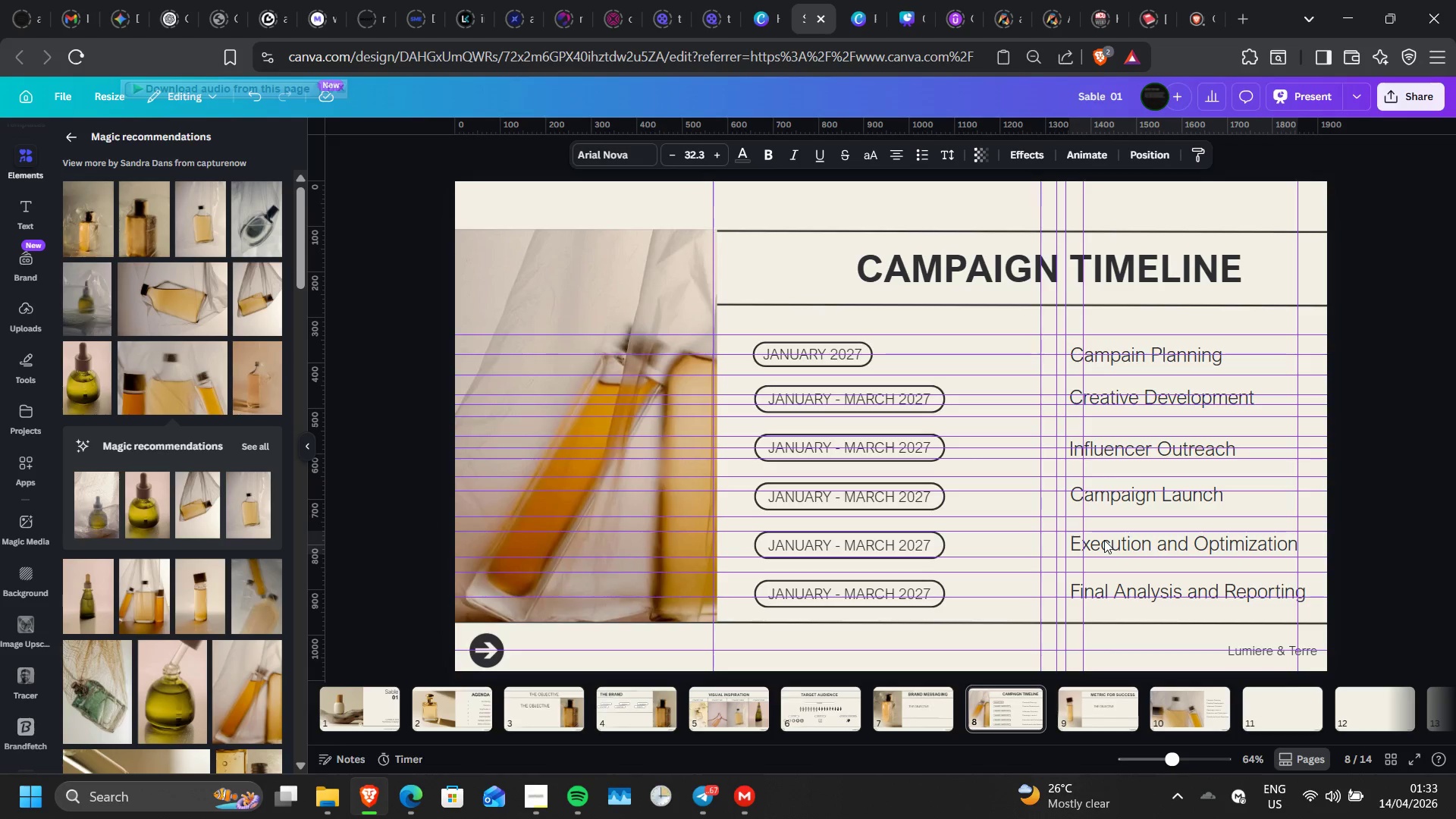 
key(ArrowDown)
 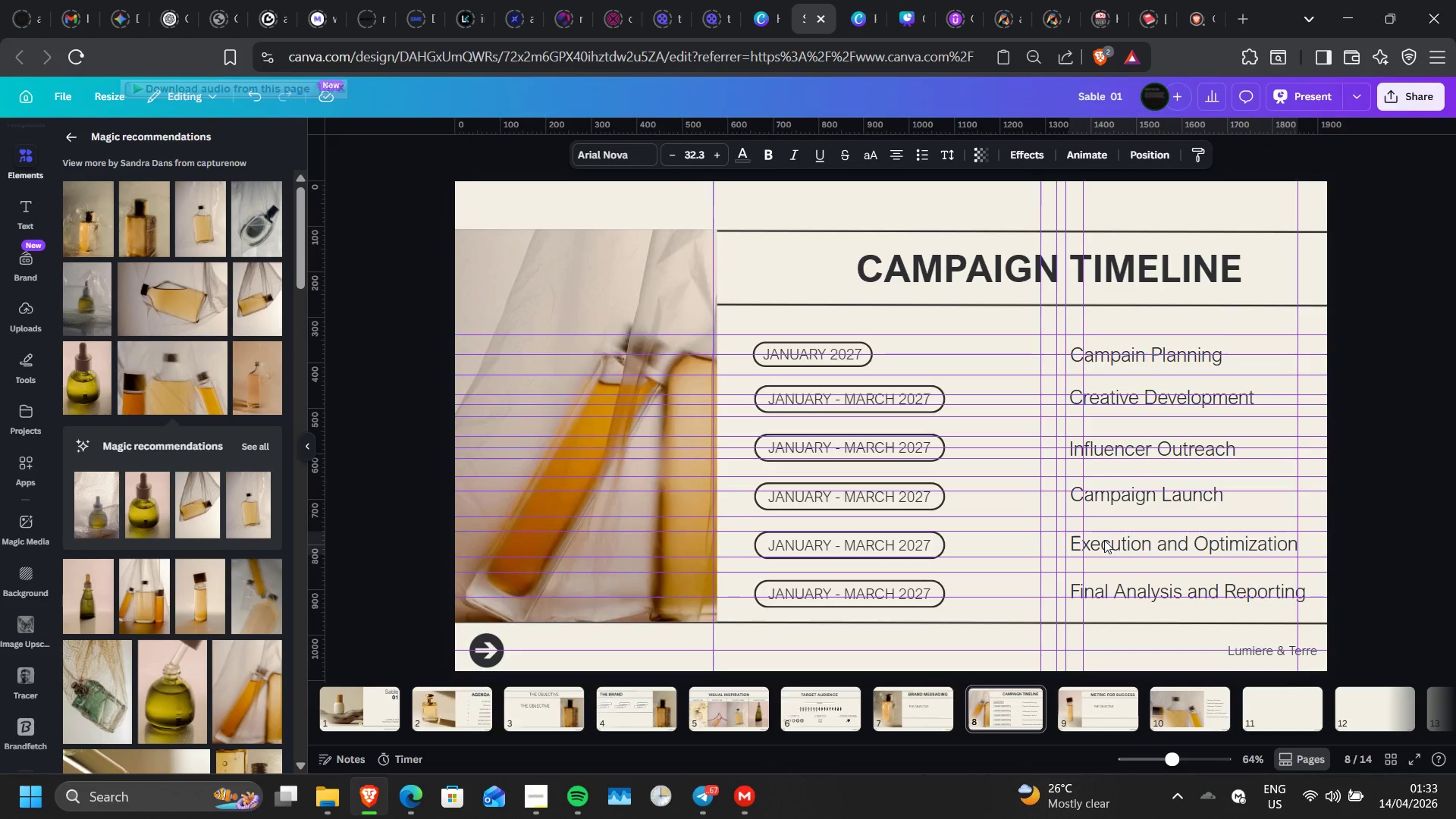 
key(ArrowDown)
 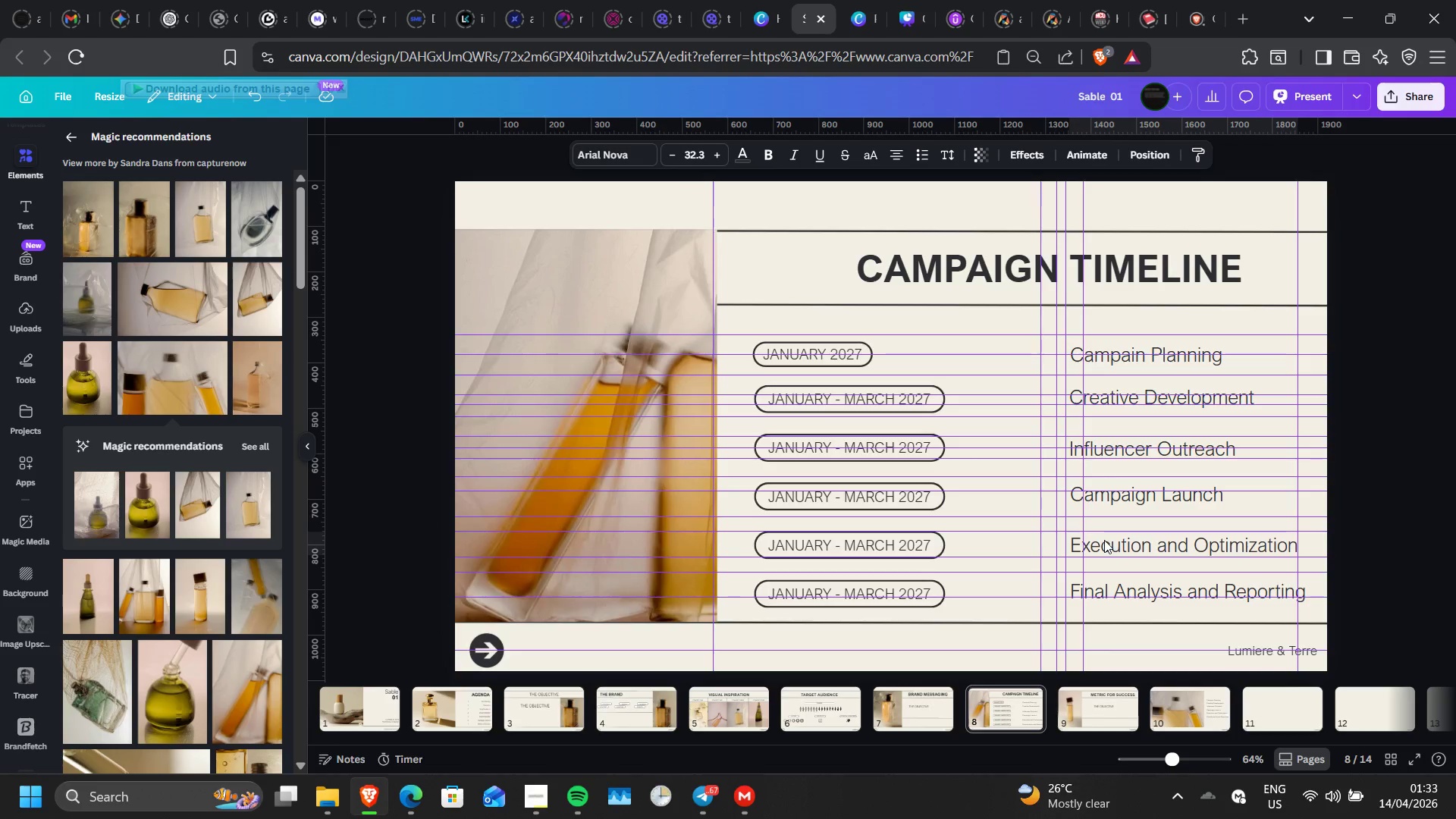 
key(ArrowDown)
 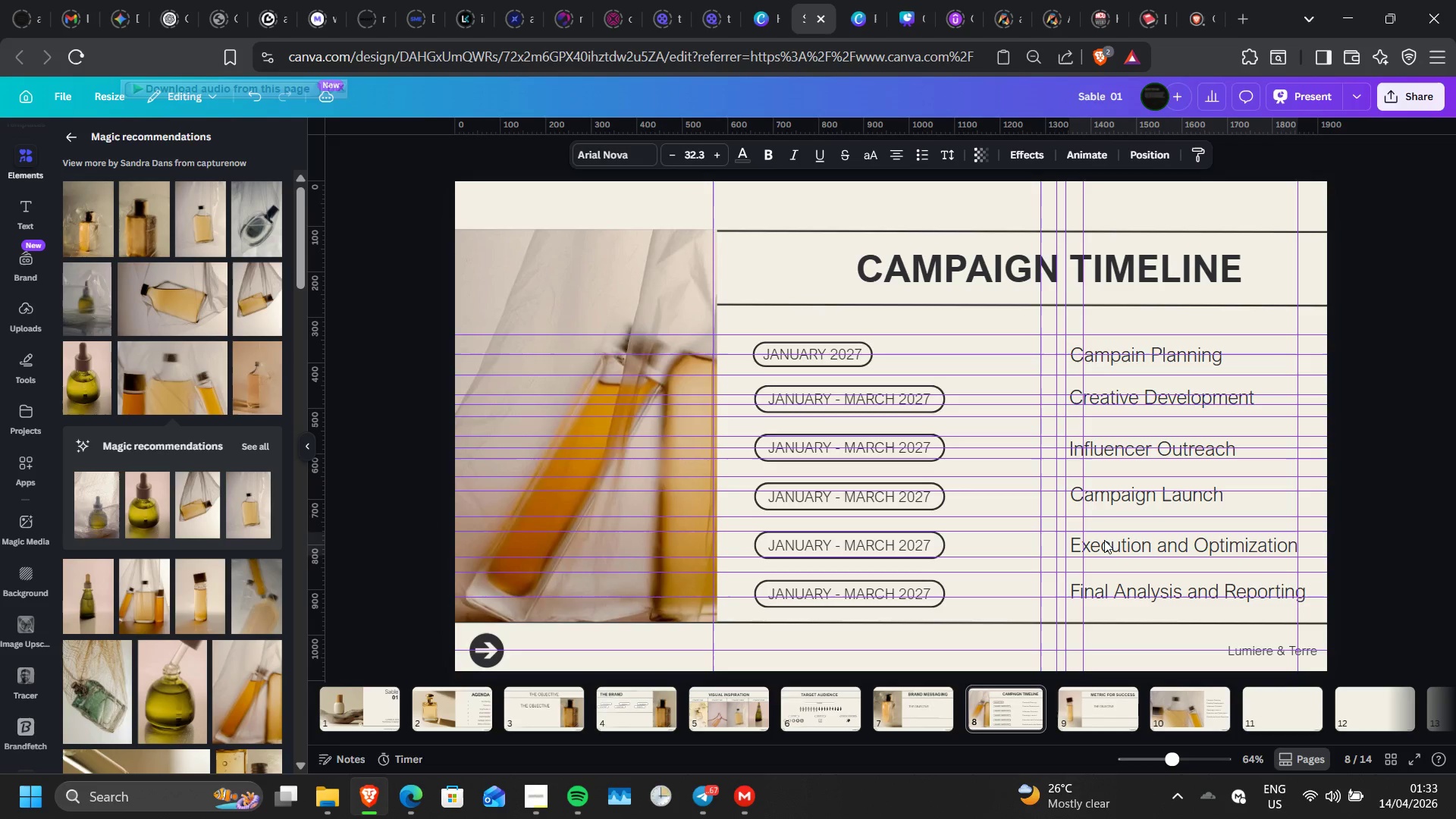 
key(ArrowDown)
 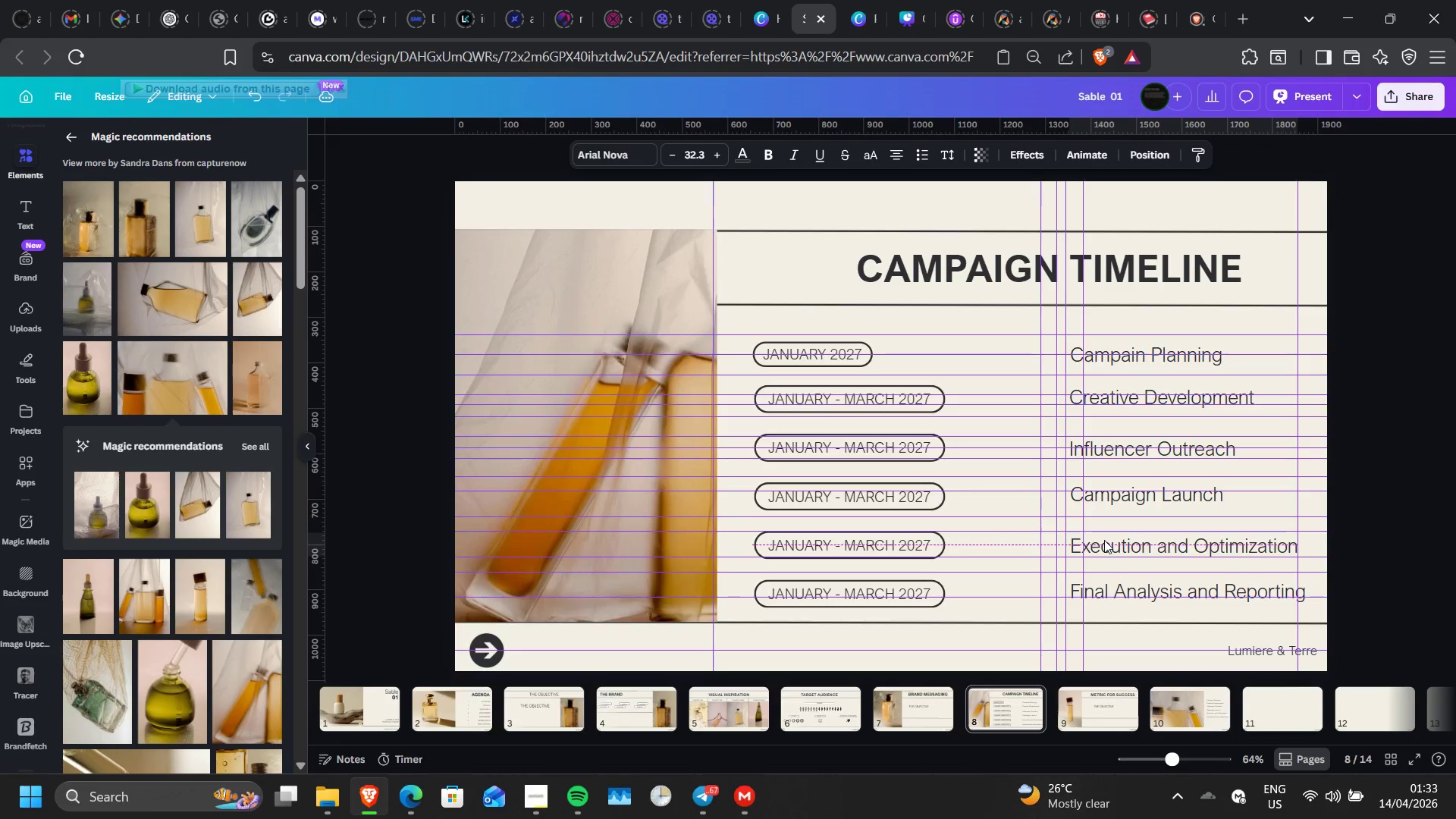 
key(ArrowLeft)
 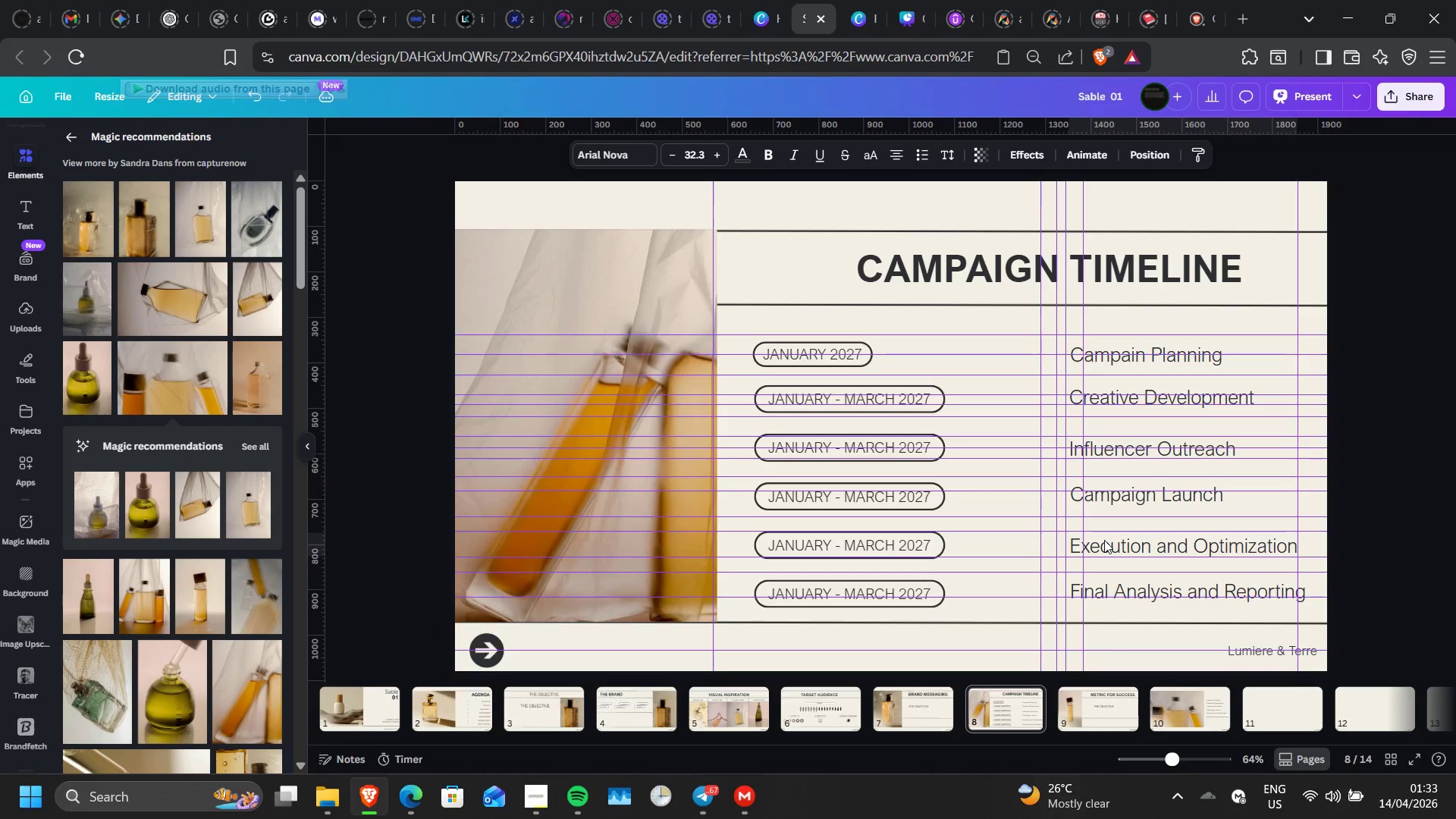 
key(ArrowLeft)
 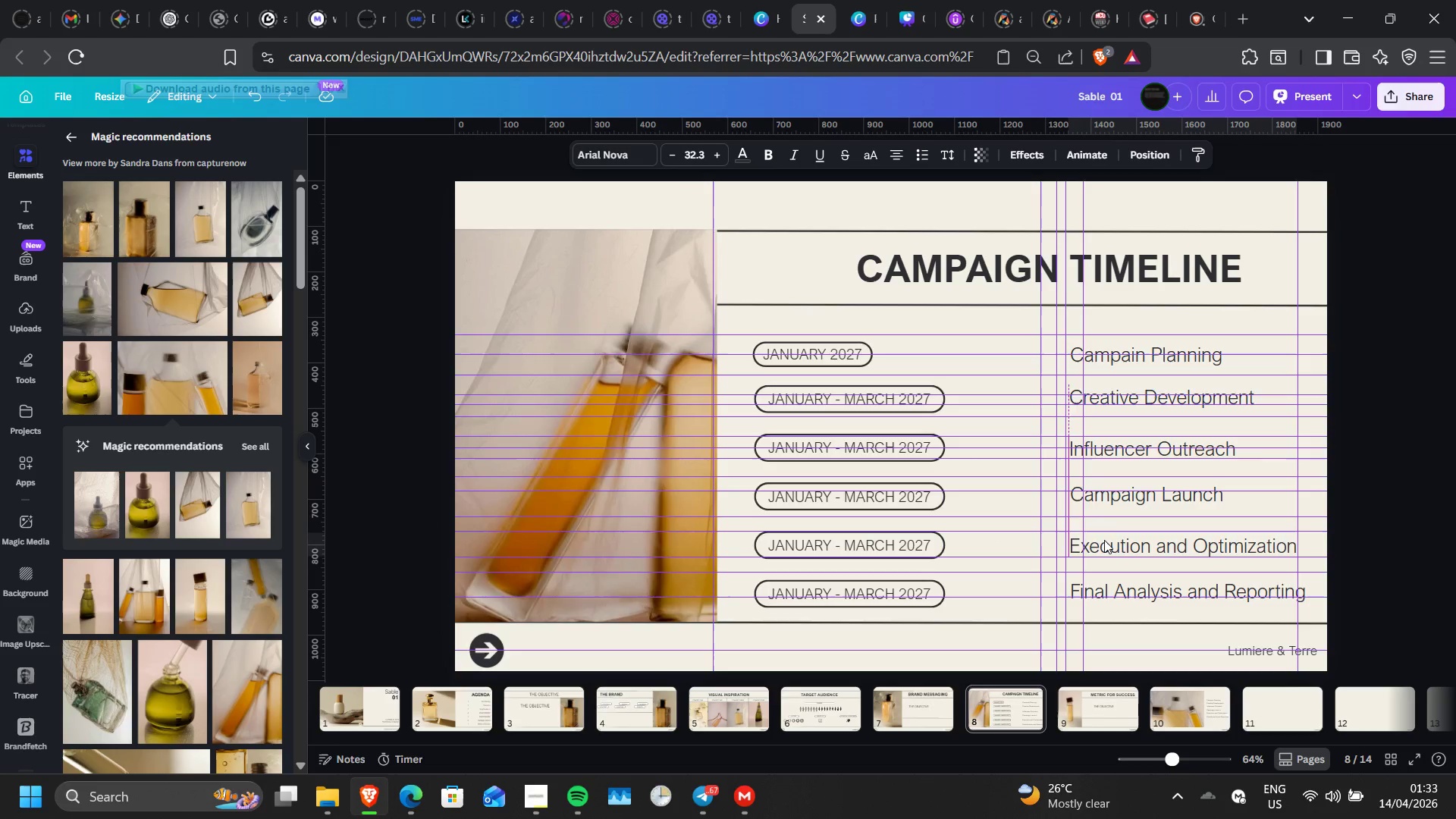 
key(ArrowLeft)
 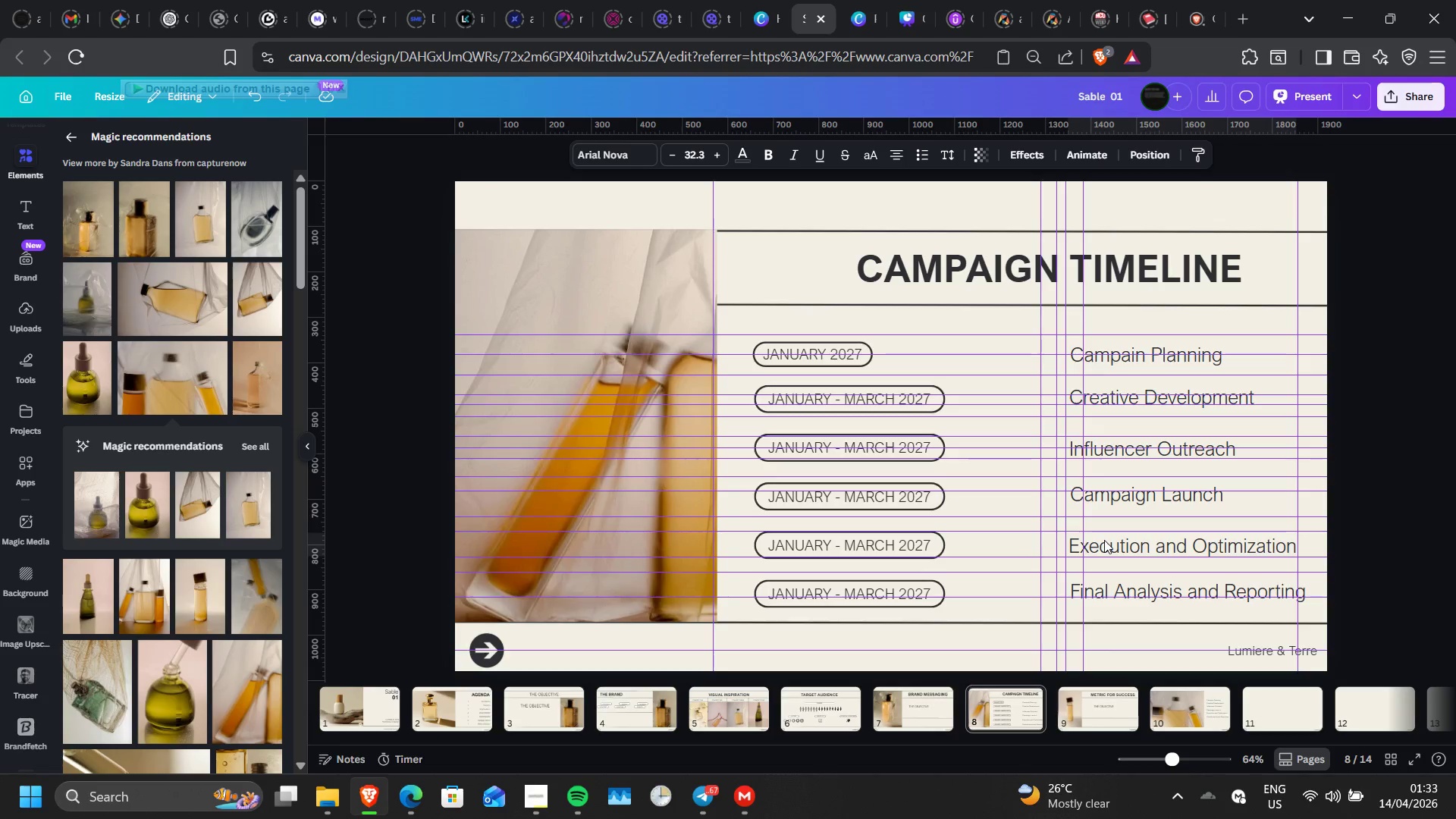 
key(ArrowLeft)
 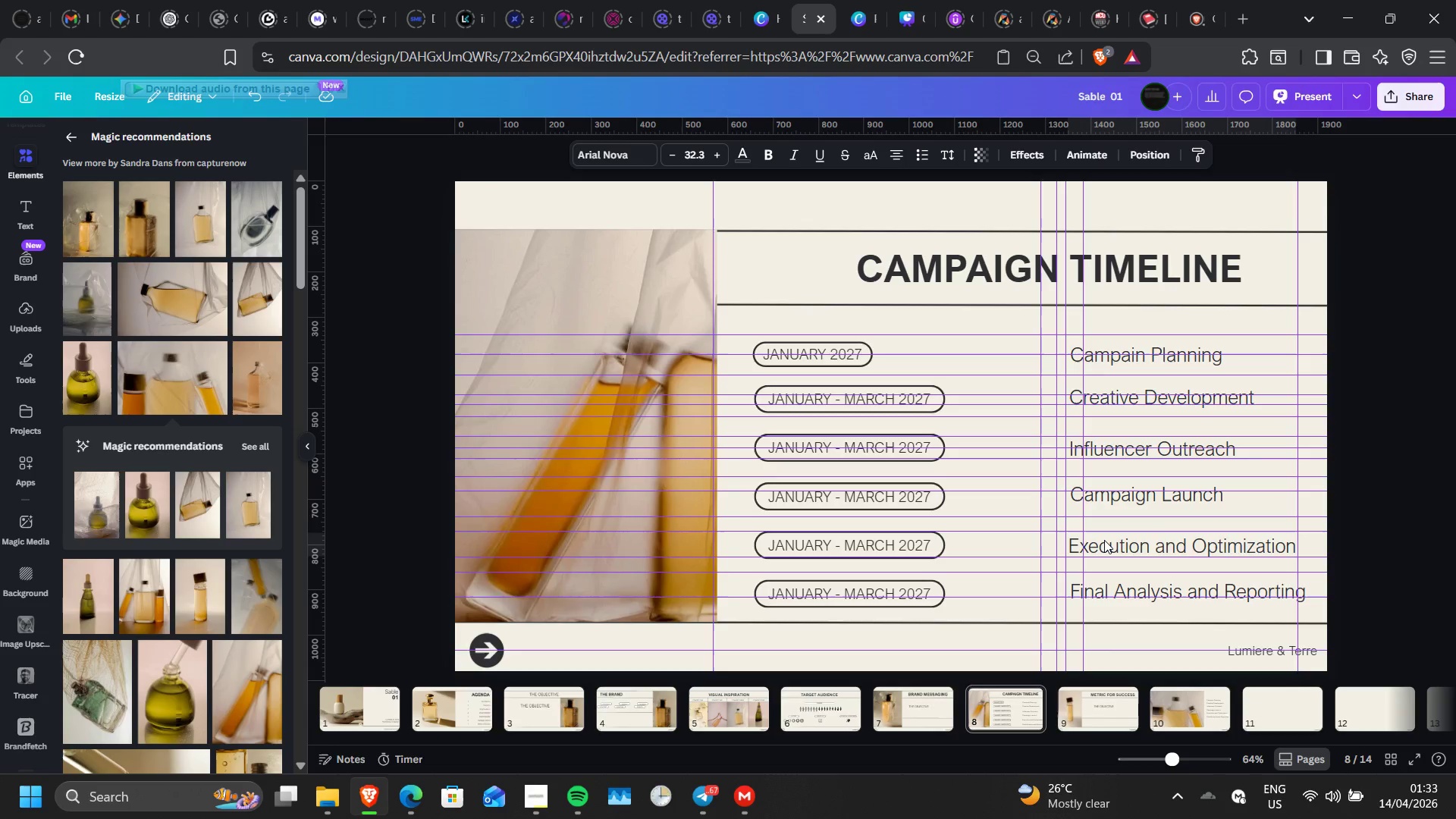 
key(ArrowLeft)
 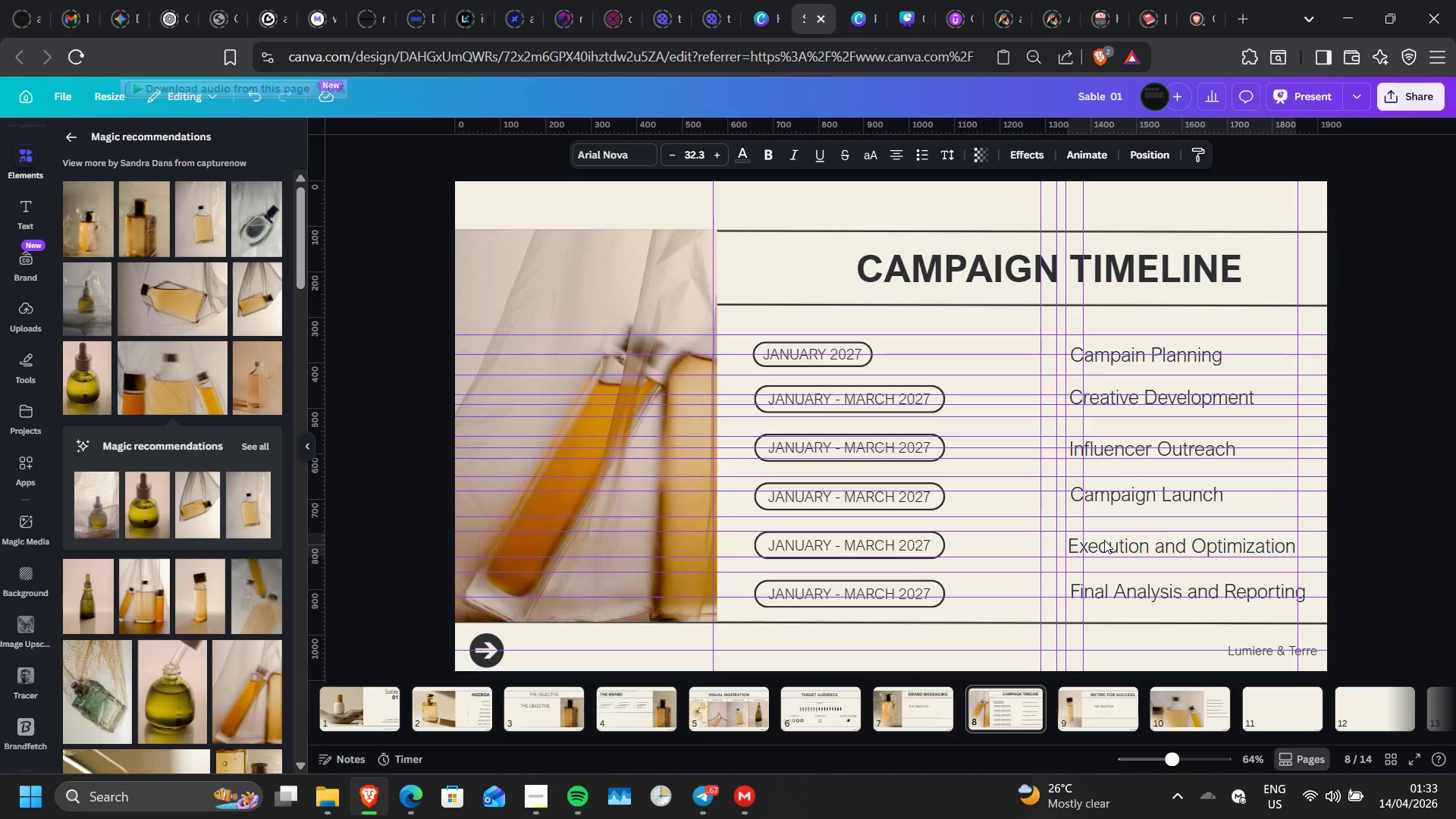 
key(ArrowLeft)
 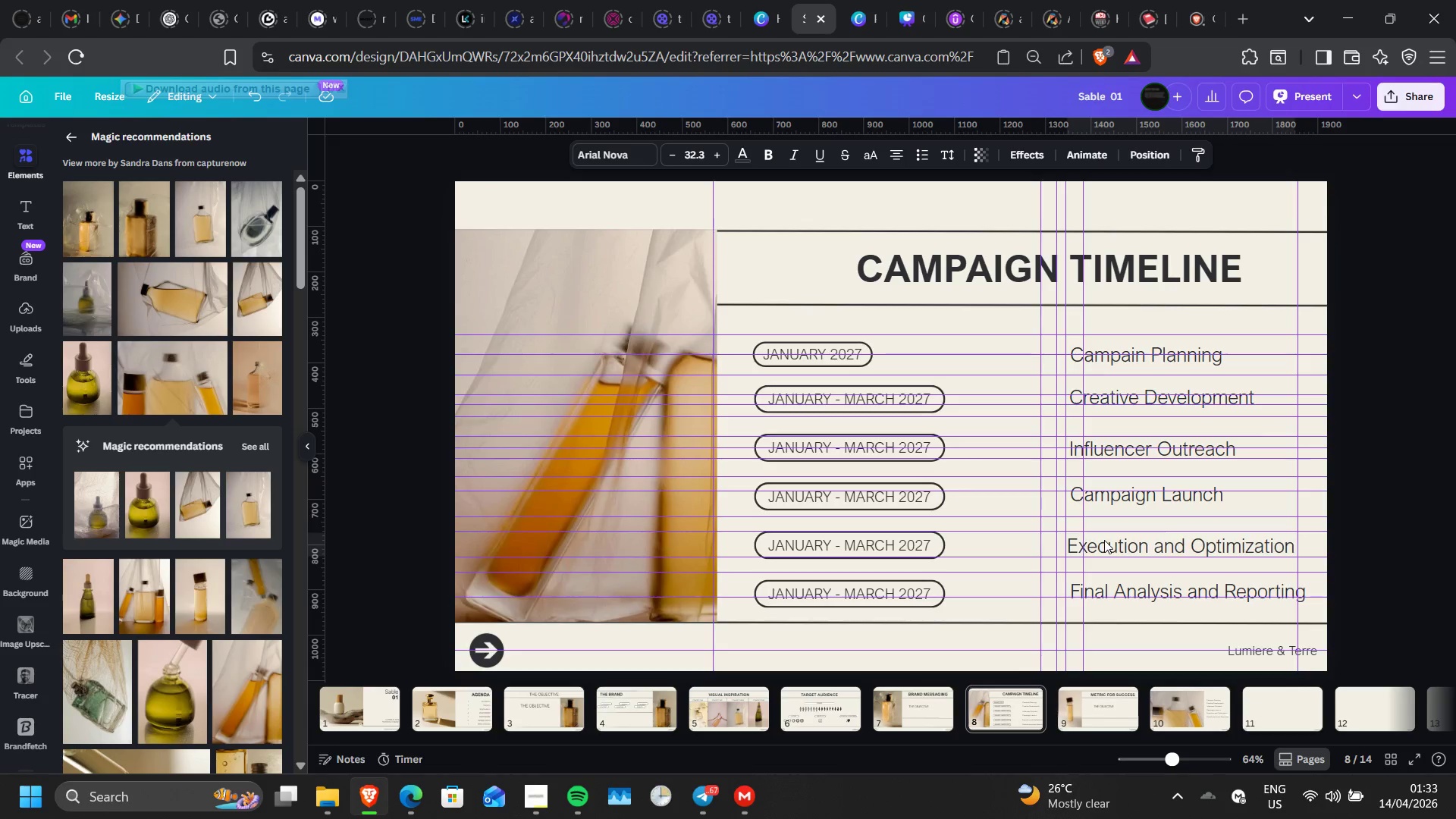 
key(ArrowLeft)
 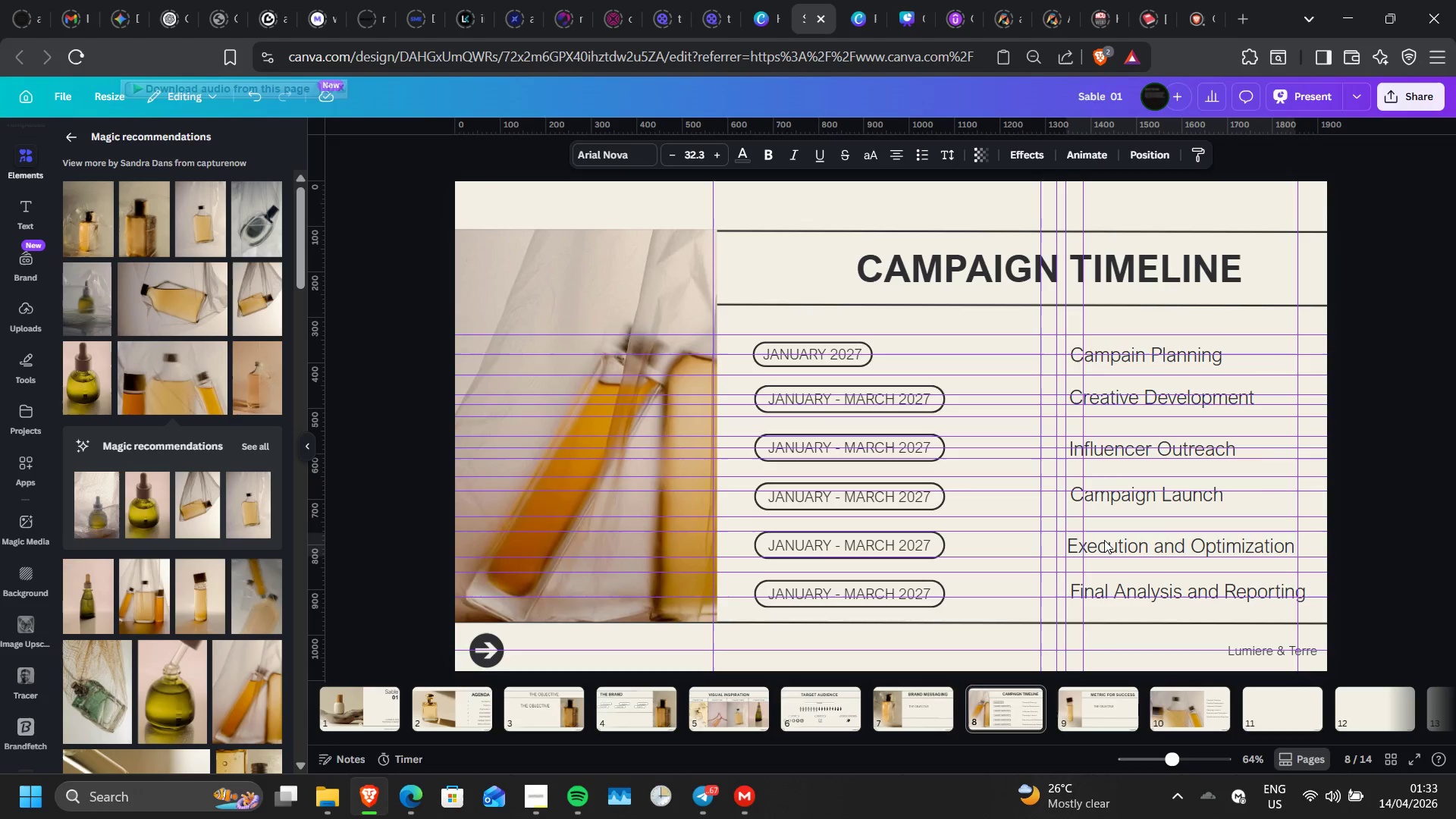 
key(ArrowLeft)
 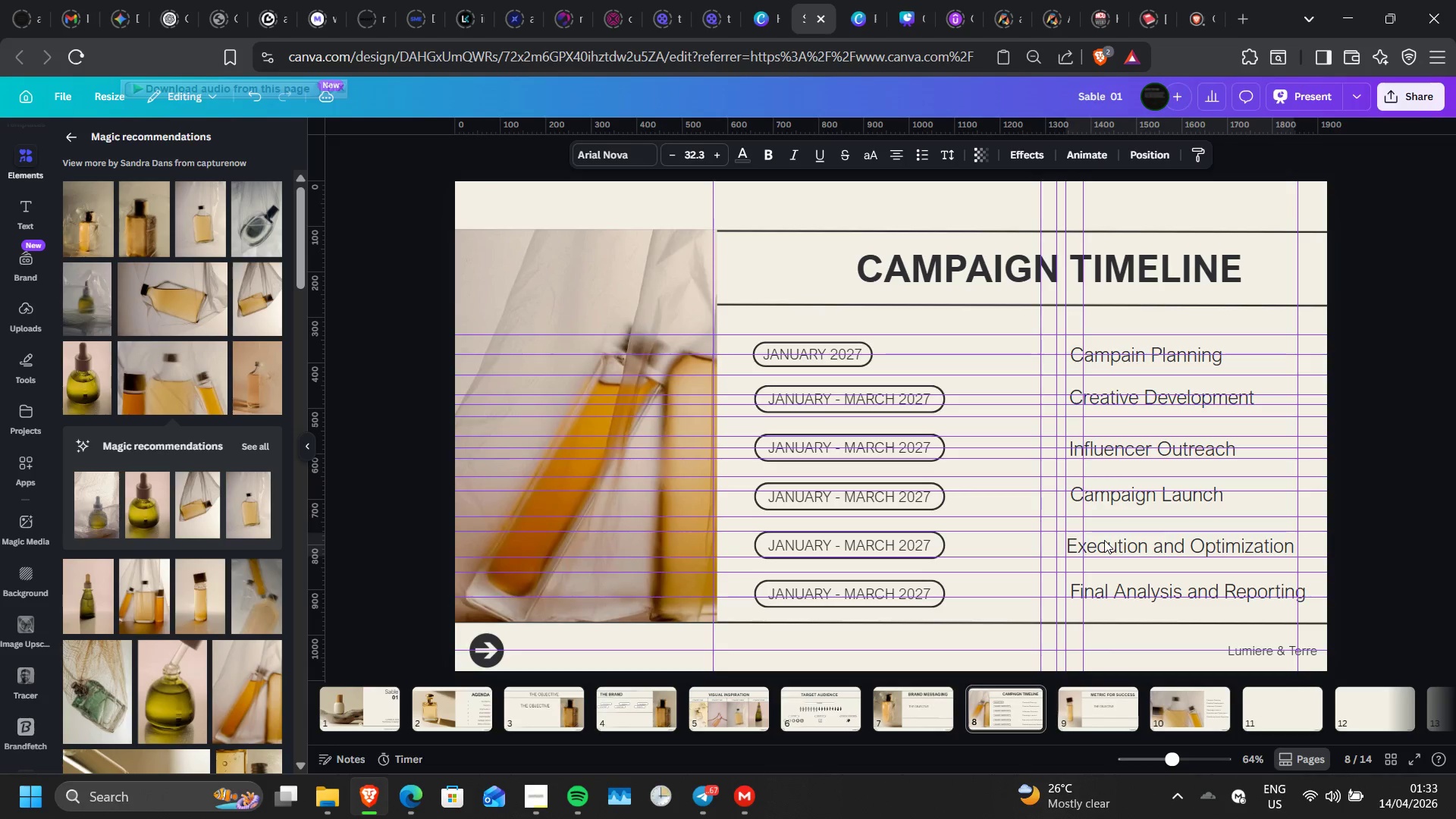 
key(ArrowLeft)
 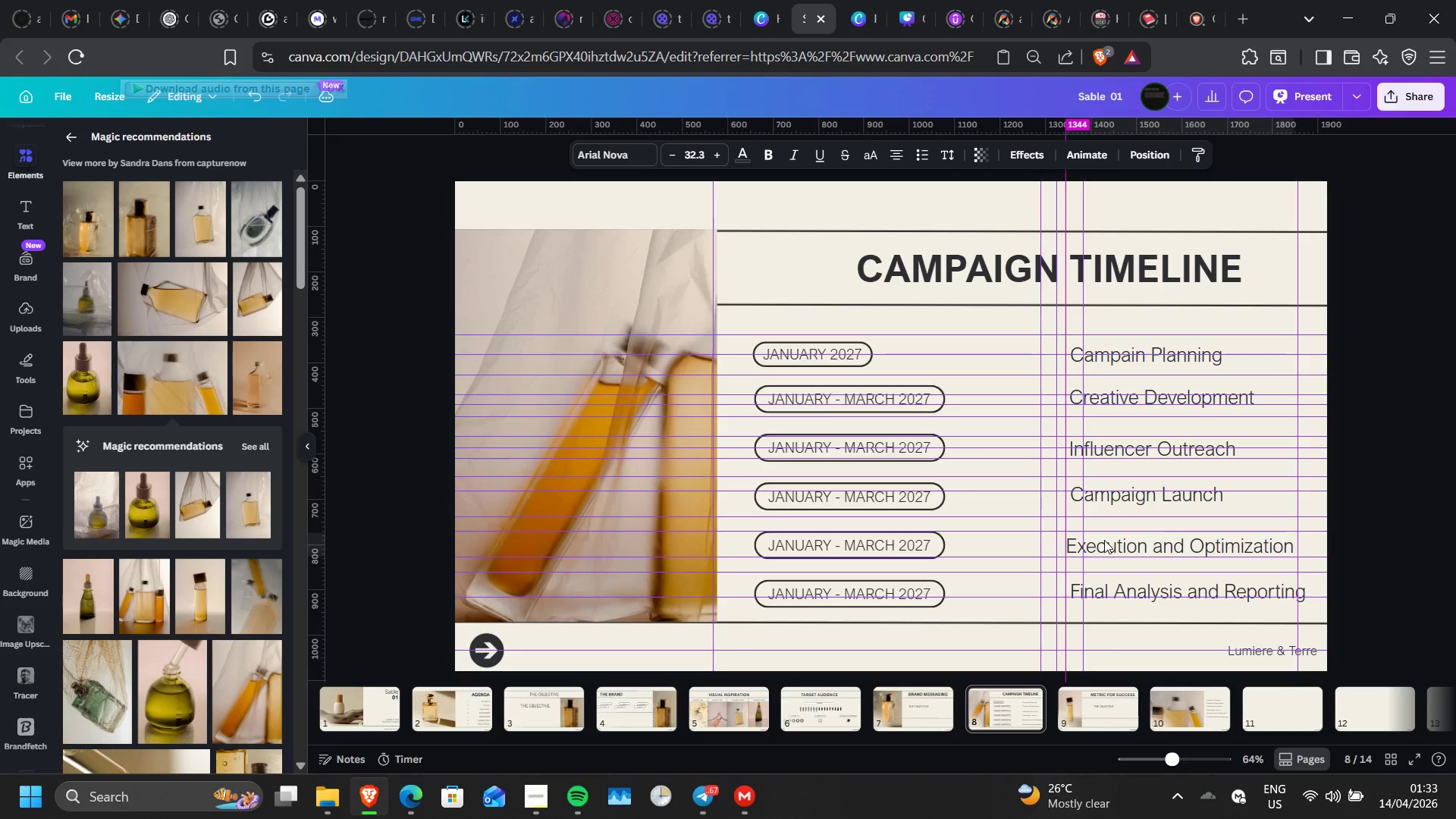 
key(ArrowLeft)
 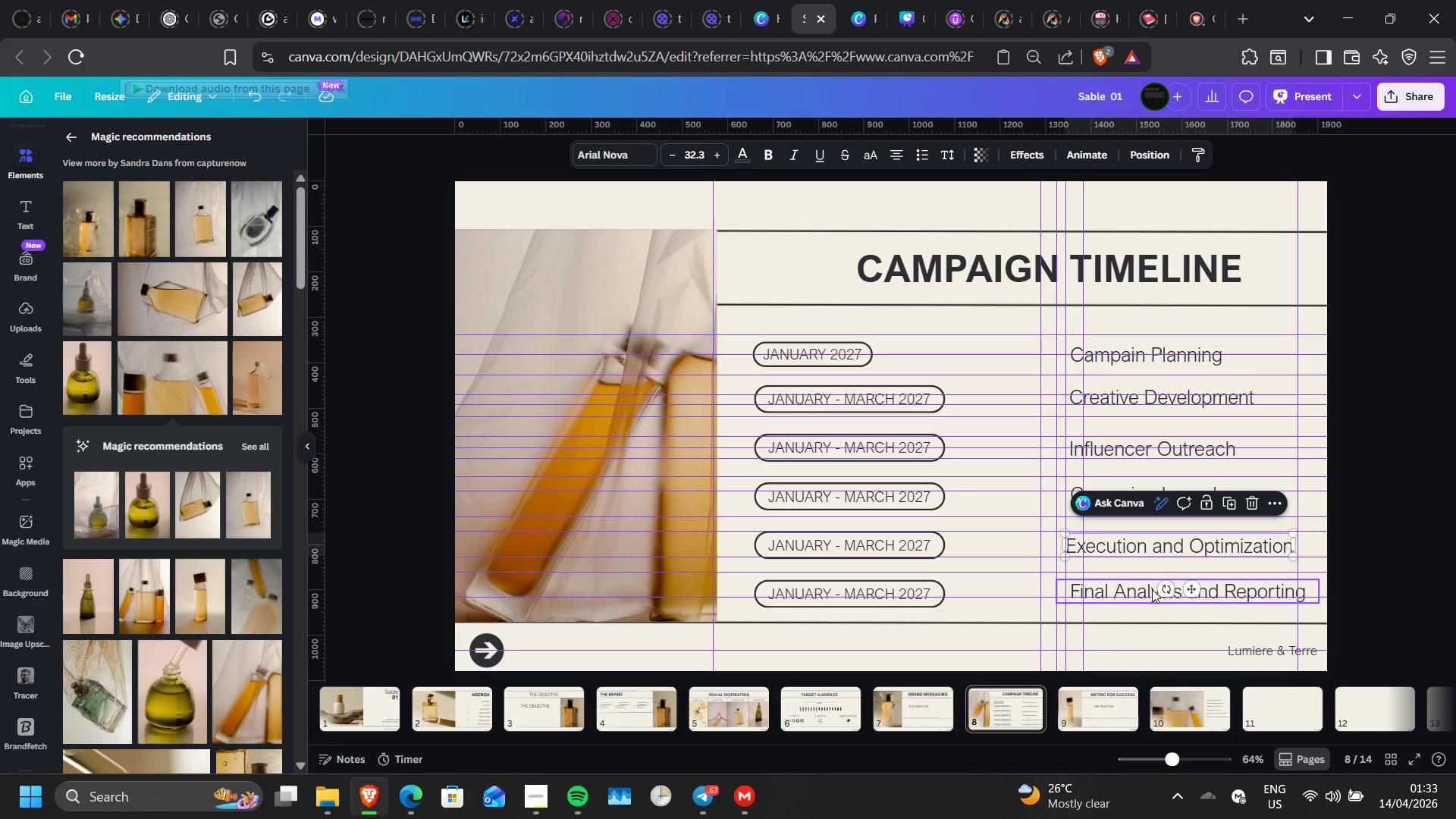 
left_click([1152, 589])
 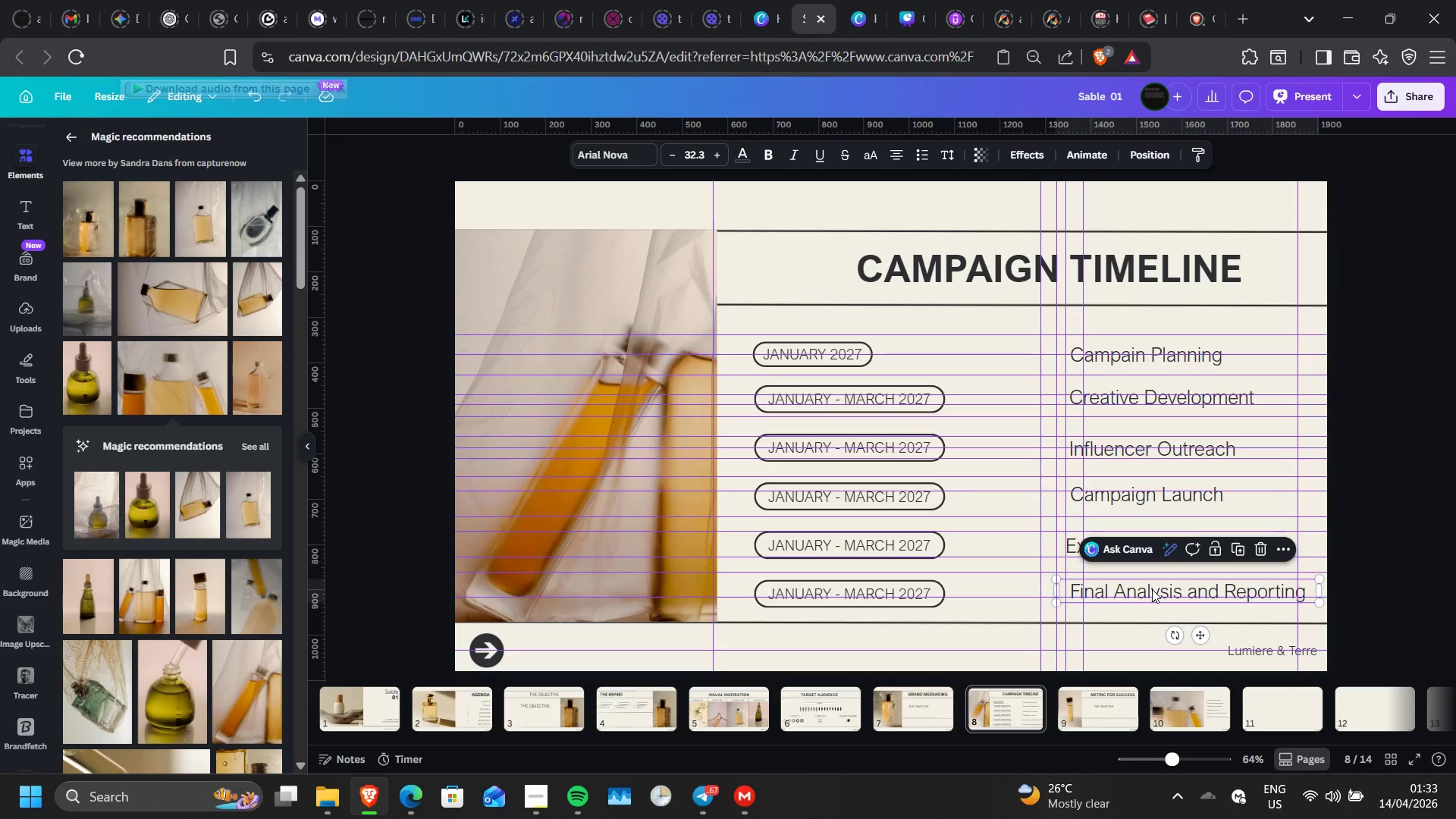 
key(ArrowLeft)
 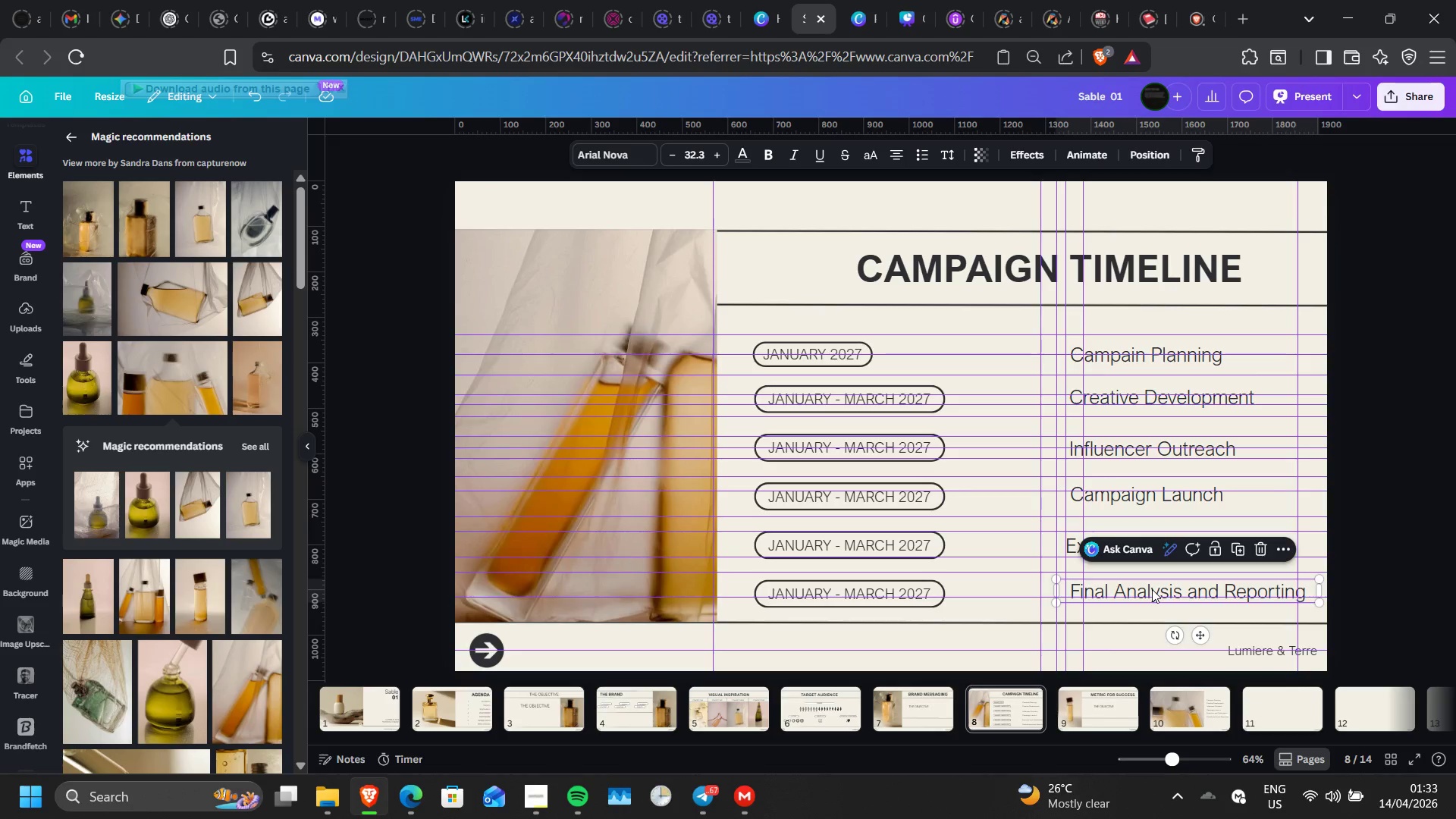 
key(ArrowLeft)
 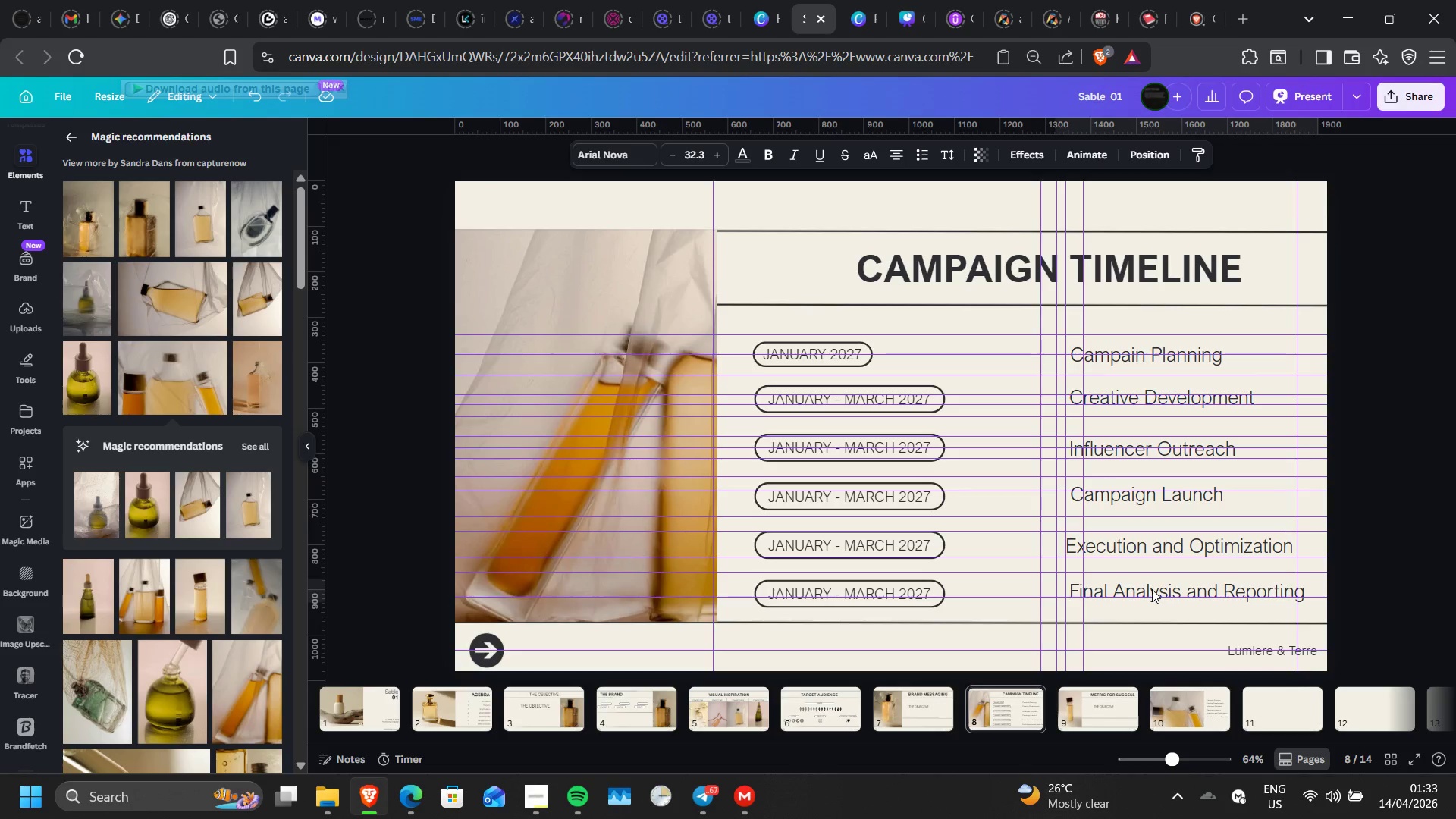 
hold_key(key=ArrowLeft, duration=0.7)
 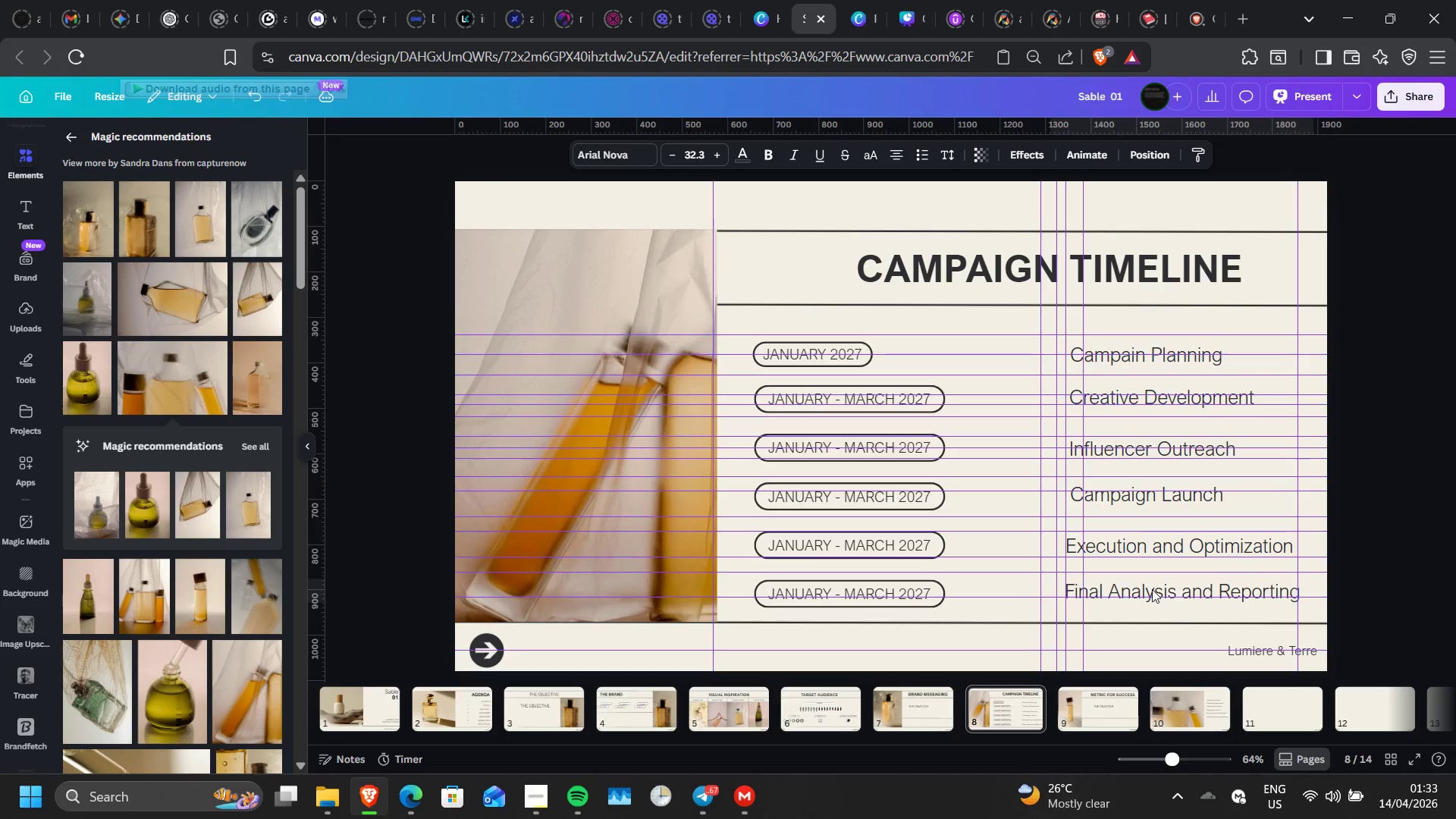 
hold_key(key=ArrowLeft, duration=0.34)
 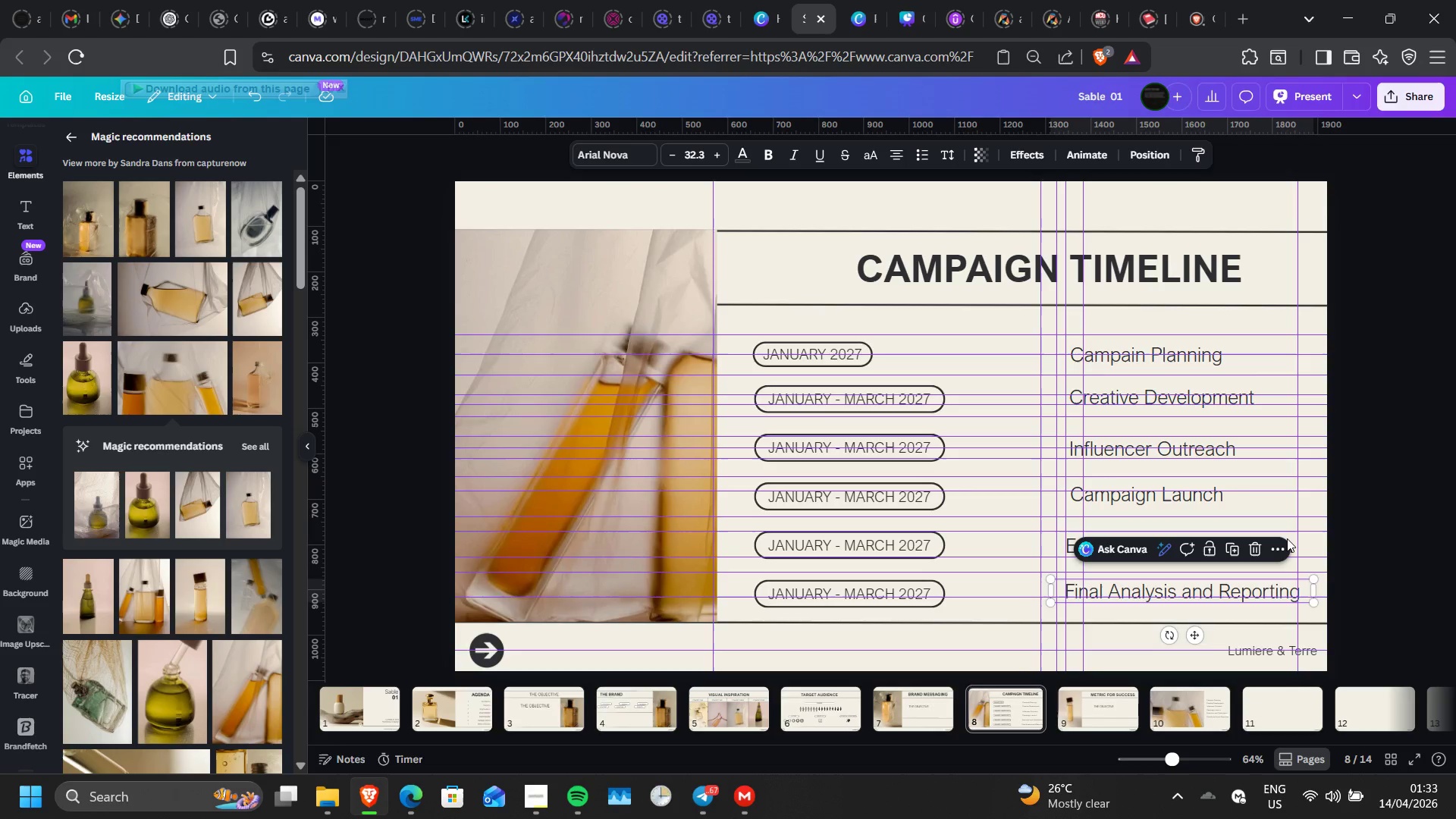 
left_click([1304, 541])
 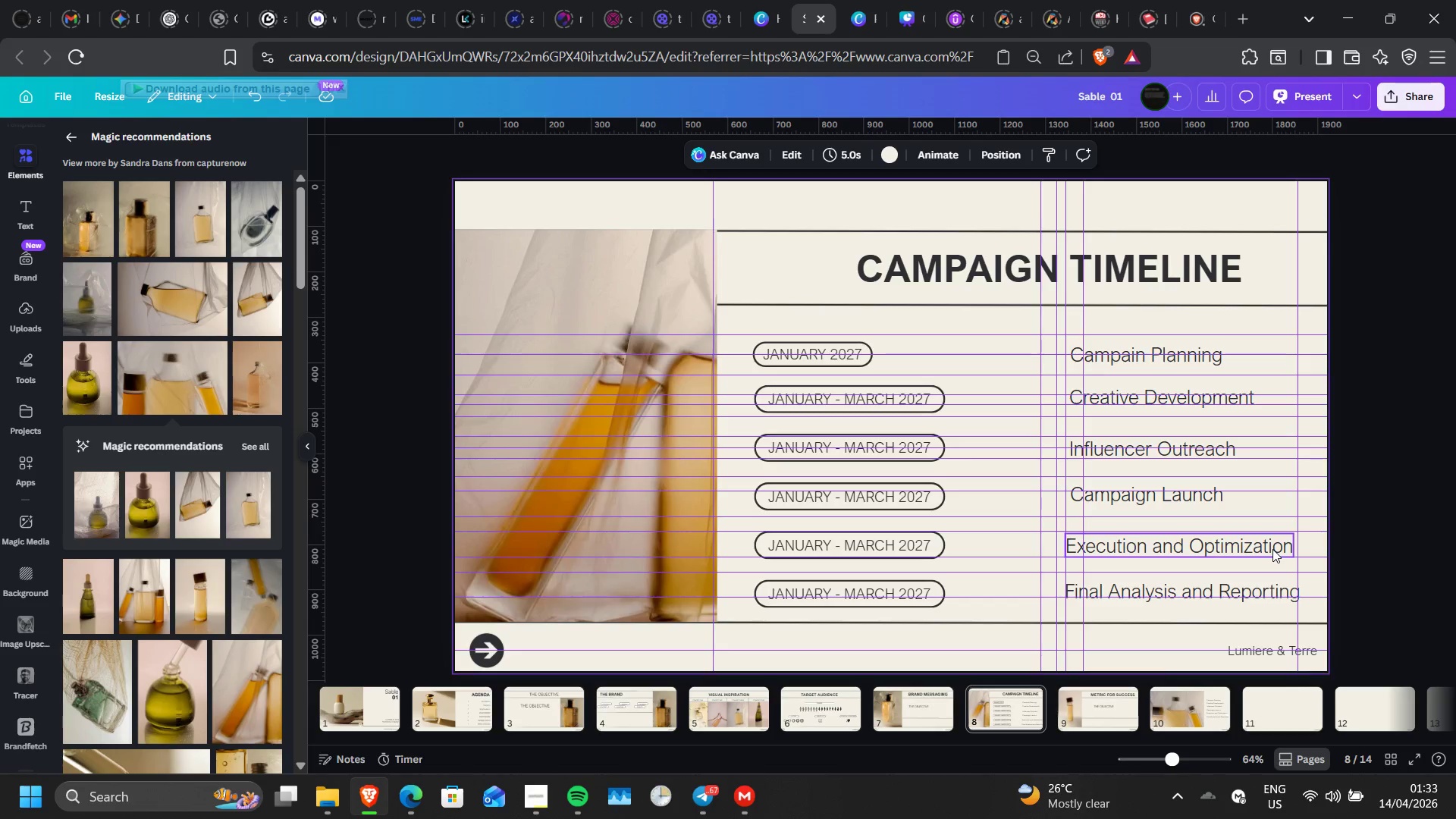 
left_click([1272, 549])
 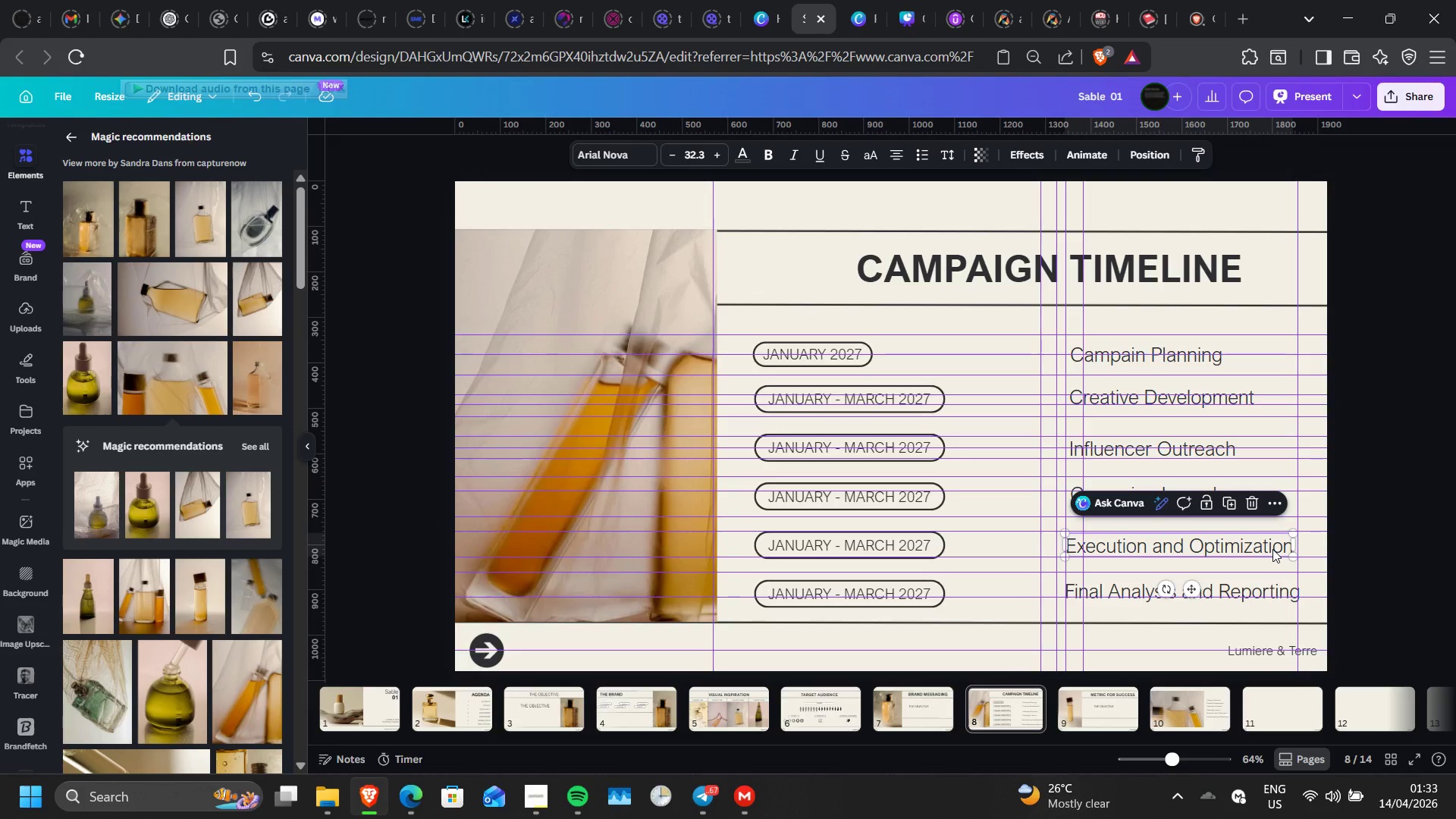 
key(ArrowLeft)
 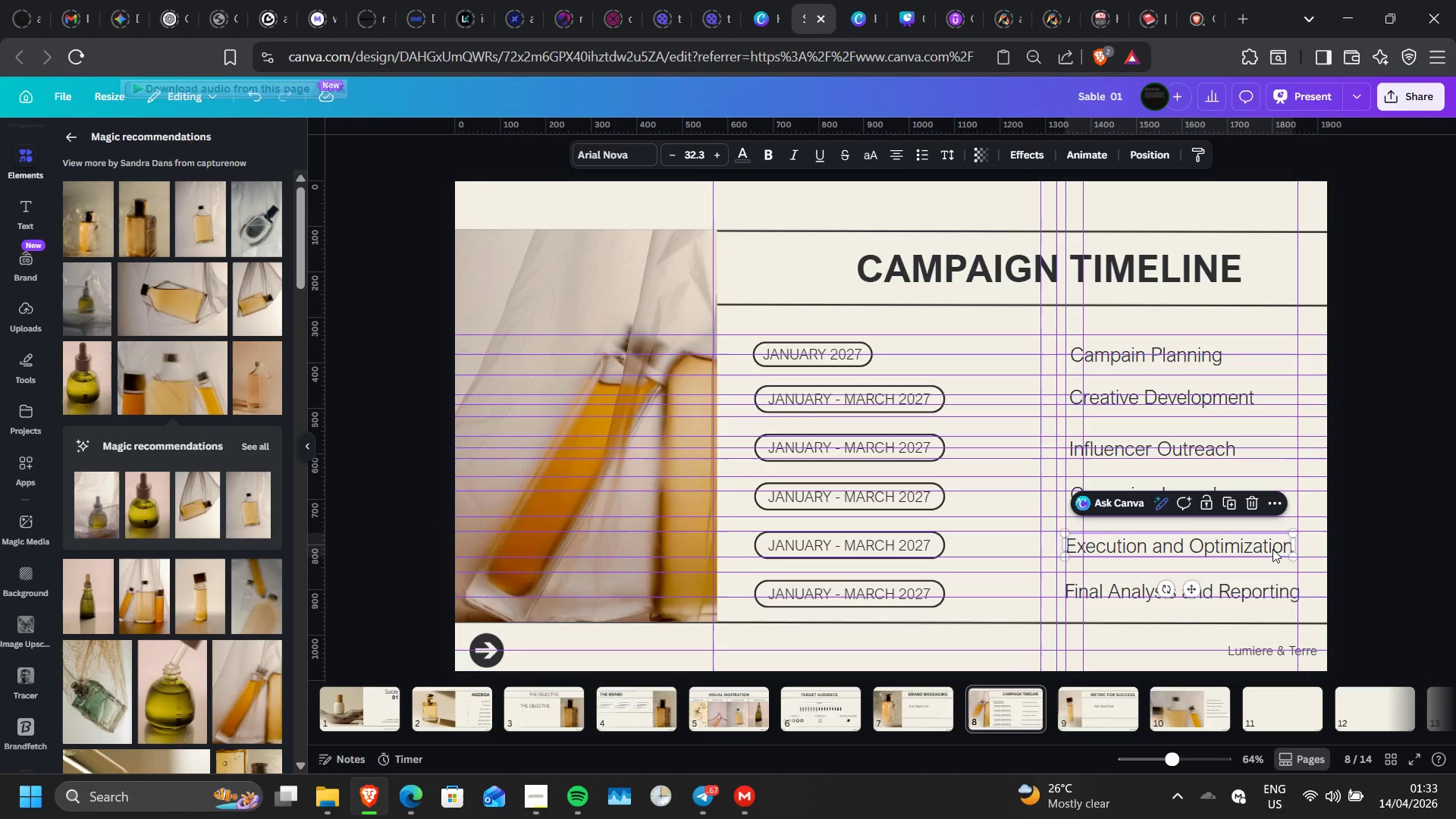 
key(ArrowLeft)
 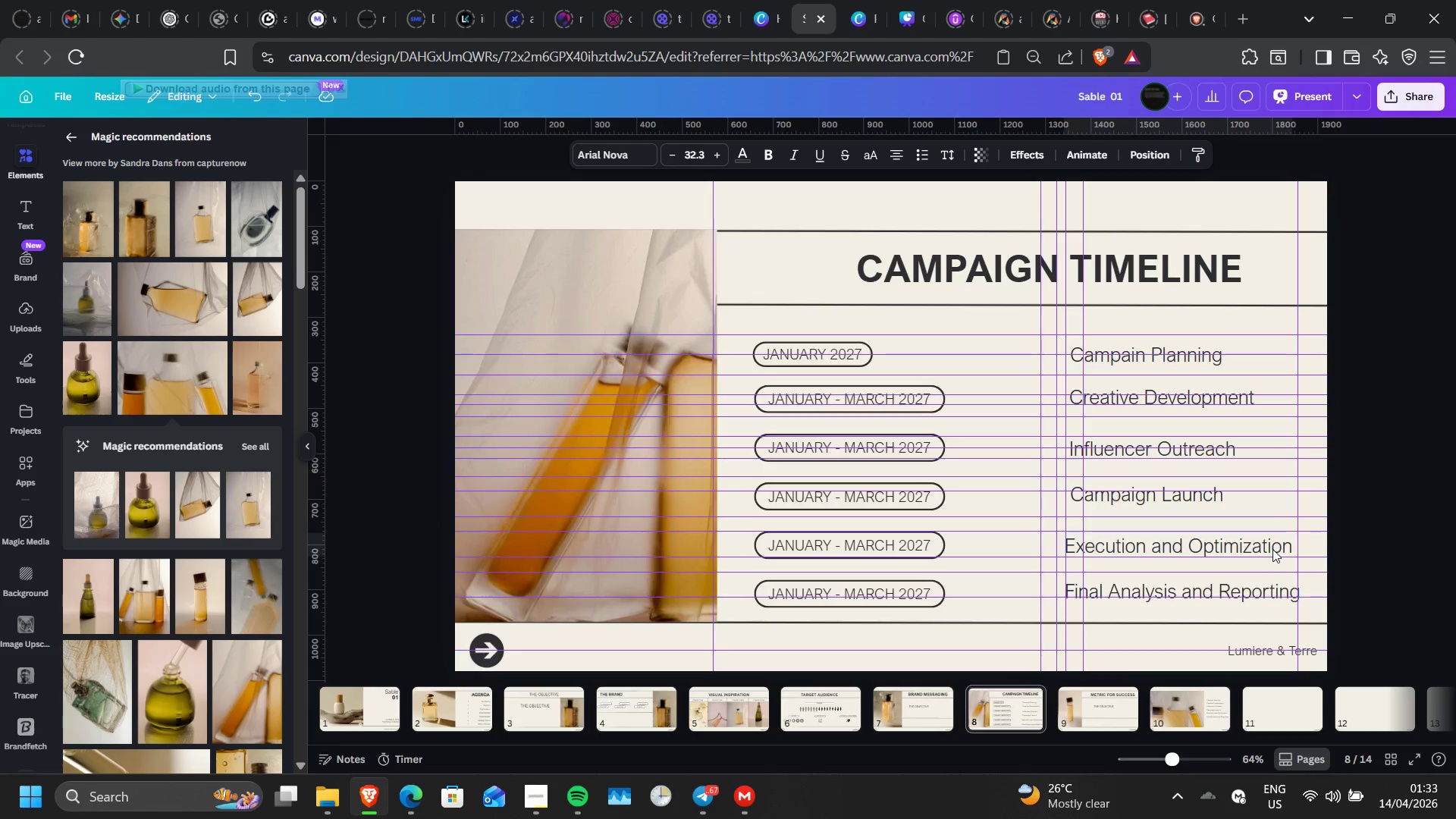 
key(ArrowLeft)
 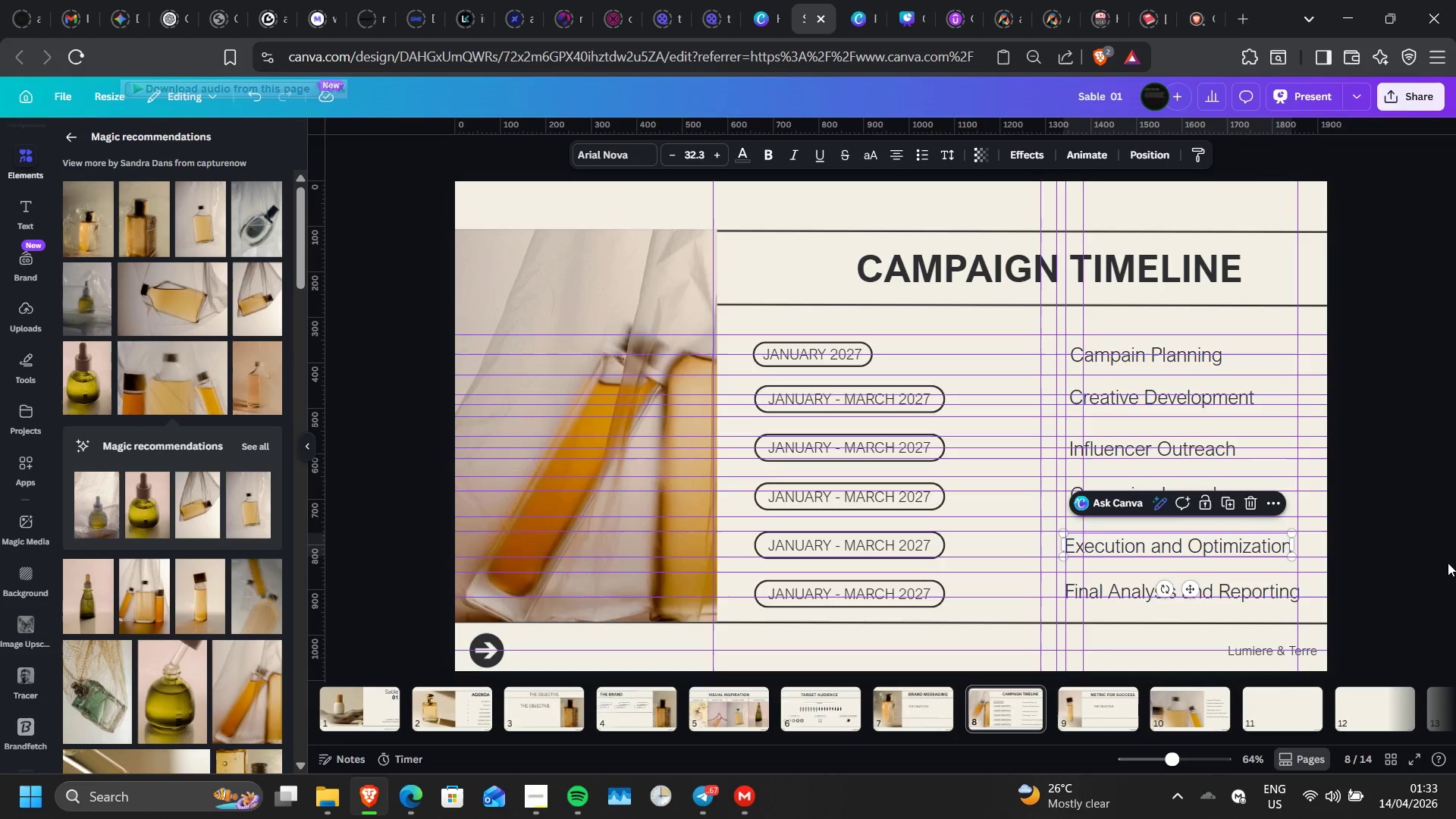 
double_click([1448, 563])
 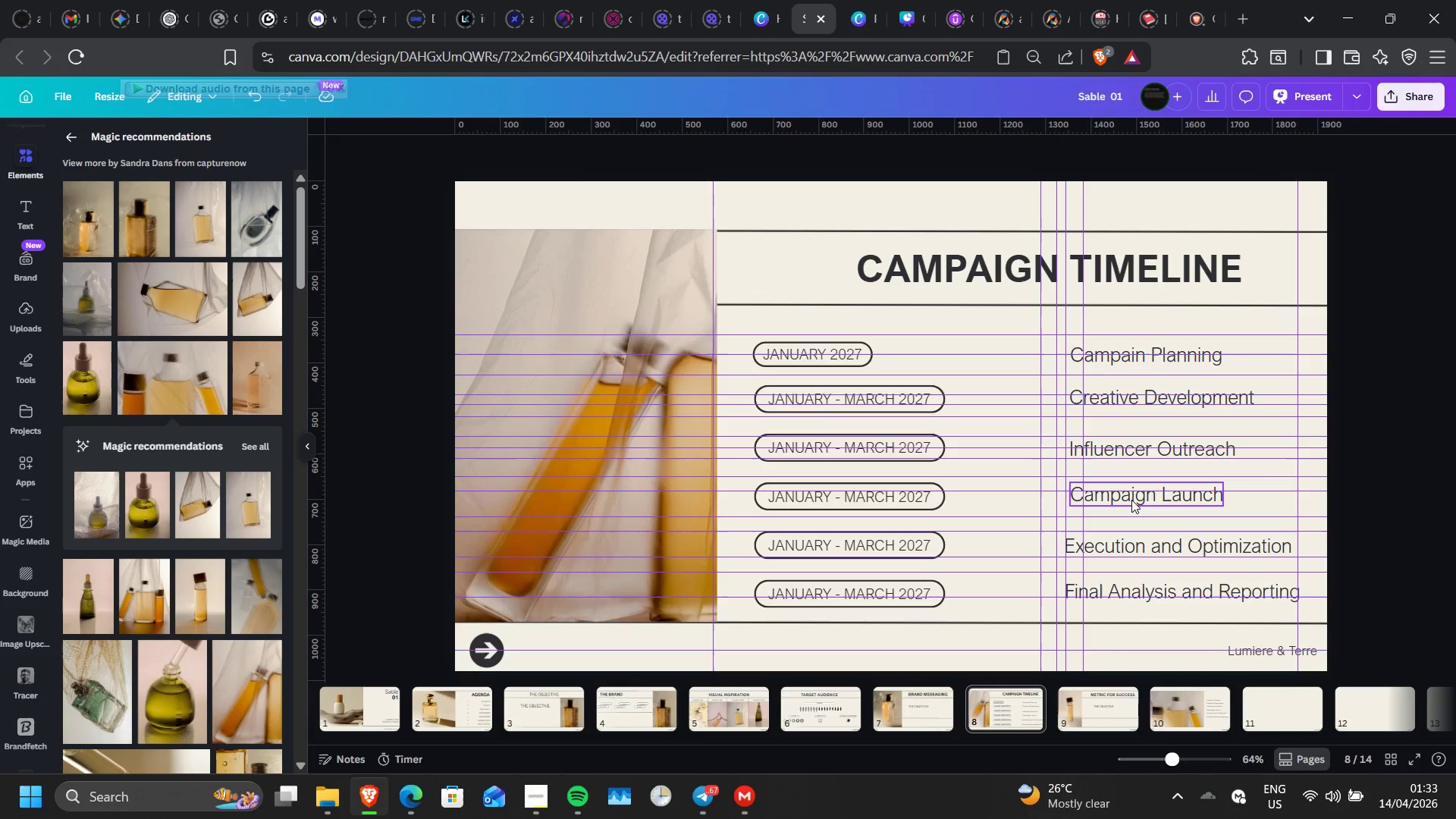 
left_click([1131, 500])
 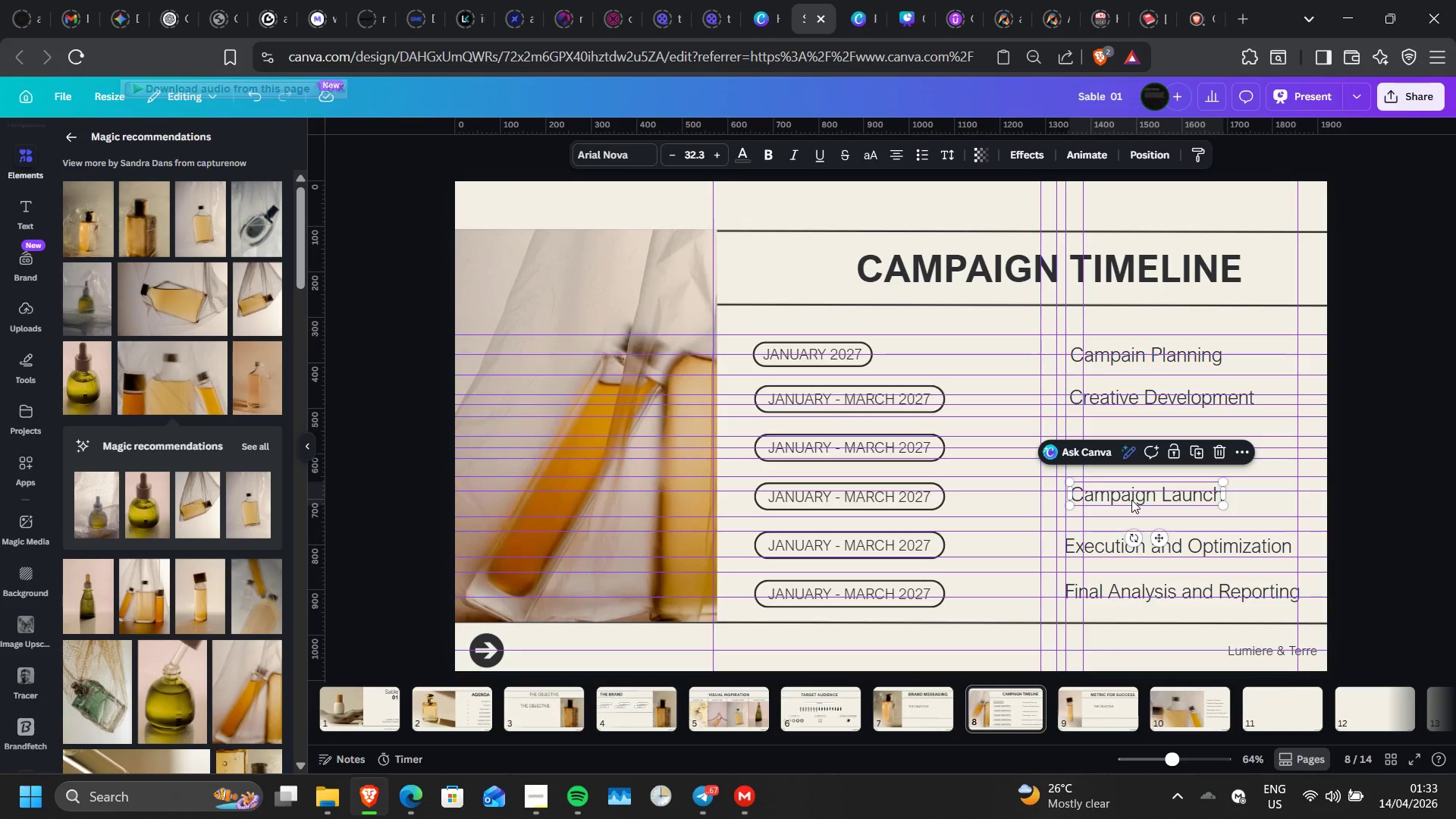 
left_click_drag(start_coordinate=[1131, 500], to_coordinate=[1126, 504])
 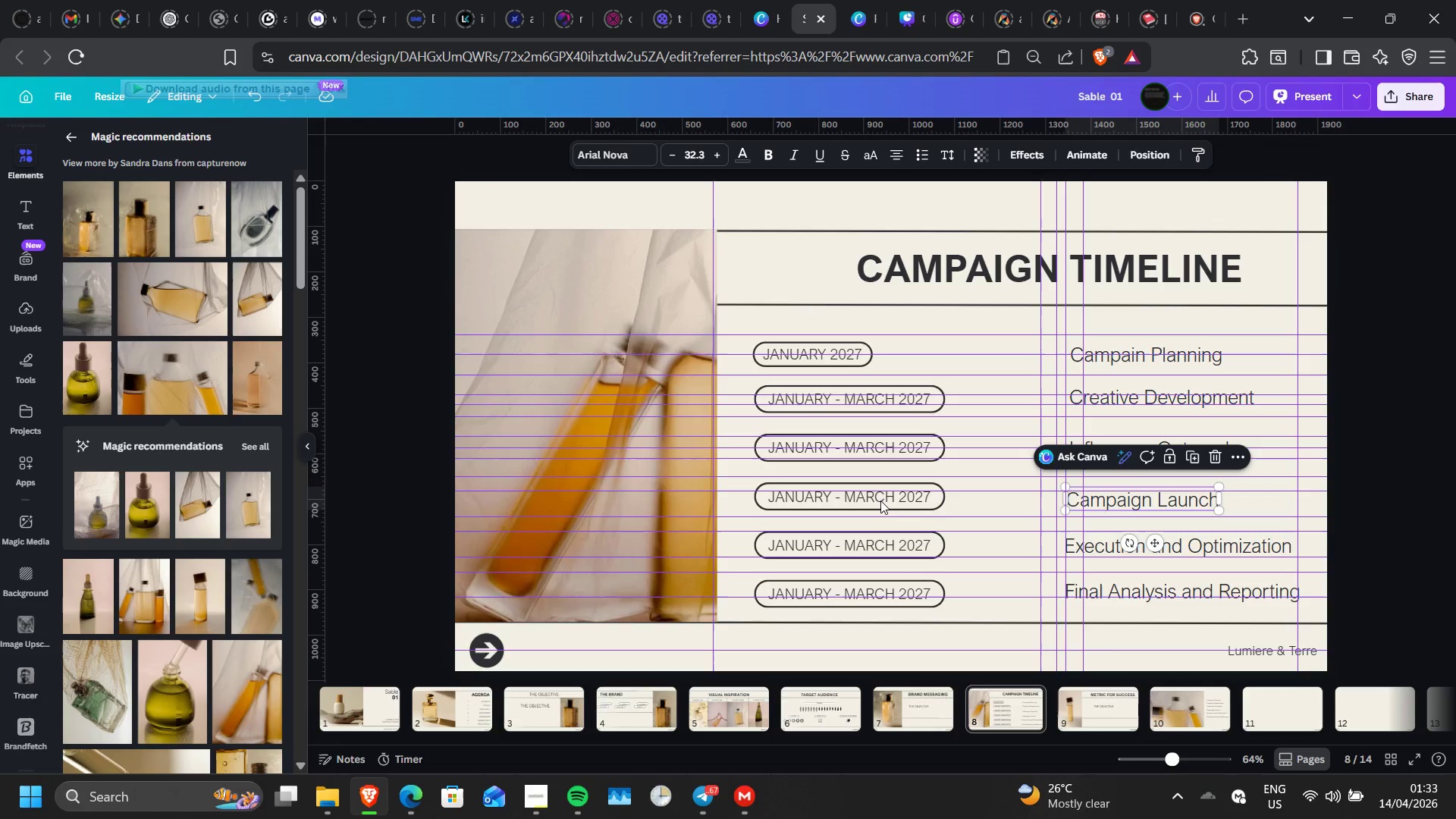 
left_click([880, 500])
 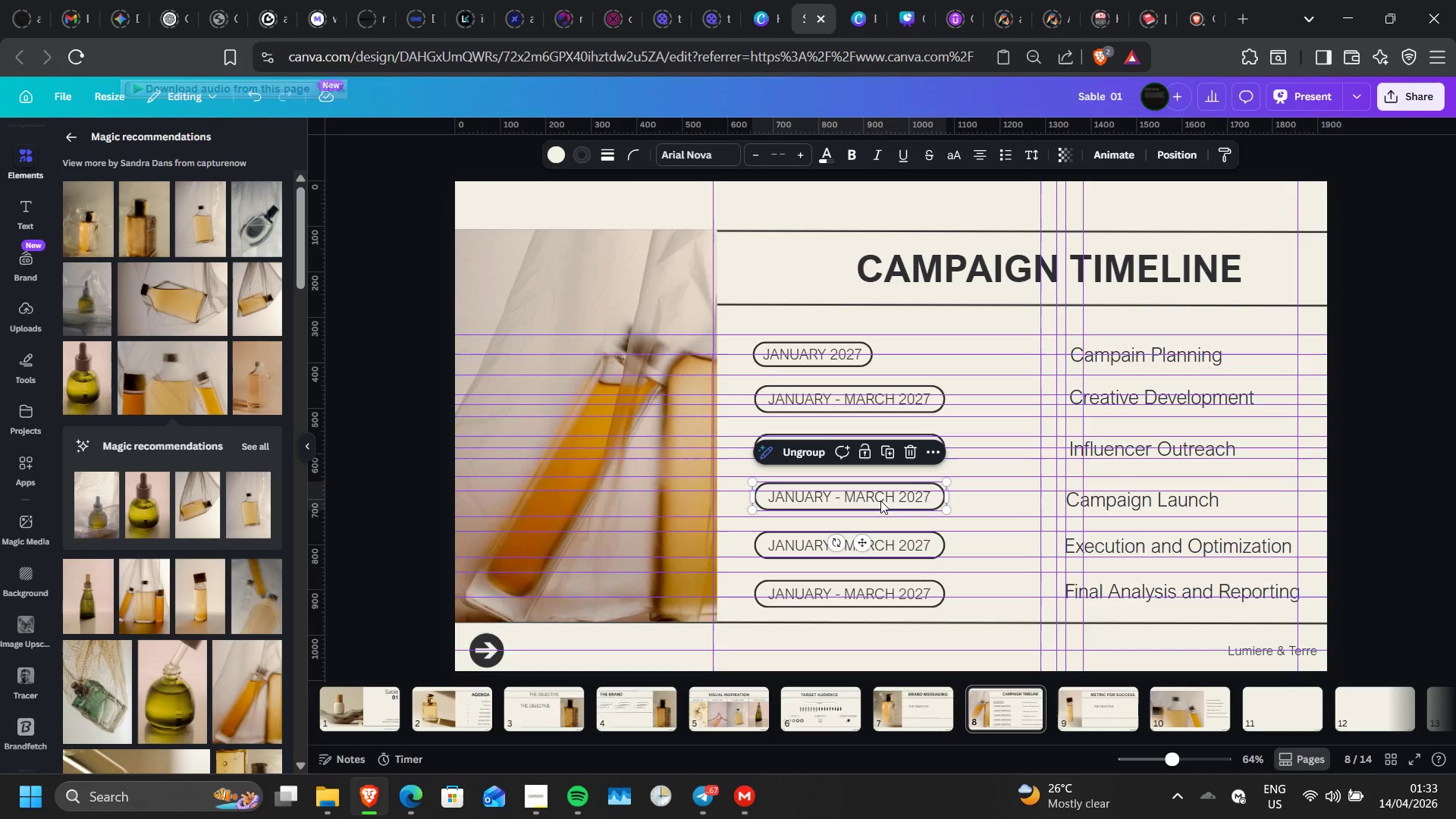 
left_click_drag(start_coordinate=[880, 500], to_coordinate=[880, 507])
 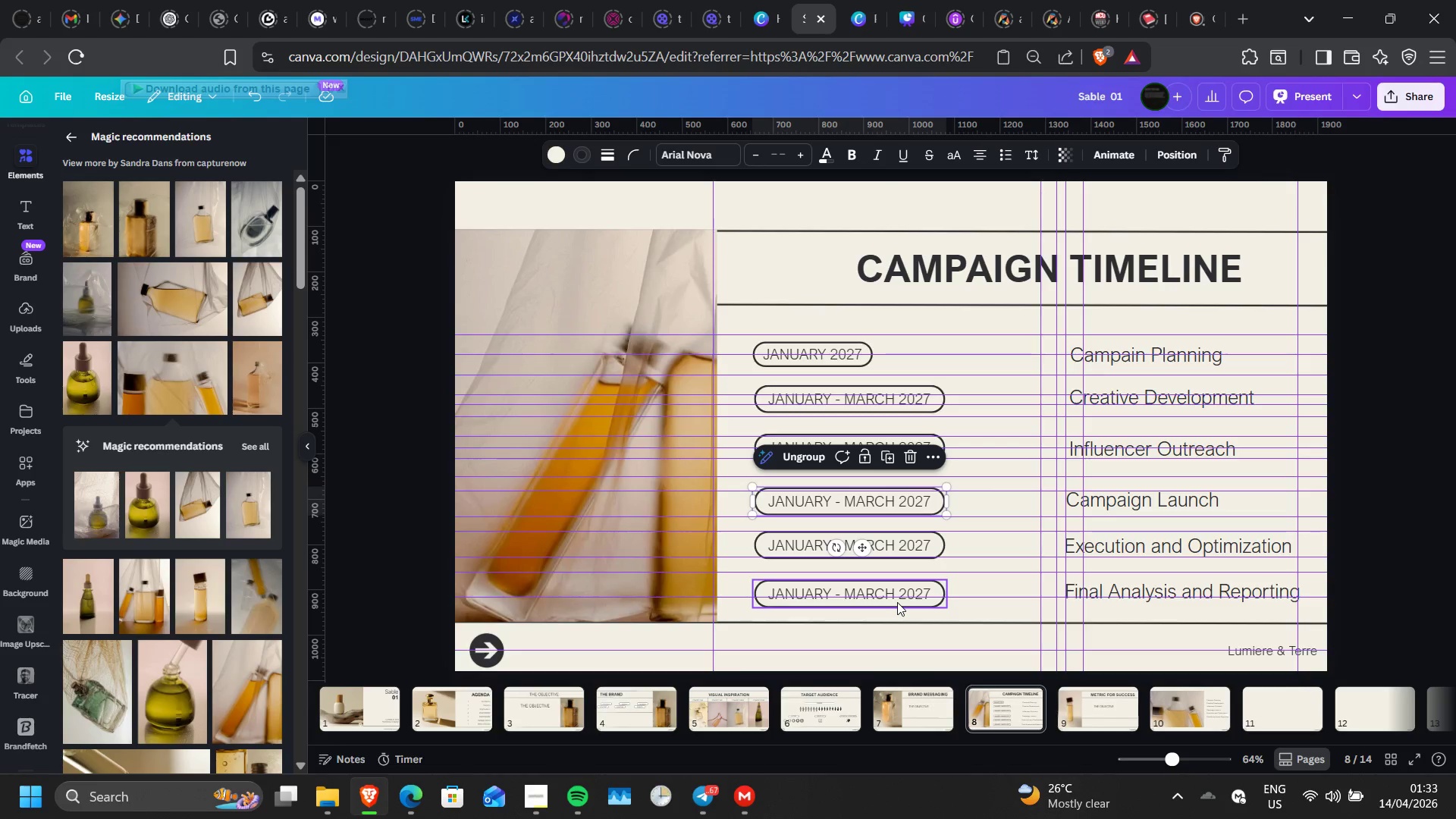 
left_click_drag(start_coordinate=[897, 602], to_coordinate=[897, 595])
 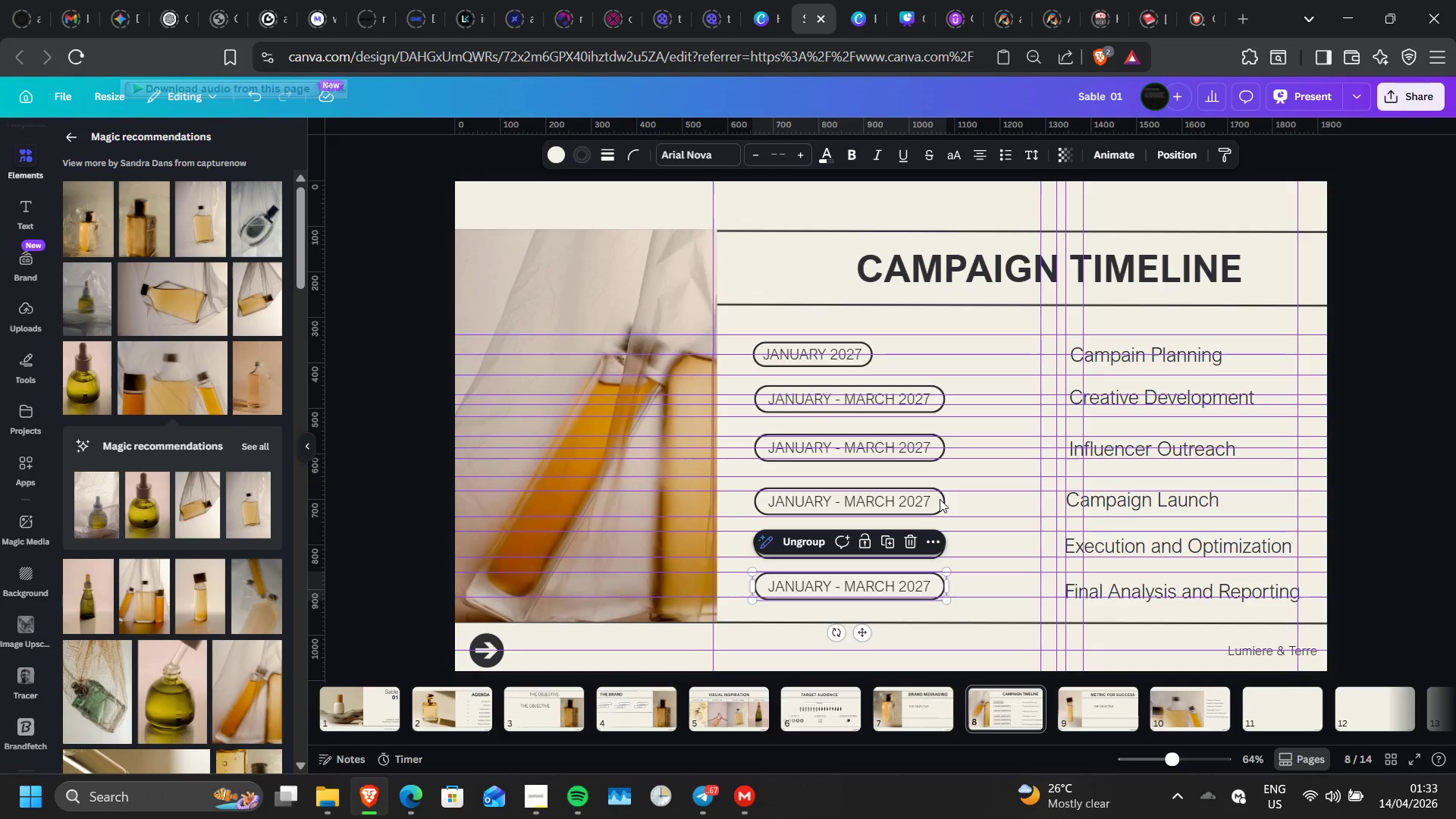 
left_click_drag(start_coordinate=[934, 501], to_coordinate=[932, 505])
 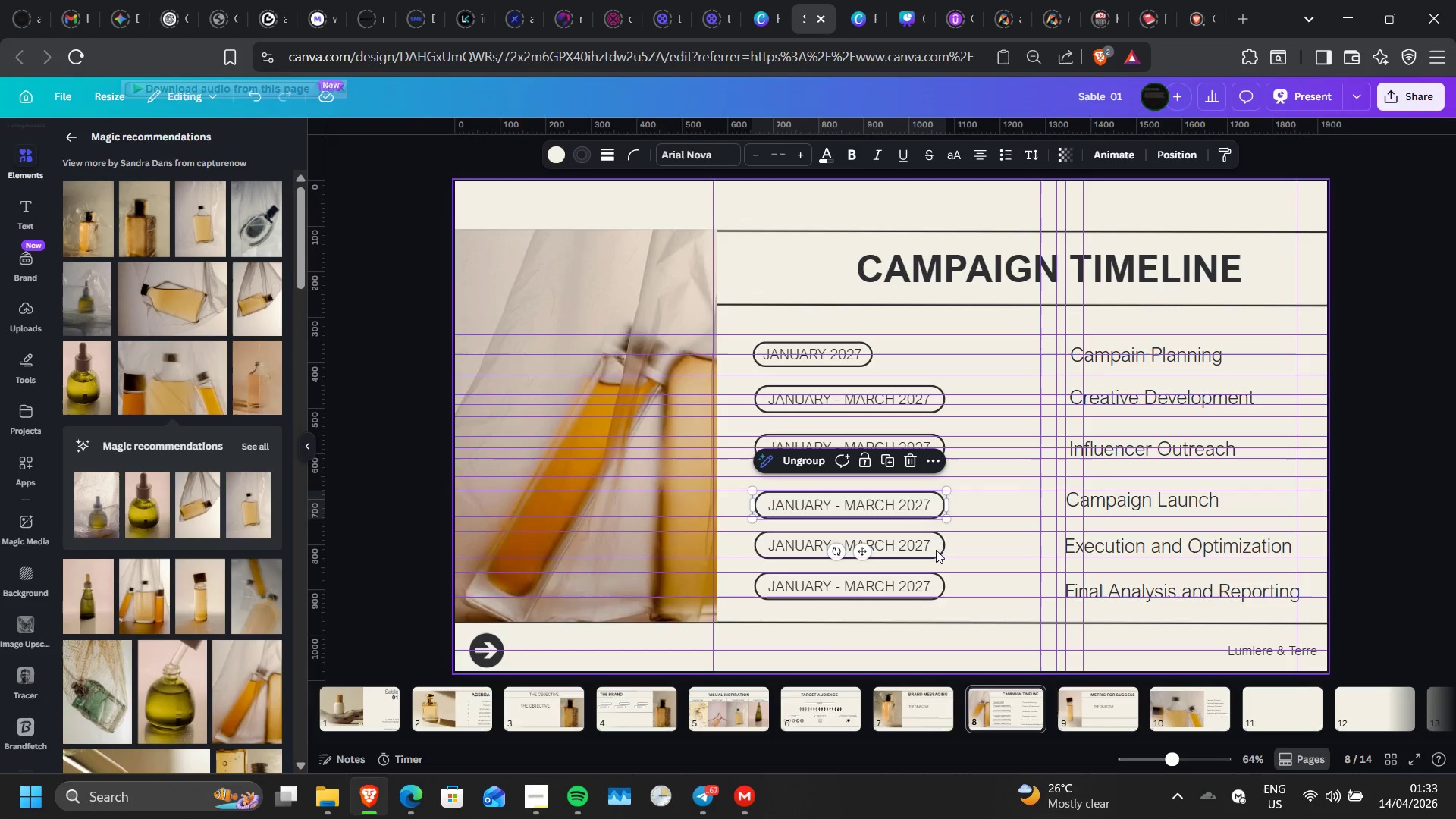 
wait(6.36)
 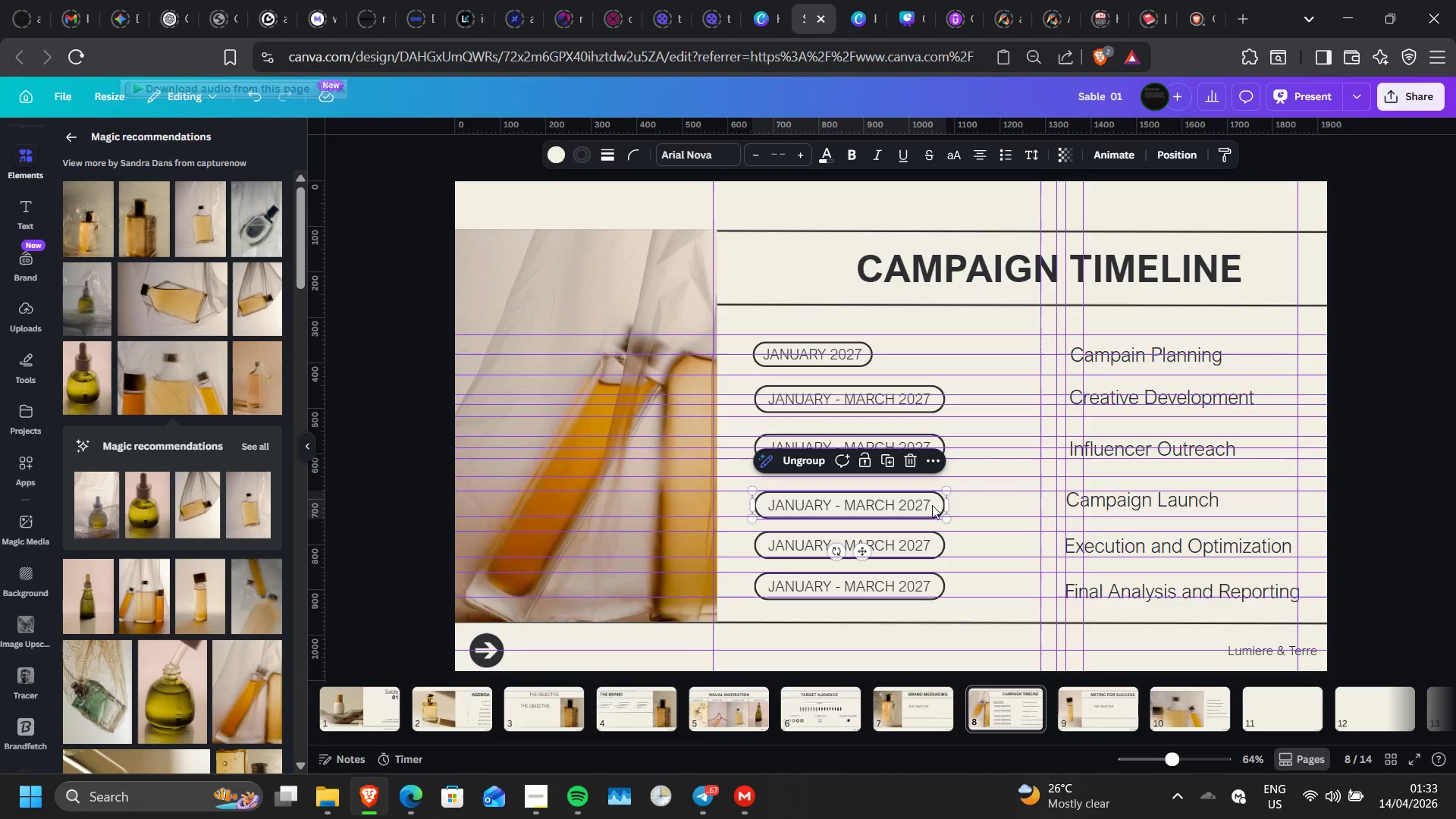 
left_click([940, 582])
 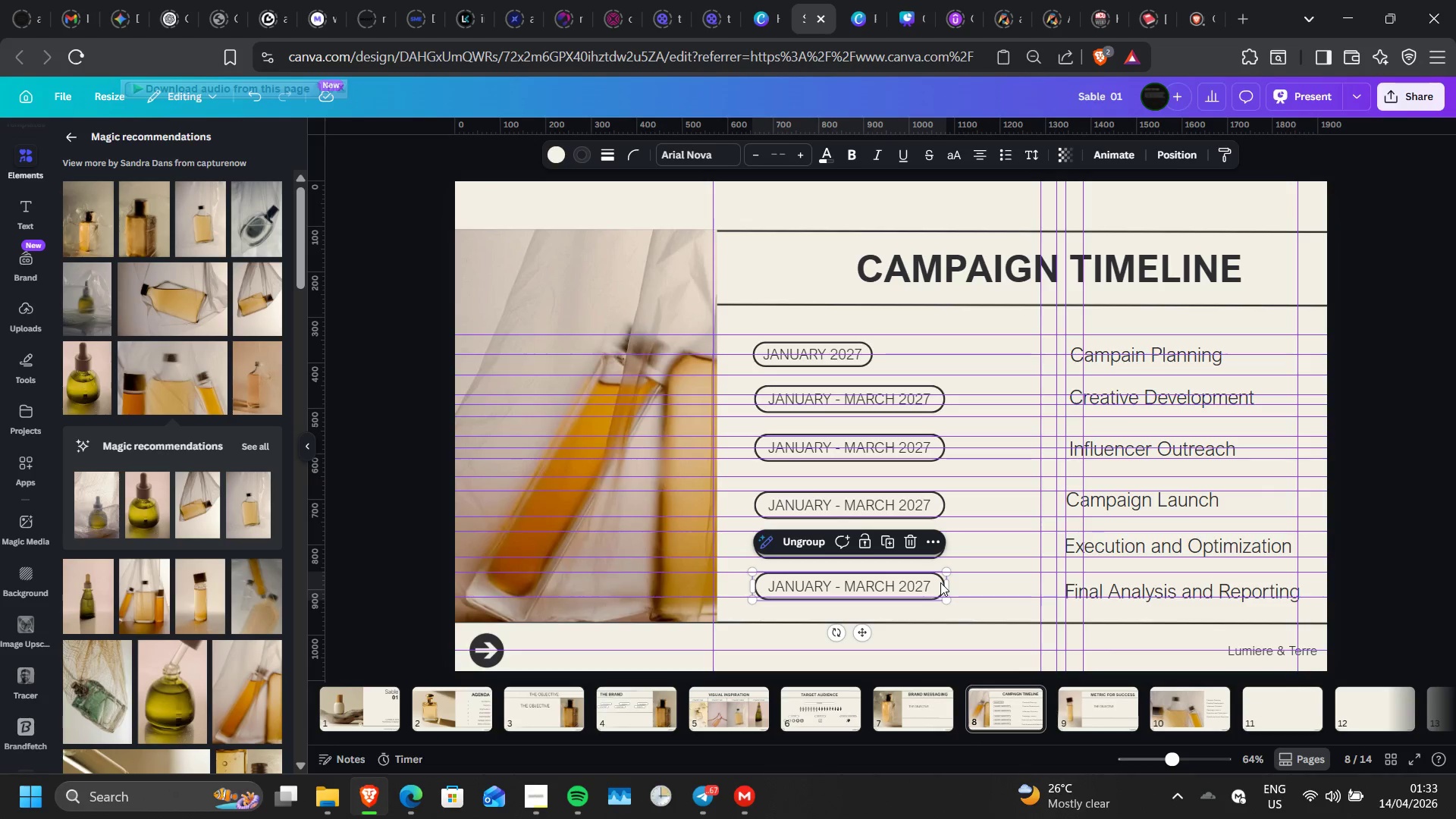 
key(ArrowUp)
 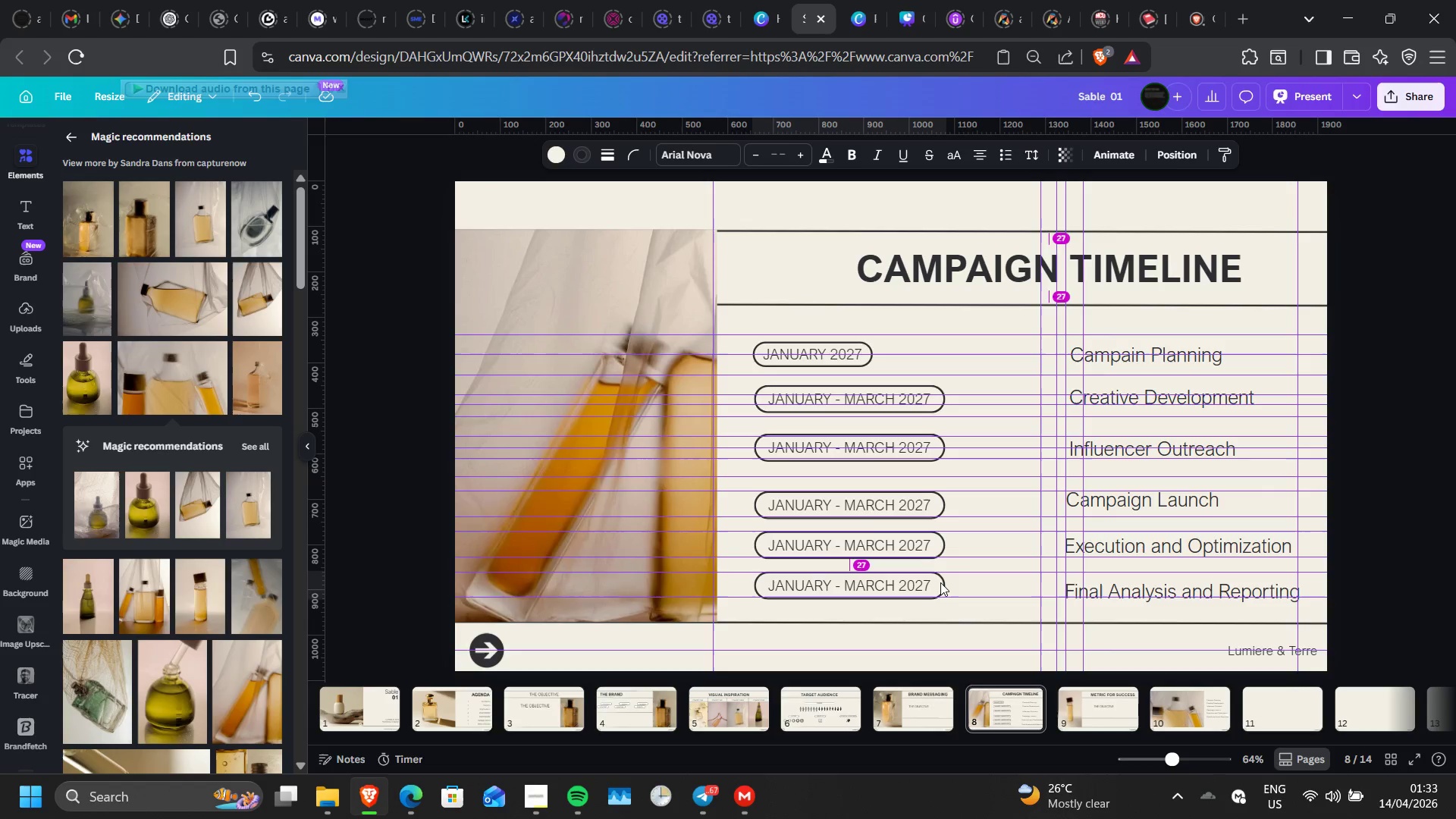 
key(ArrowUp)
 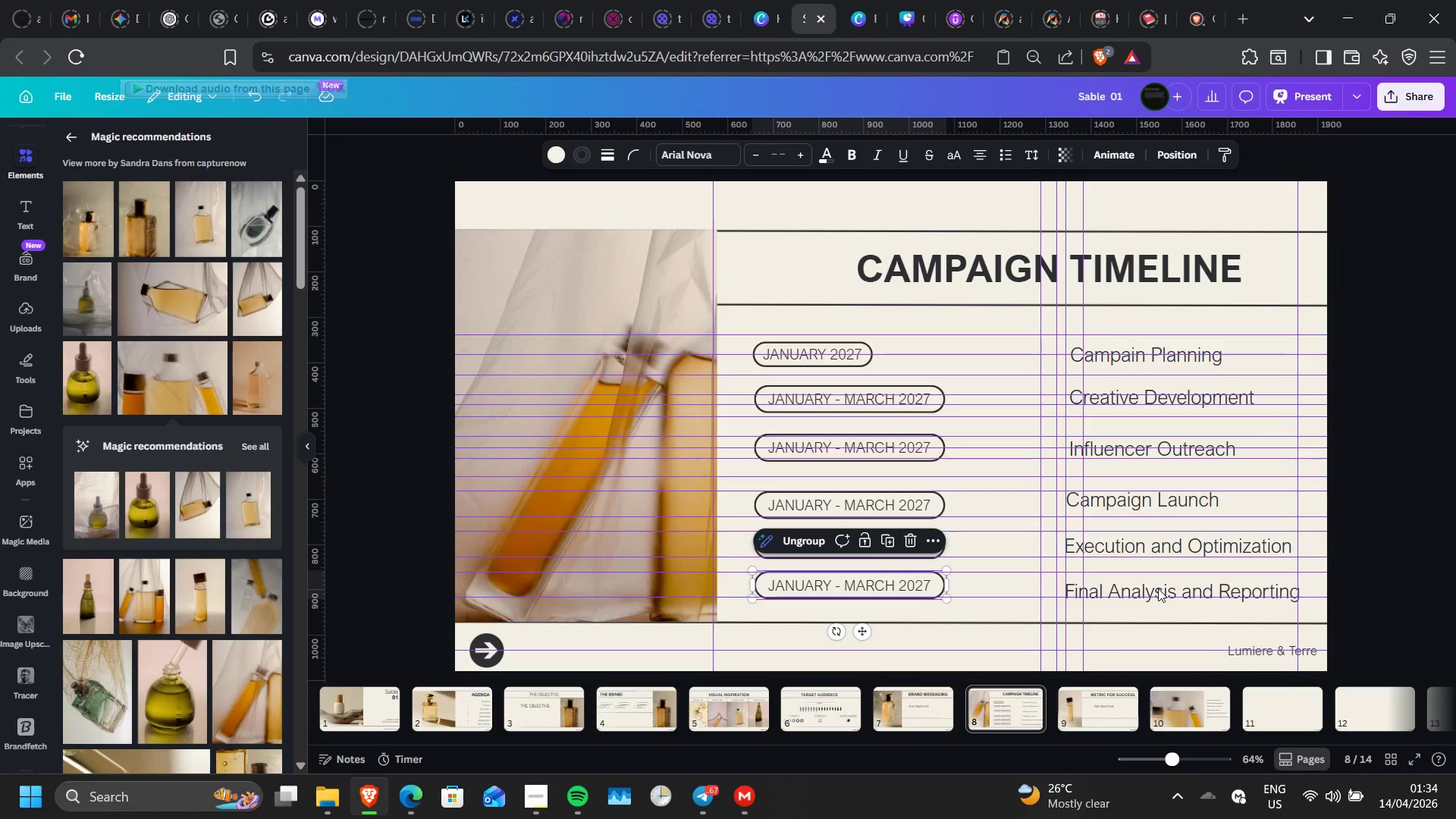 
left_click([1158, 588])
 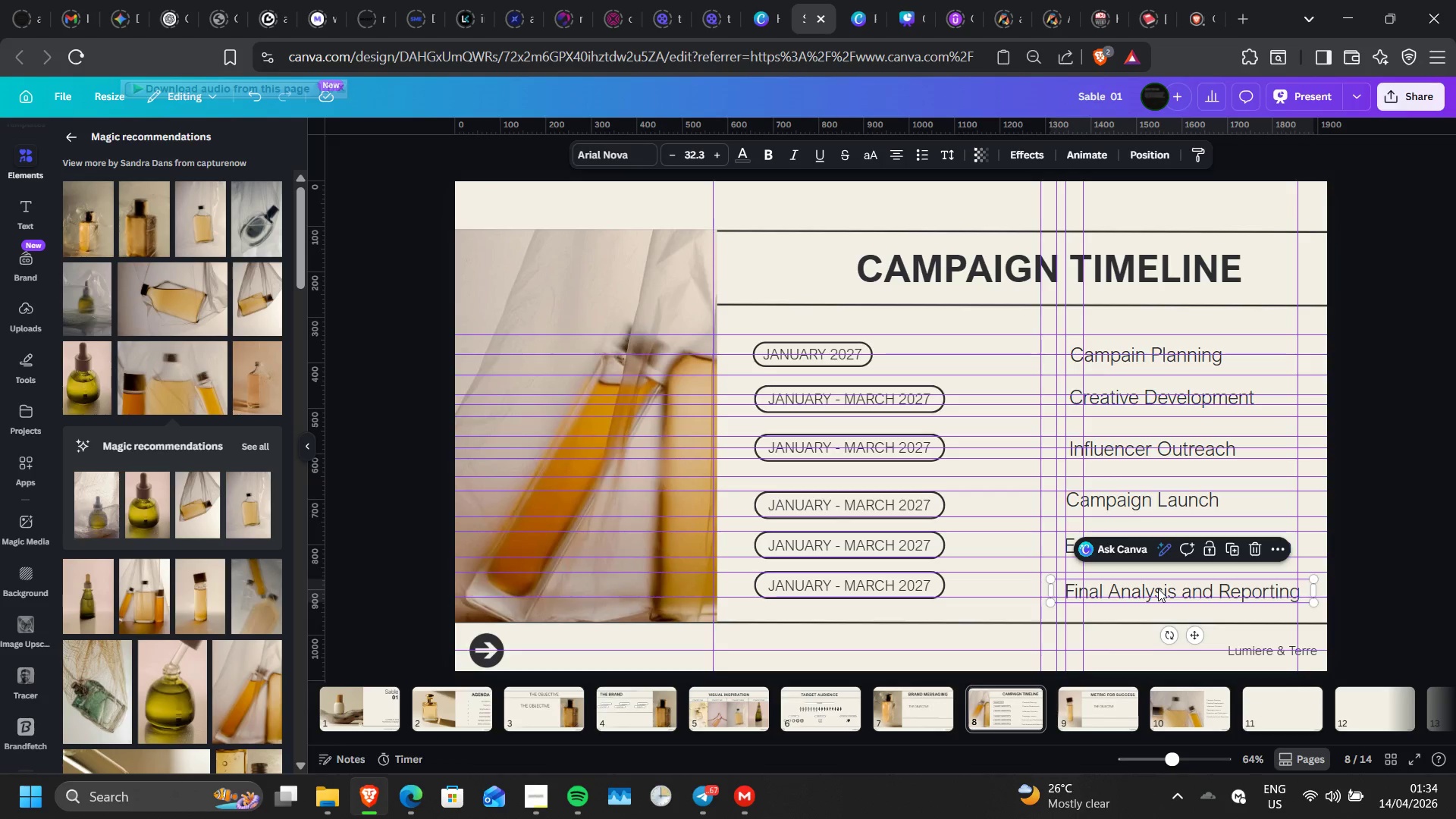 
left_click([1158, 588])
 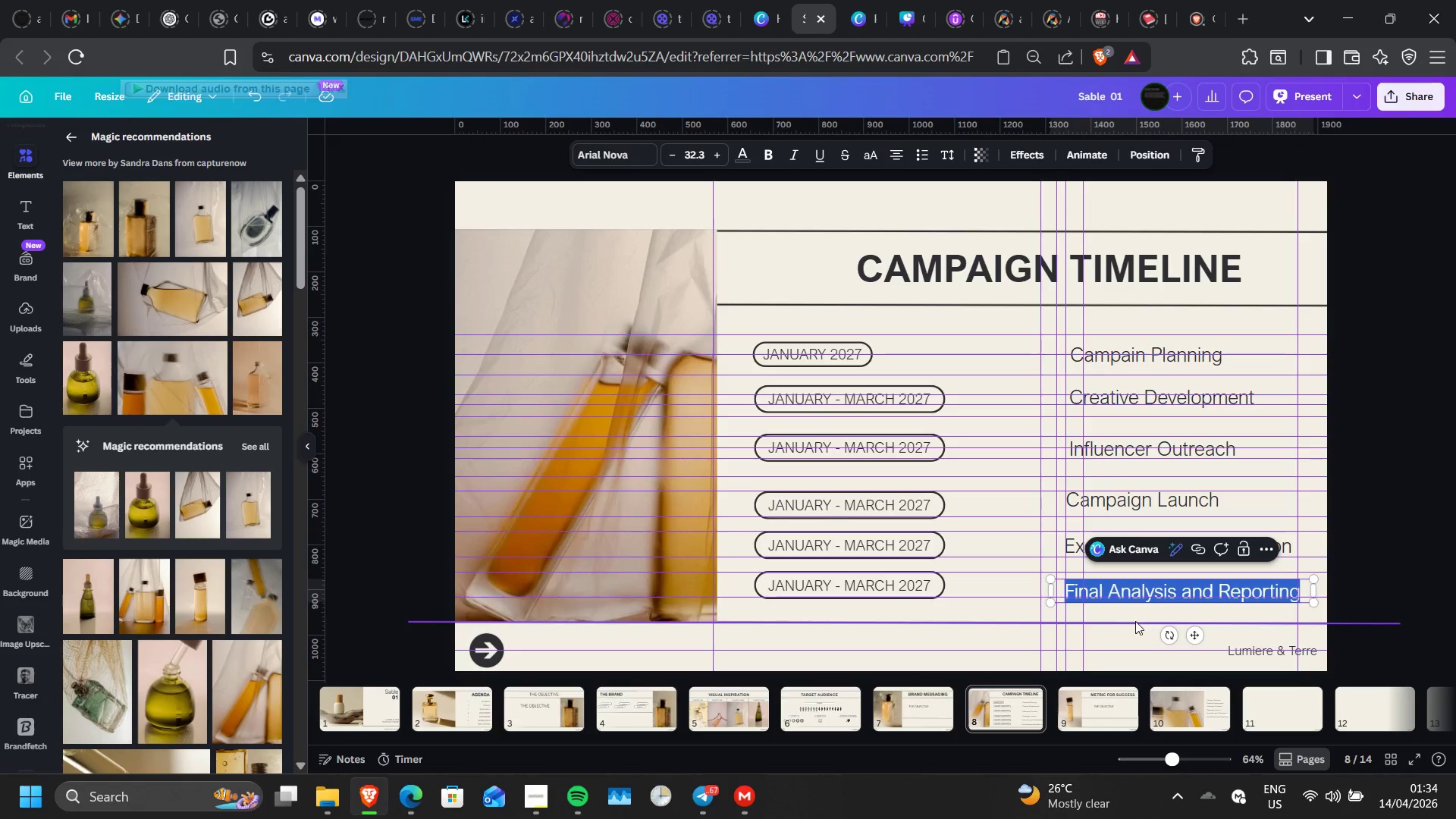 
left_click([1135, 621])
 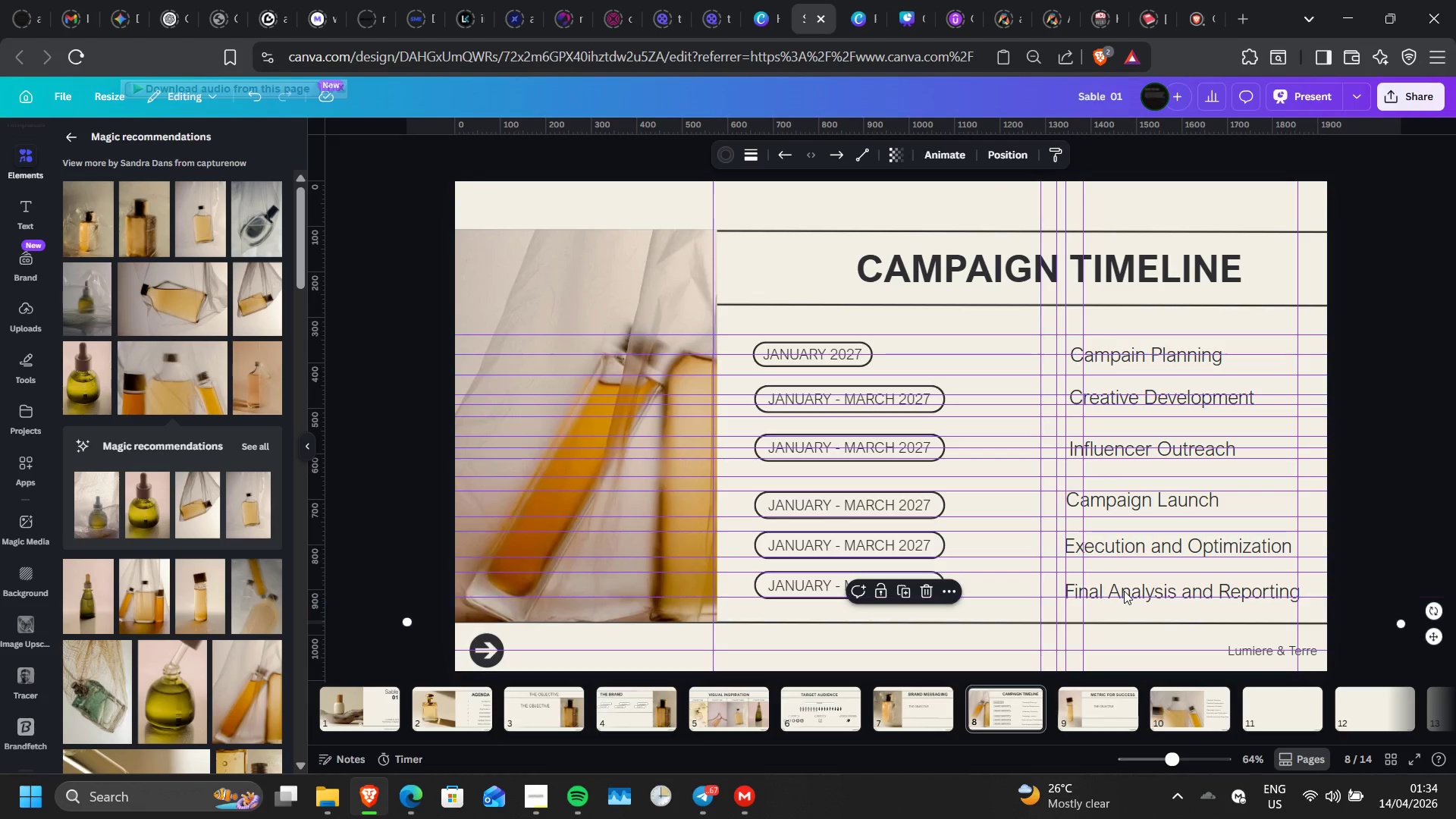 
left_click([1124, 591])
 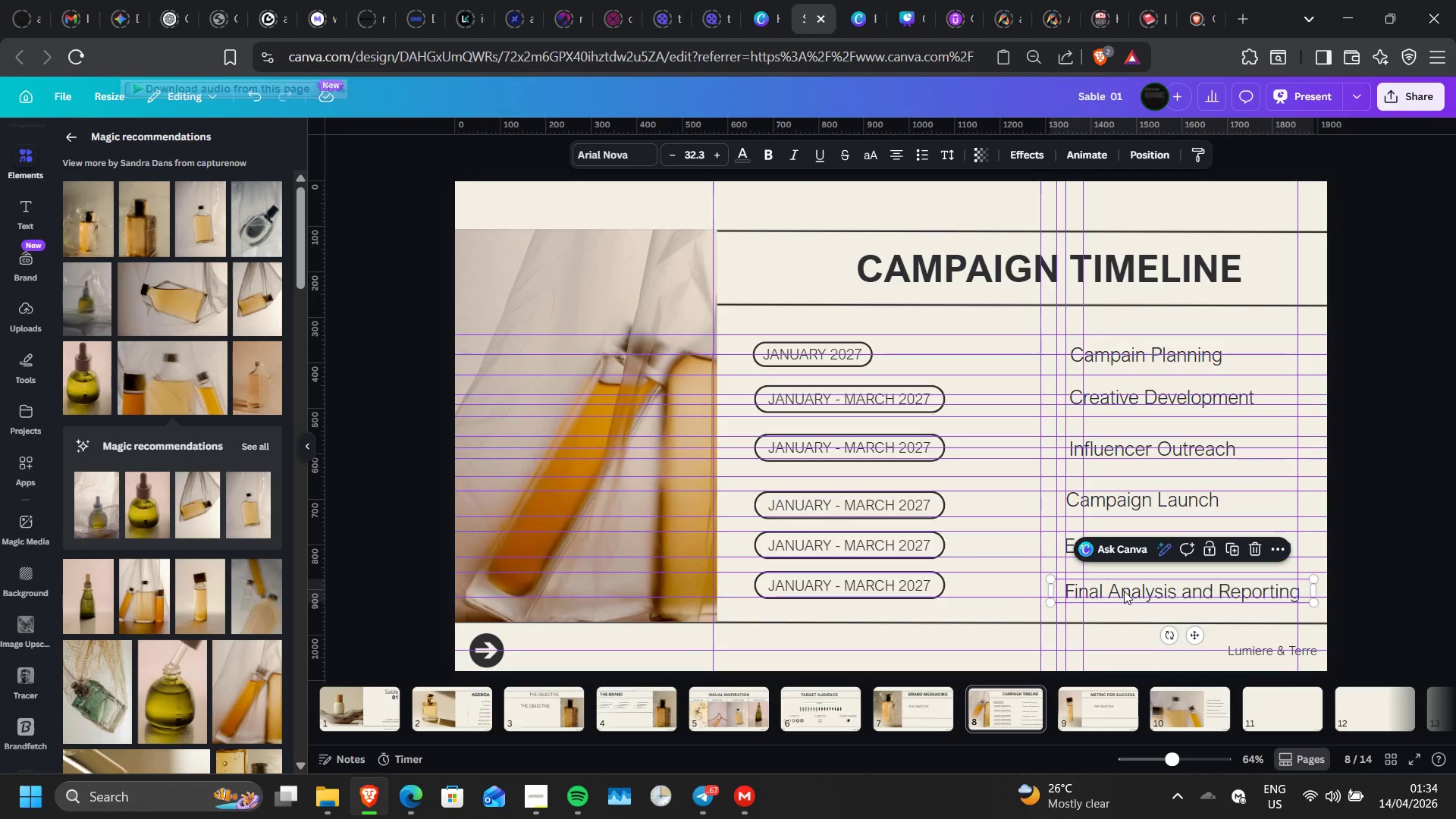 
left_click_drag(start_coordinate=[1124, 591], to_coordinate=[1125, 586])
 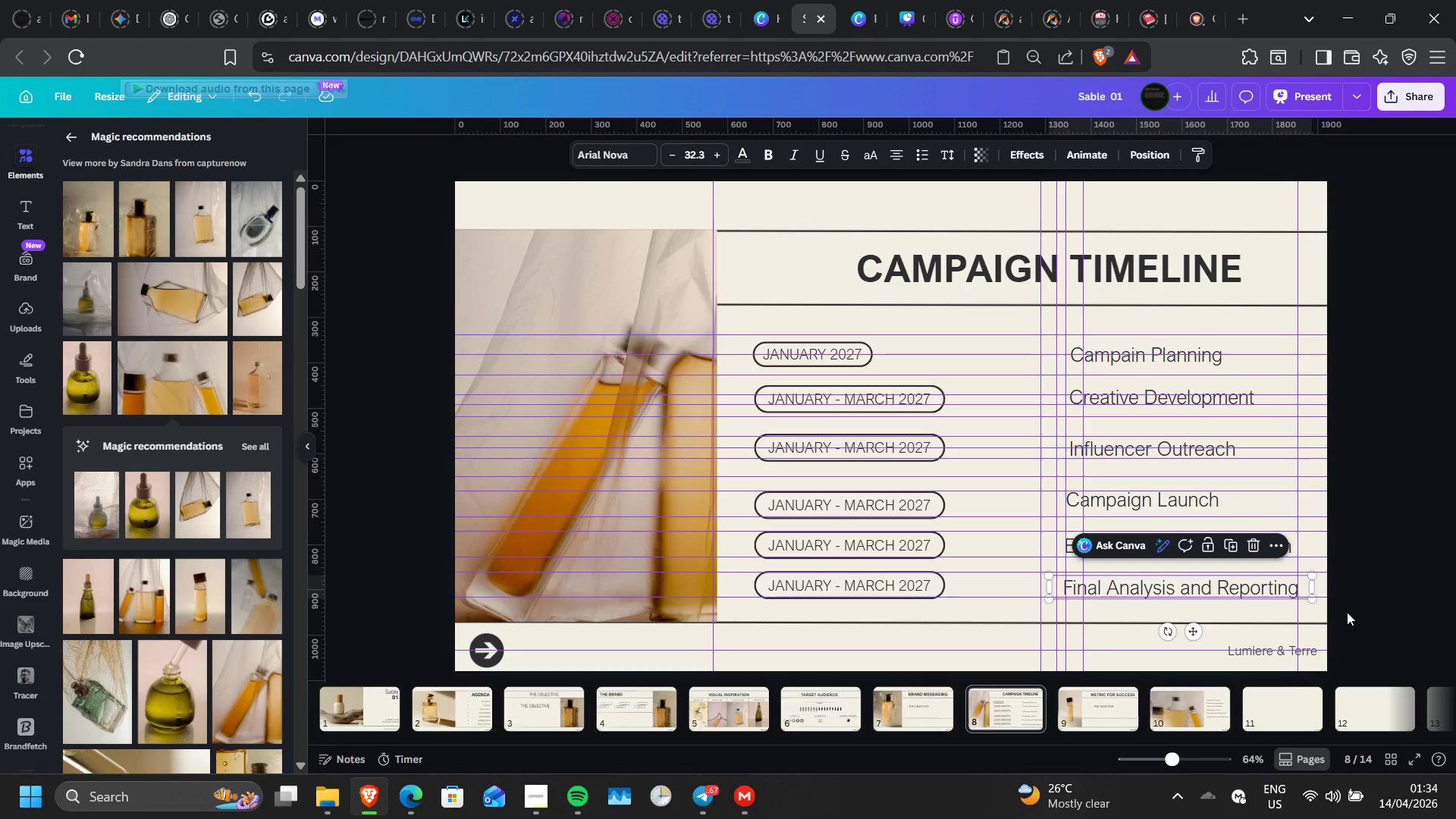 
left_click([1347, 612])
 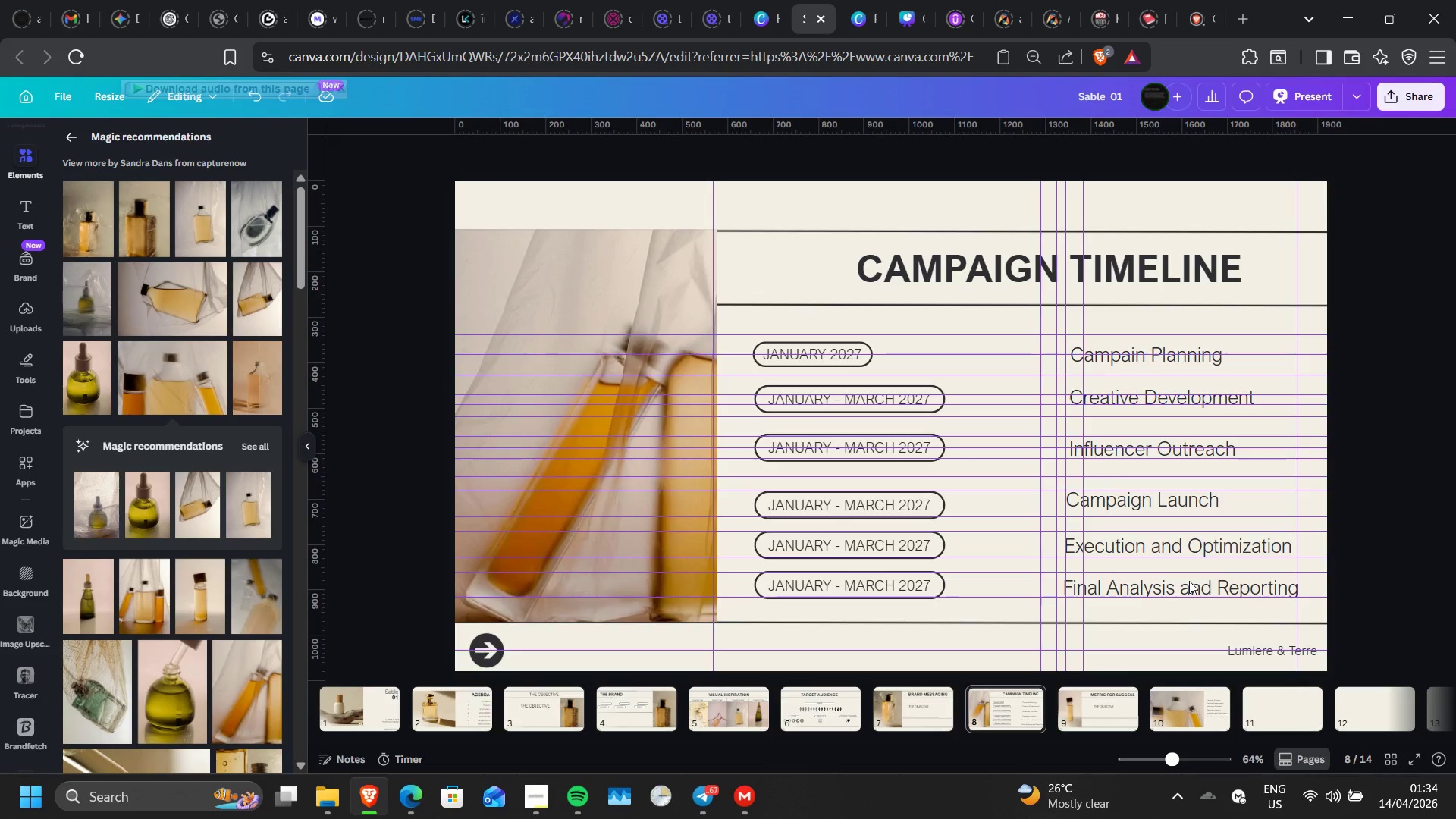 
left_click([1189, 581])
 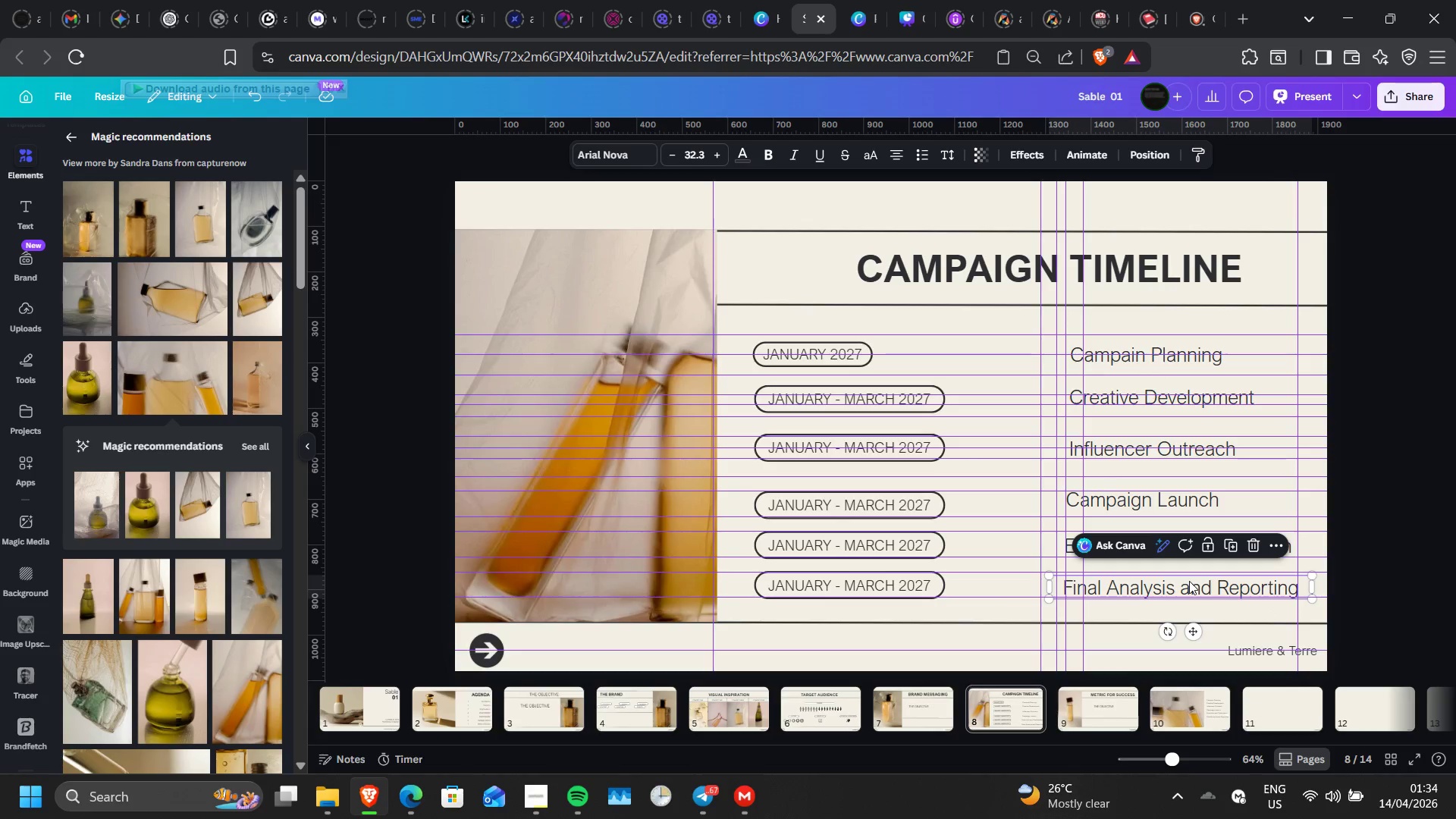 
key(ArrowRight)
 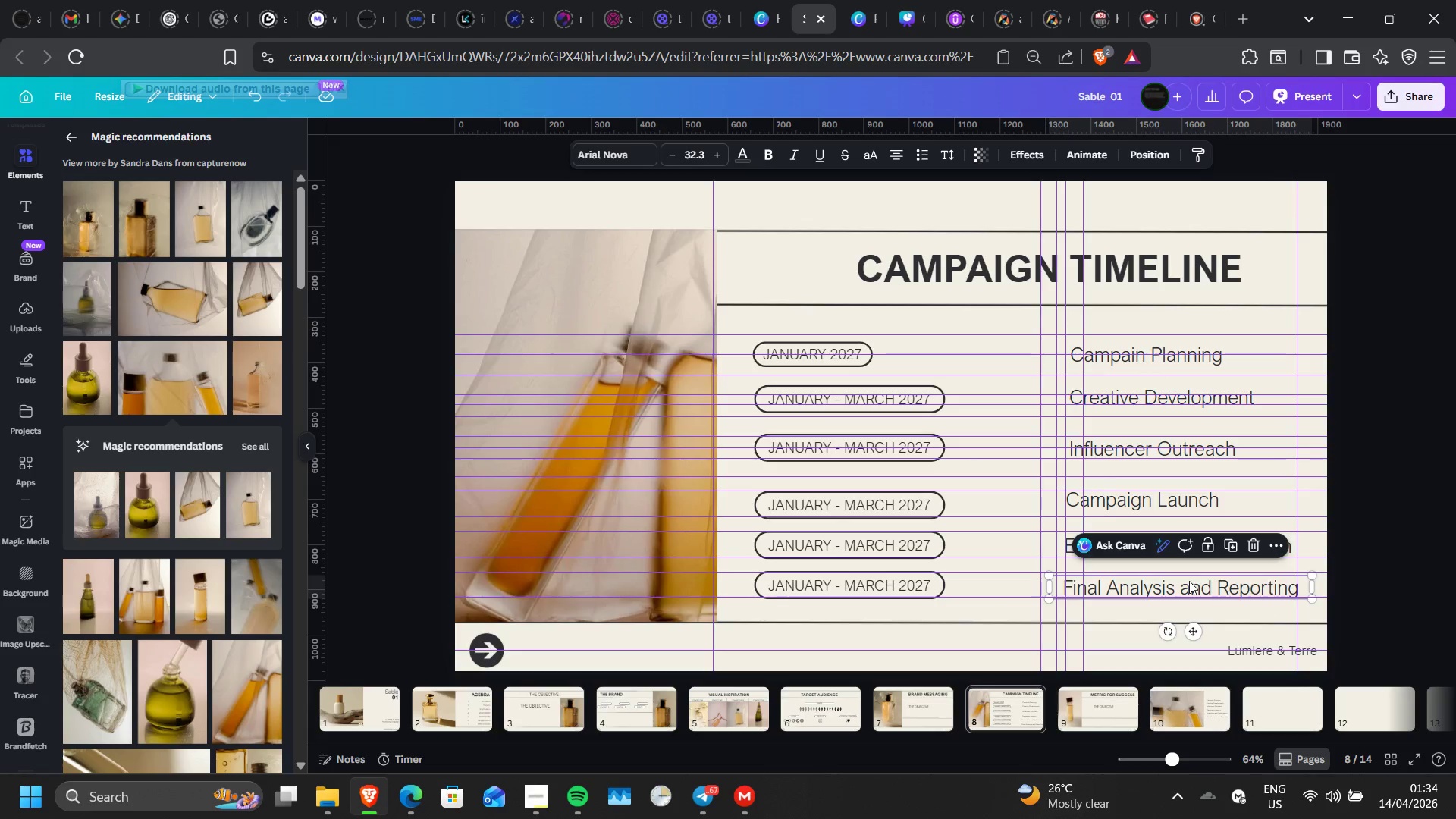 
key(ArrowRight)
 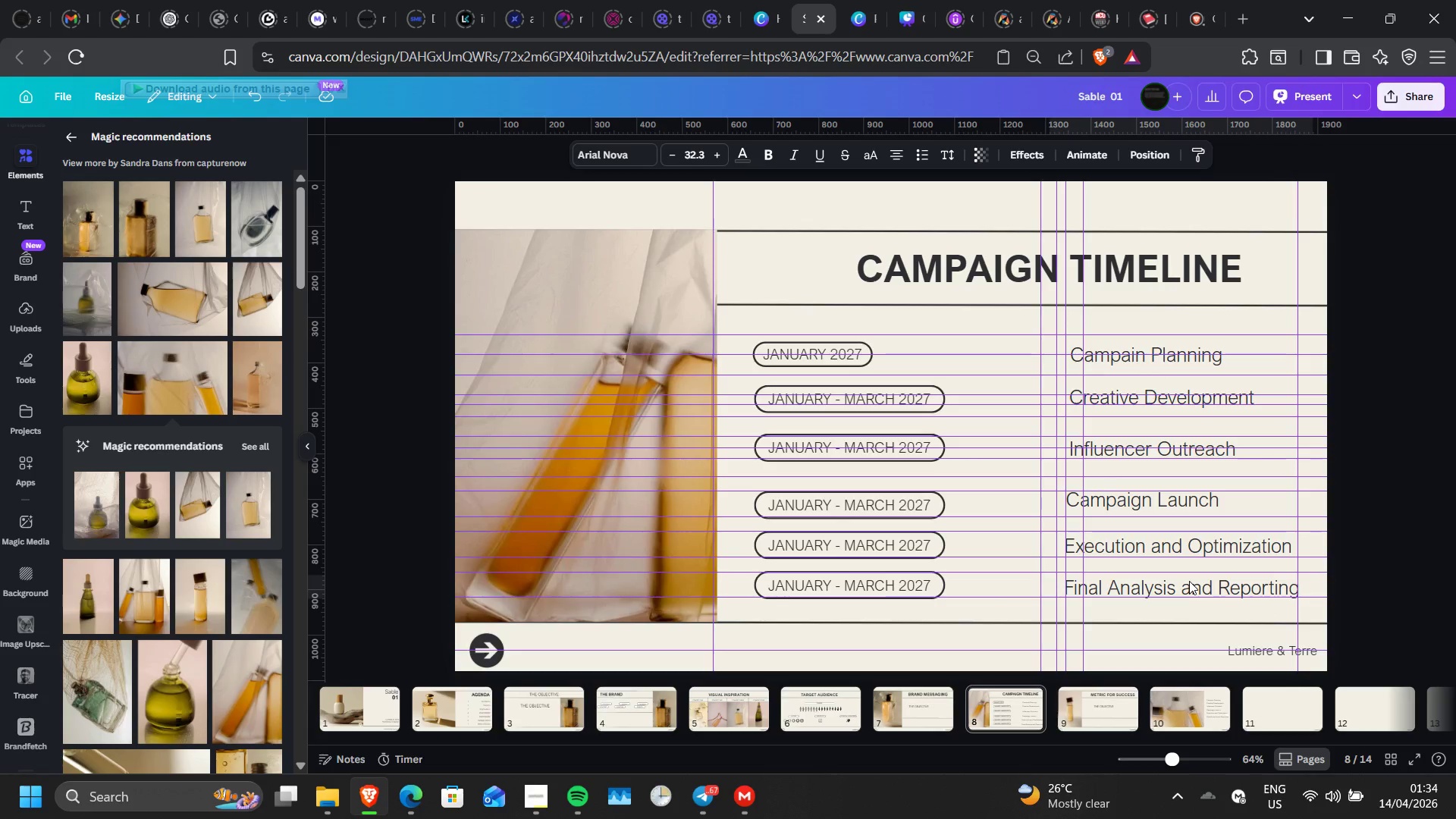 
key(ArrowRight)
 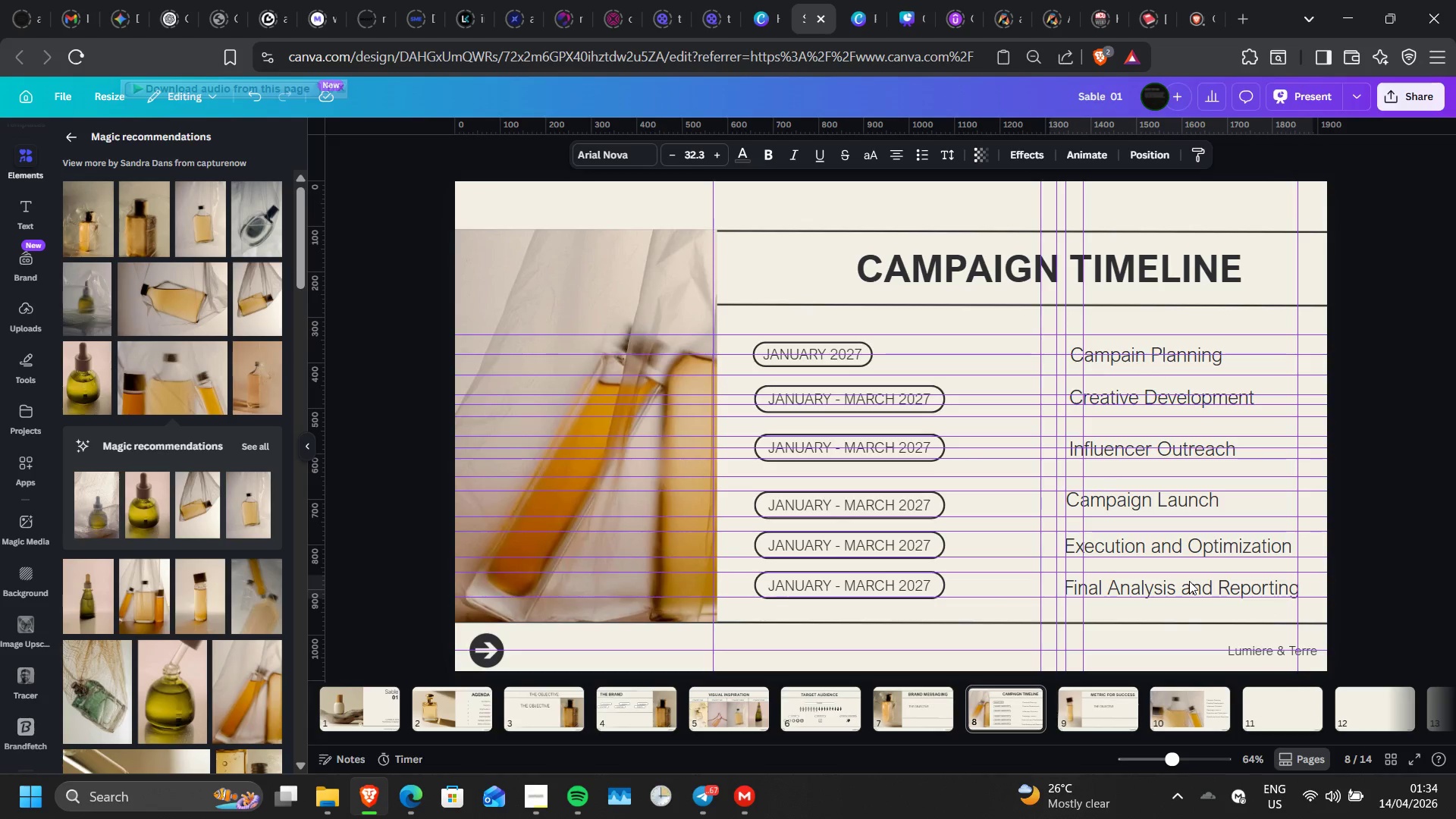 
key(ArrowRight)
 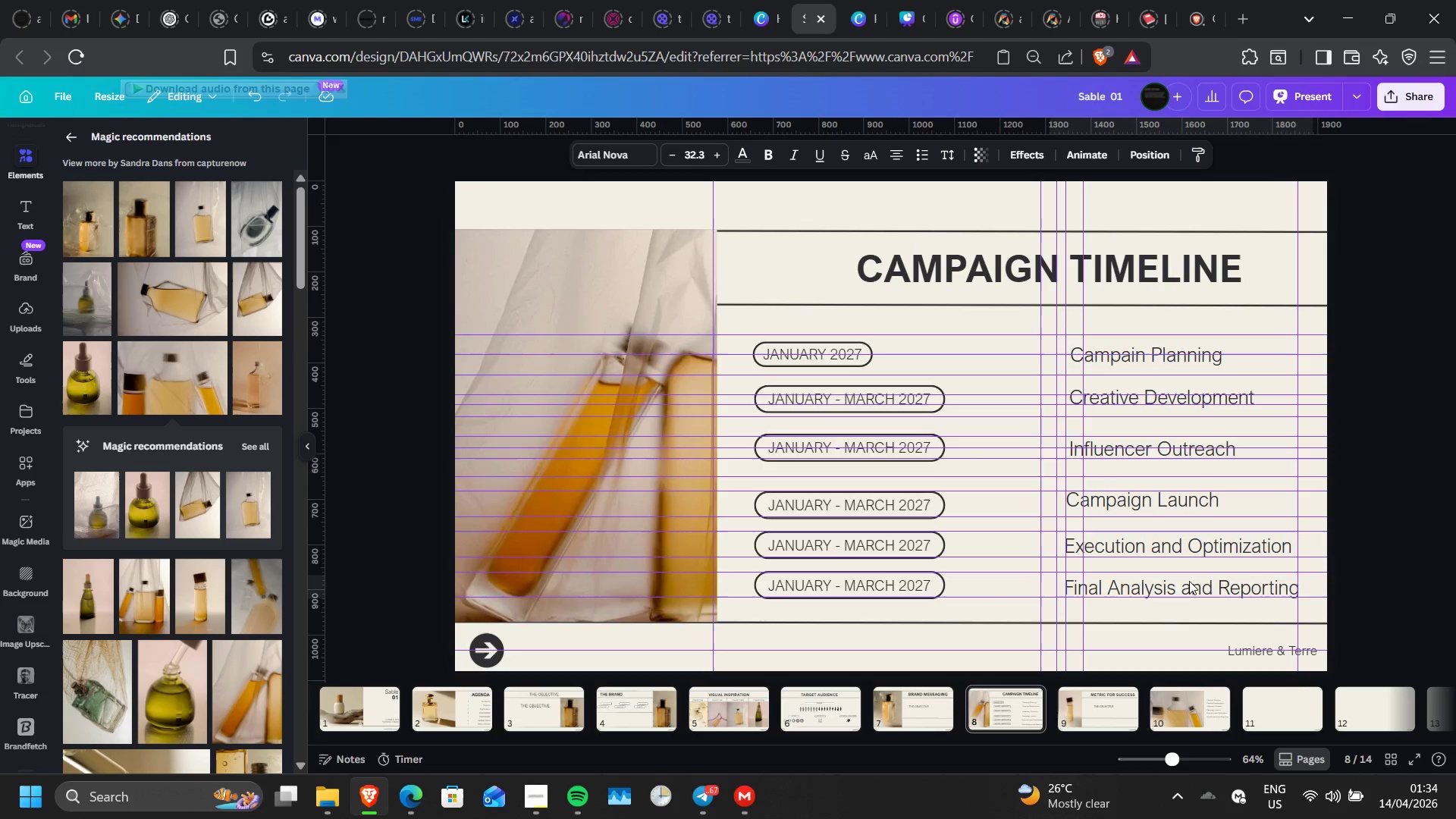 
key(ArrowUp)
 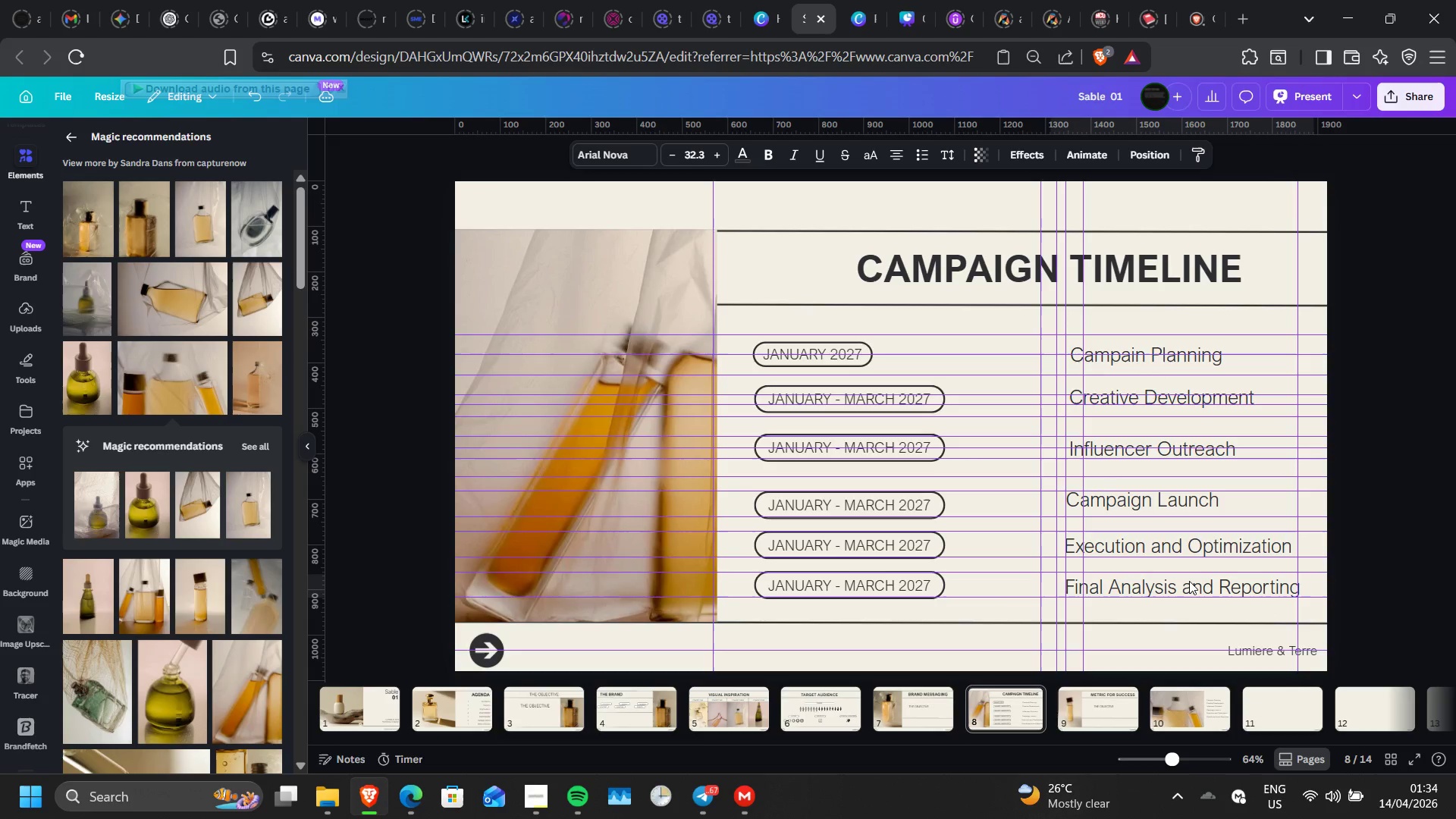 
key(ArrowUp)
 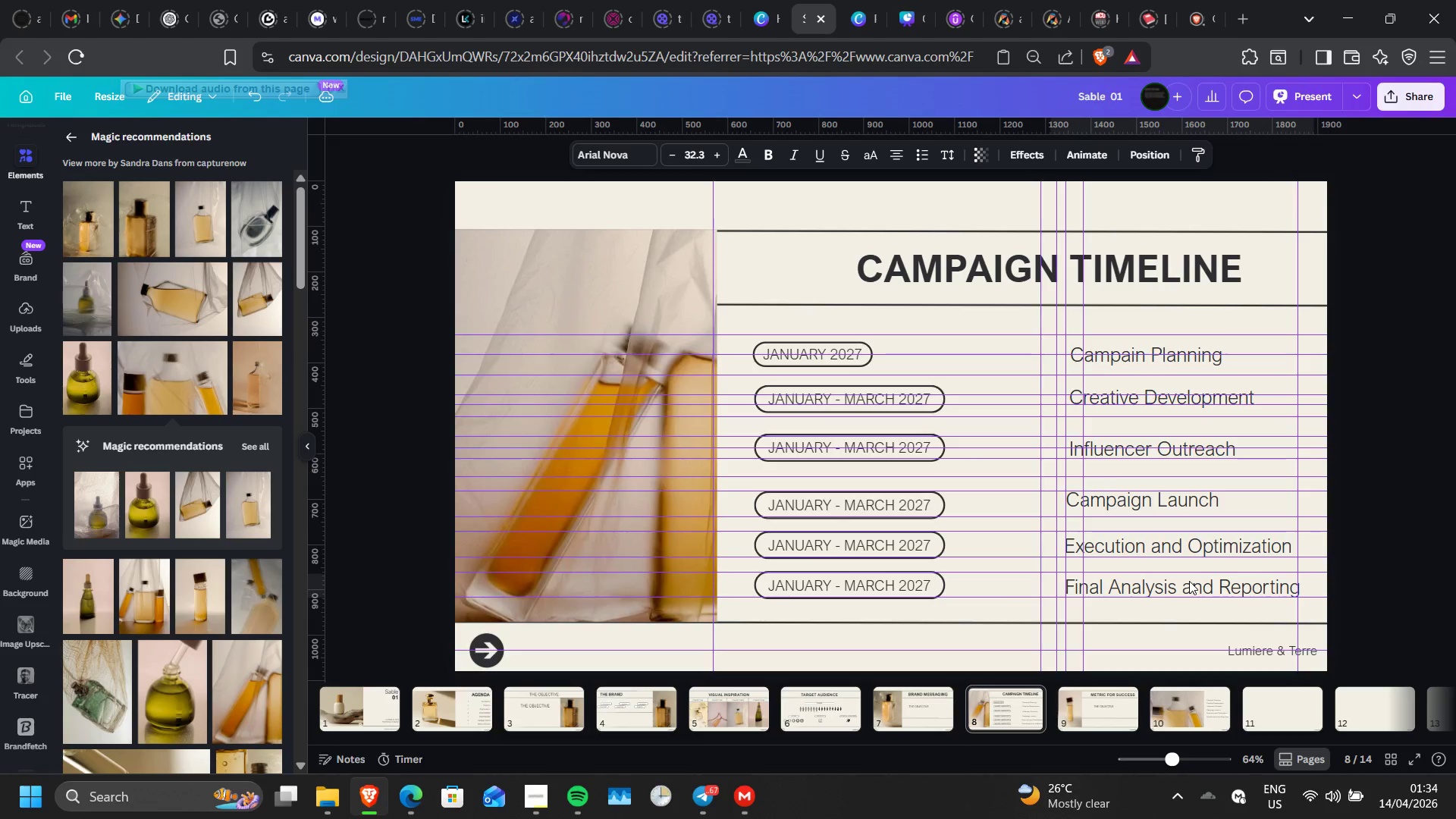 
key(ArrowUp)
 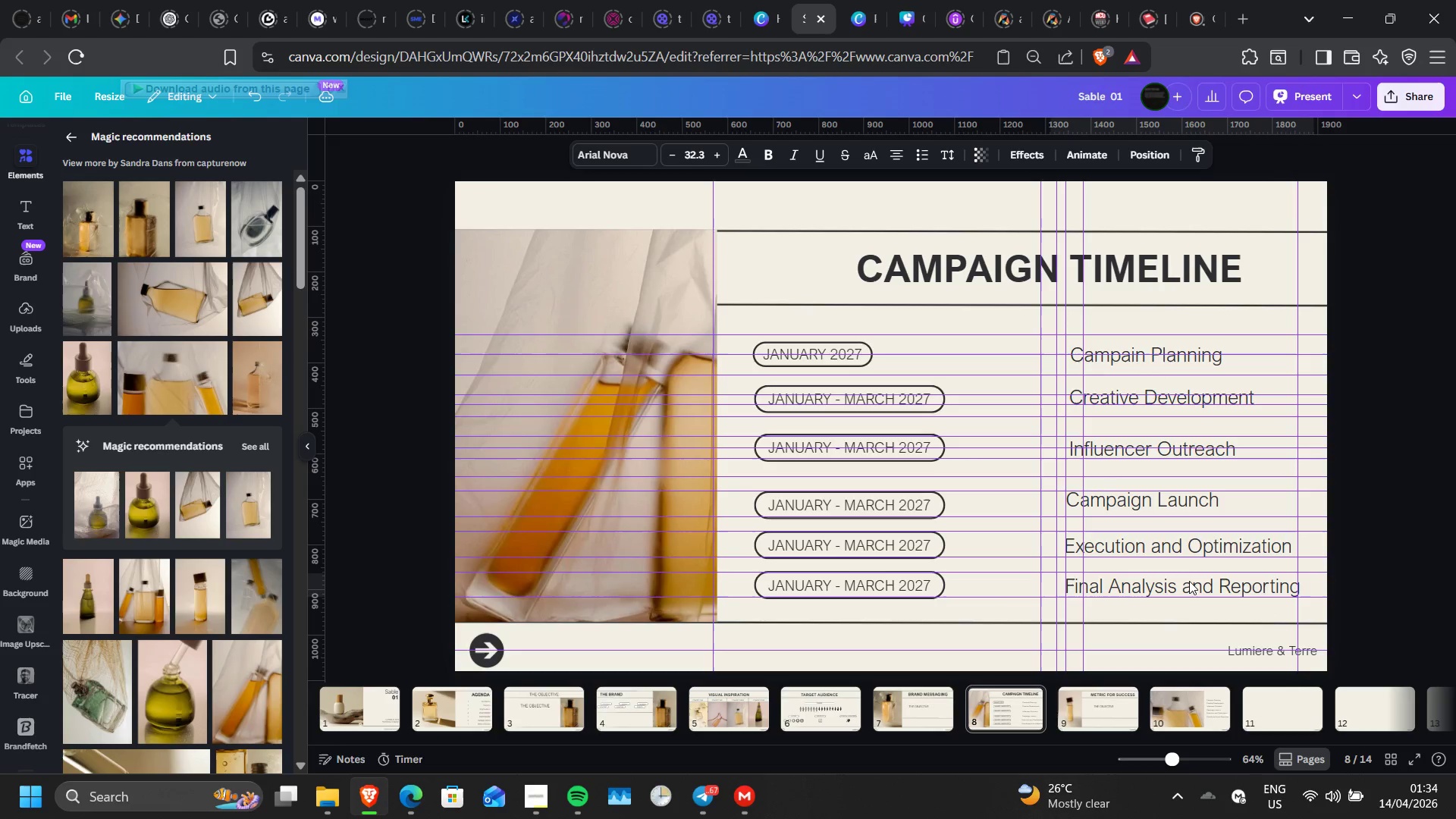 
key(ArrowUp)
 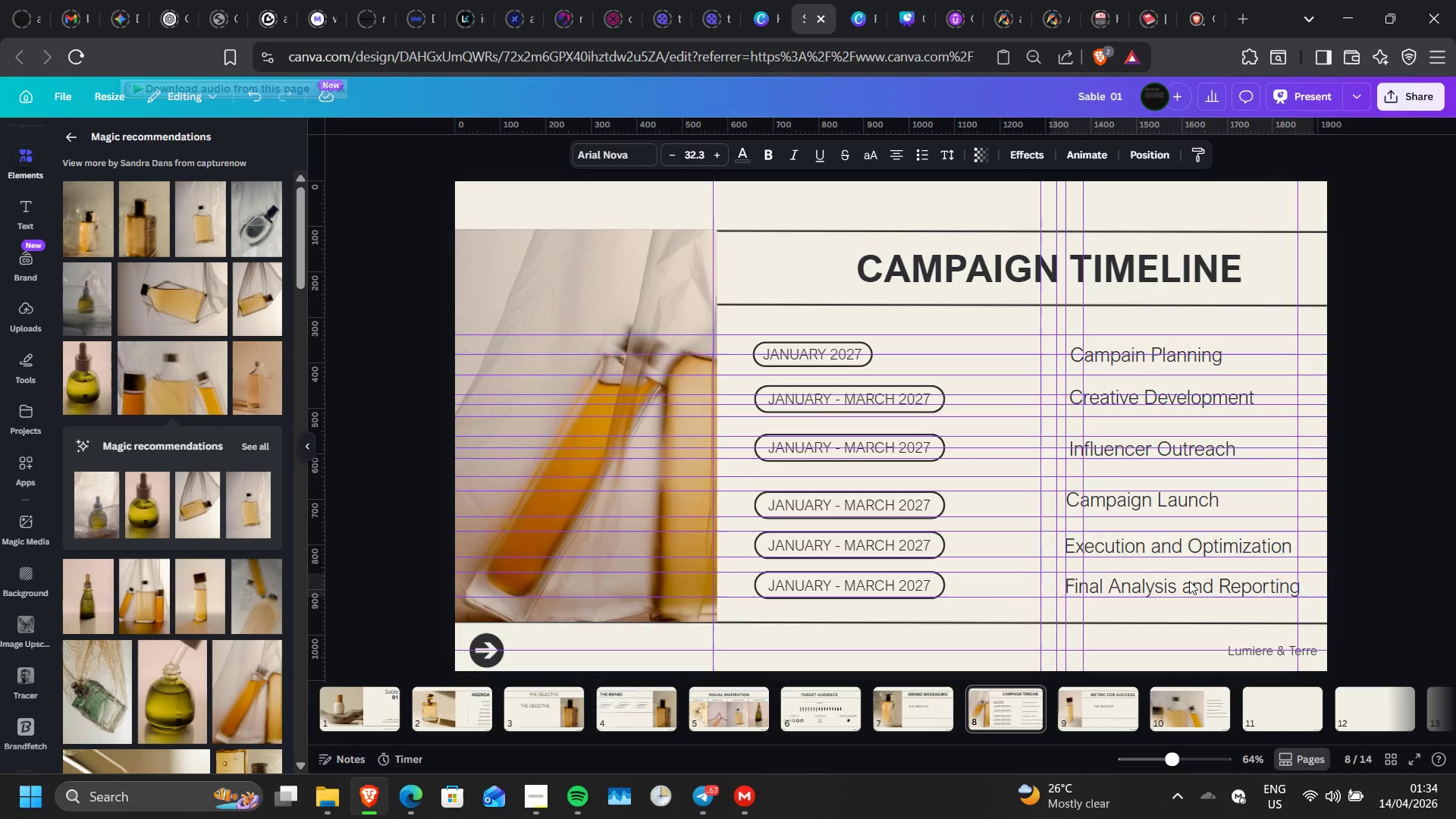 
key(ArrowUp)
 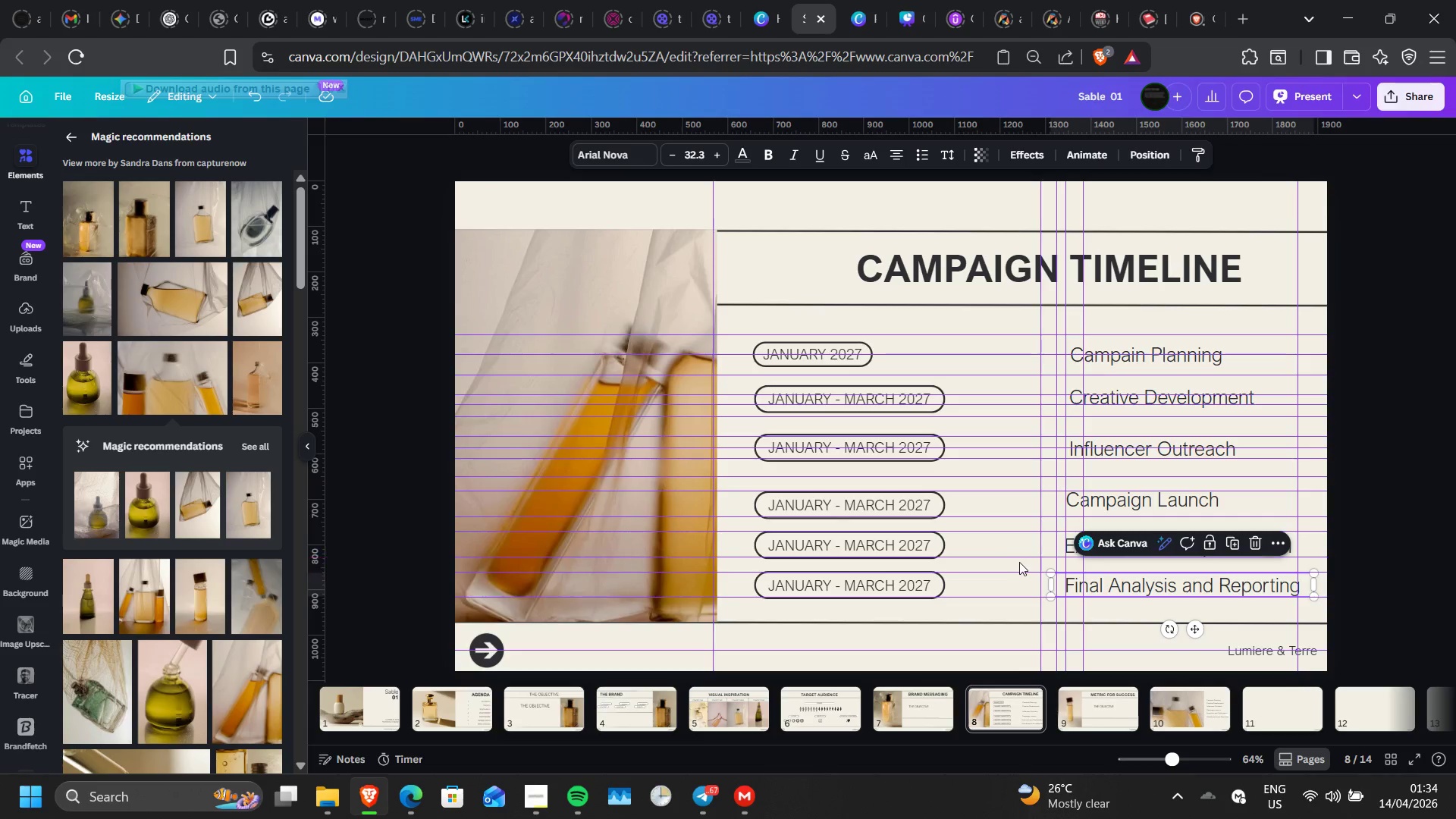 
left_click([1017, 566])
 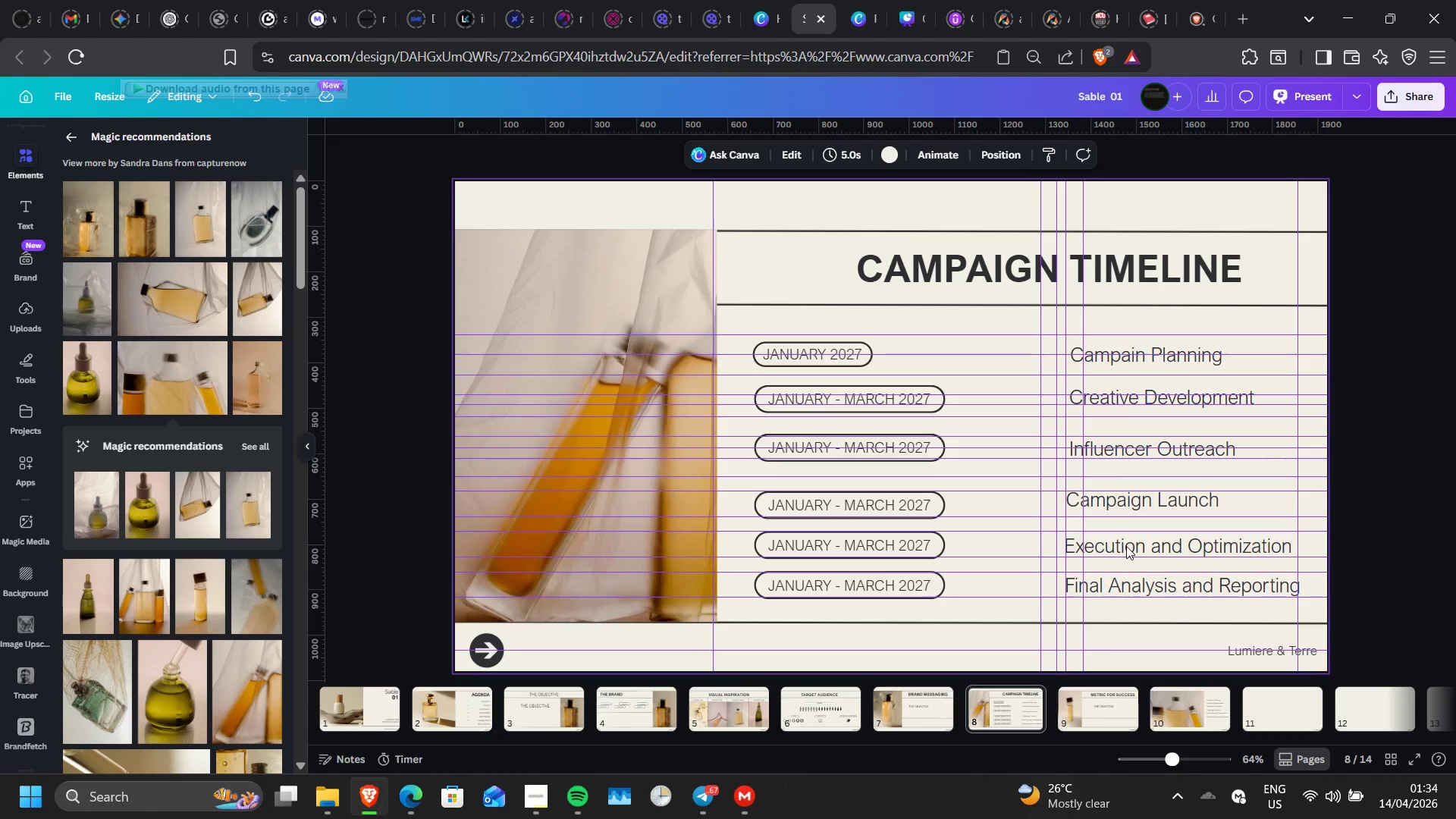 
left_click([1126, 546])
 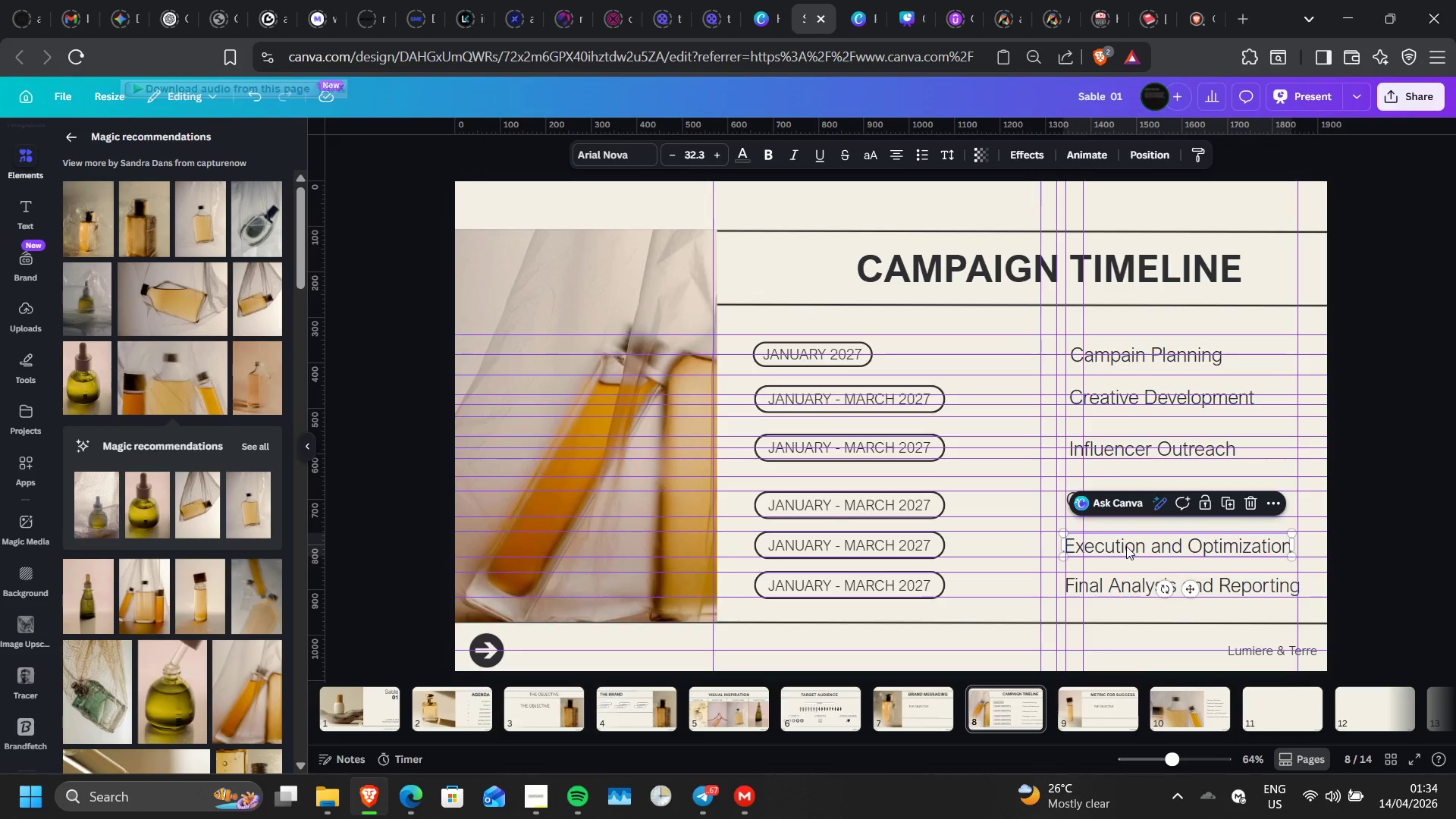 
key(ArrowUp)
 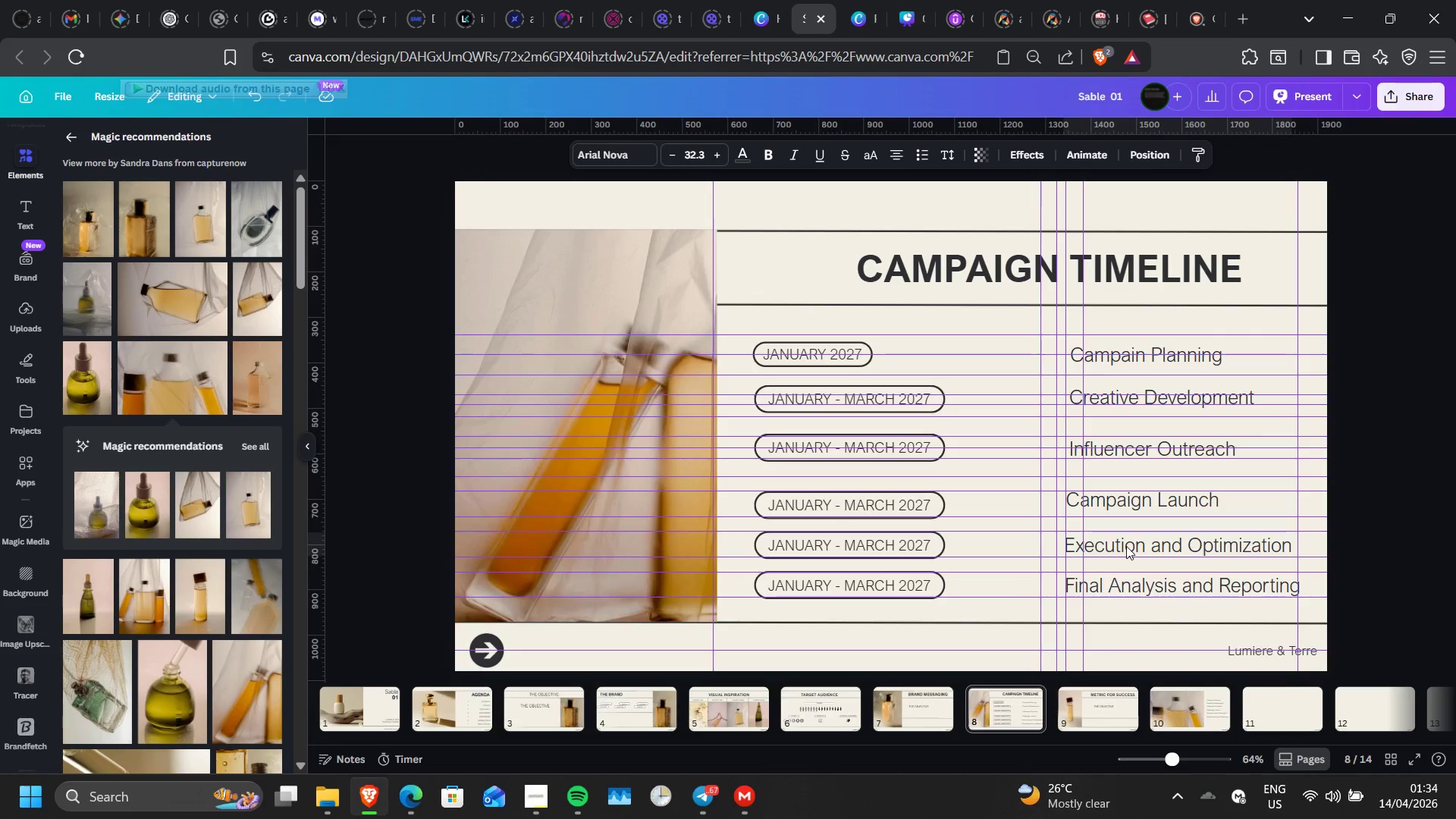 
key(ArrowUp)
 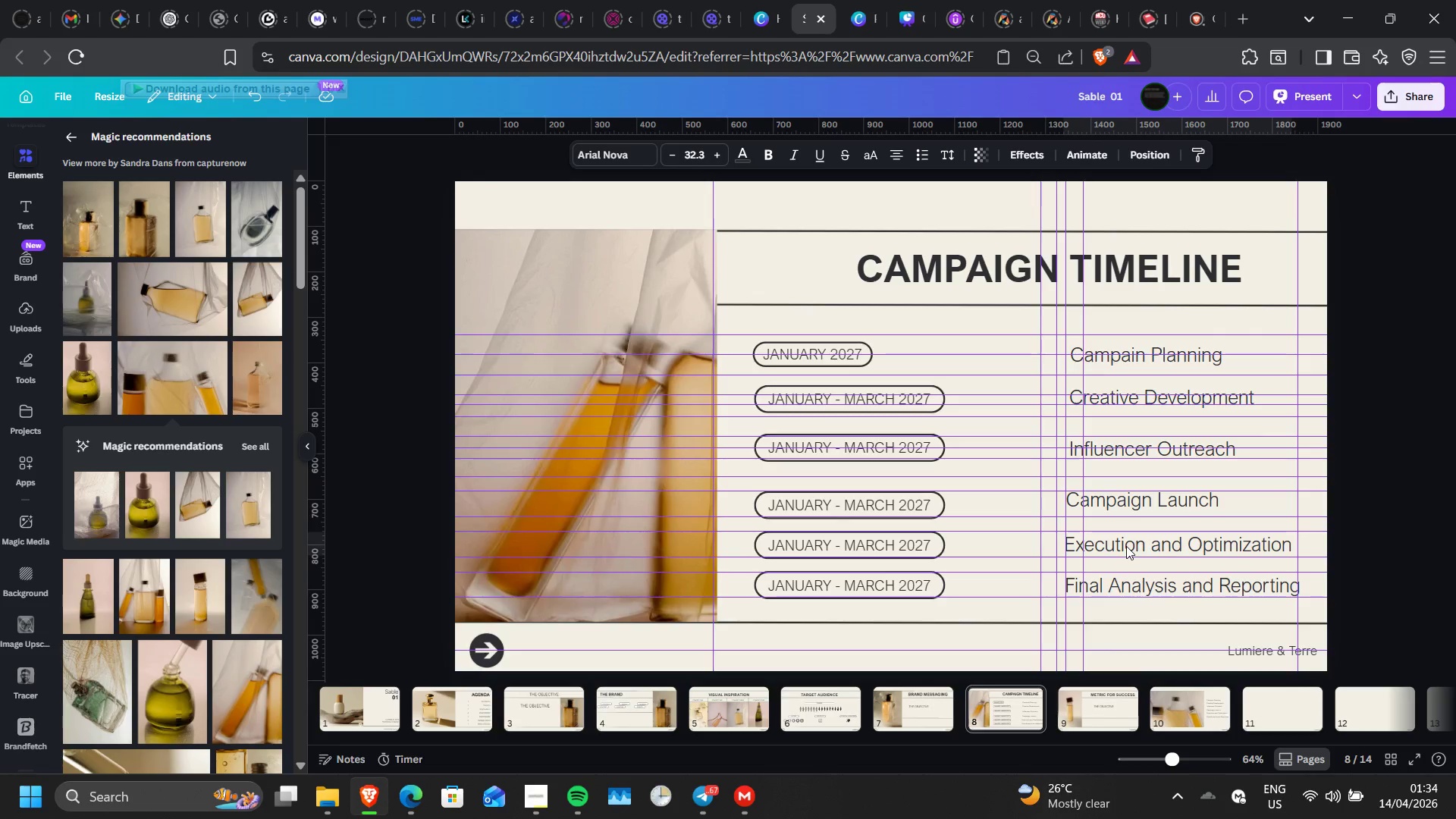 
key(ArrowDown)
 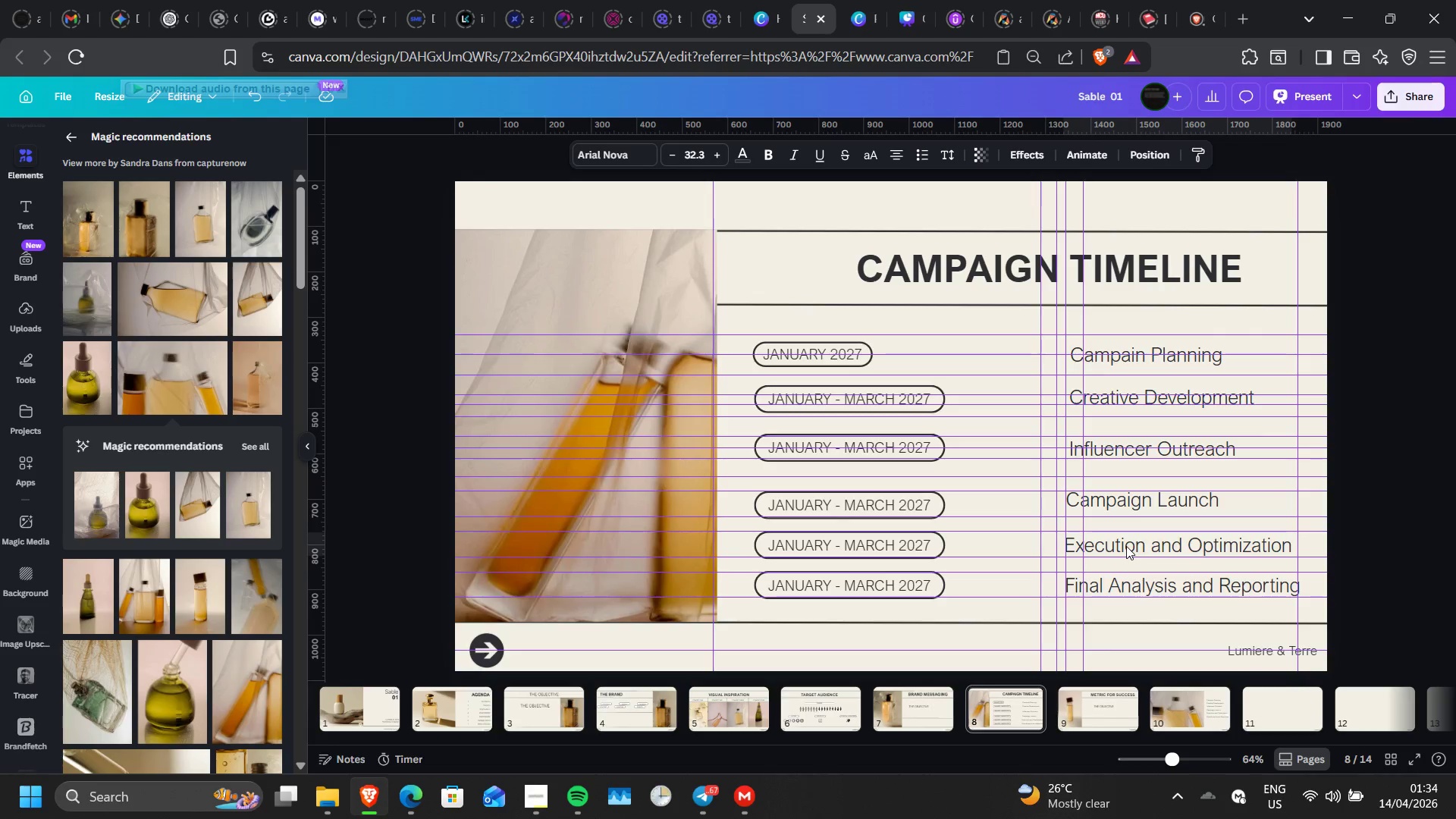 
key(ArrowUp)
 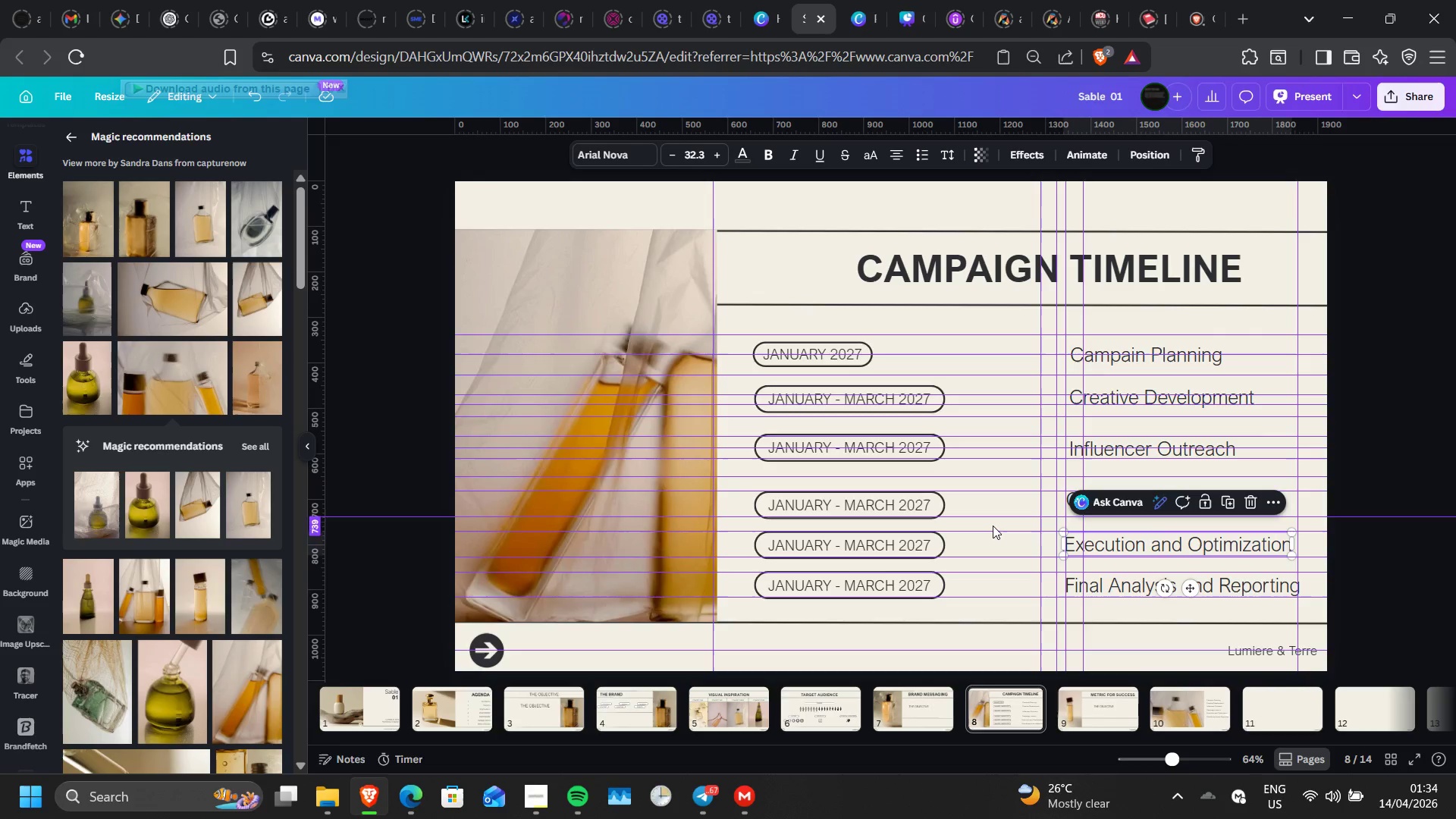 
left_click([993, 526])
 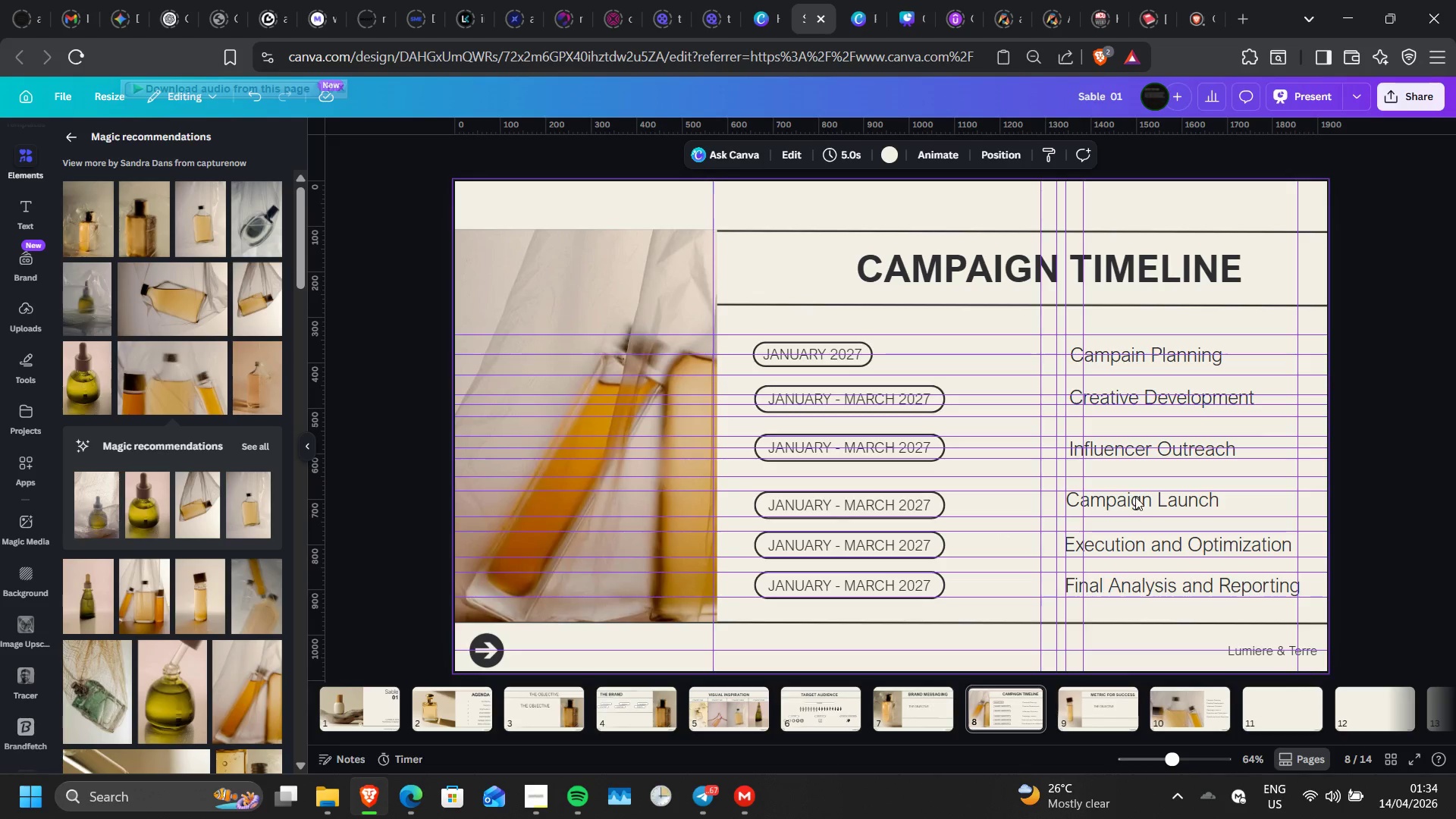 
left_click([1135, 497])
 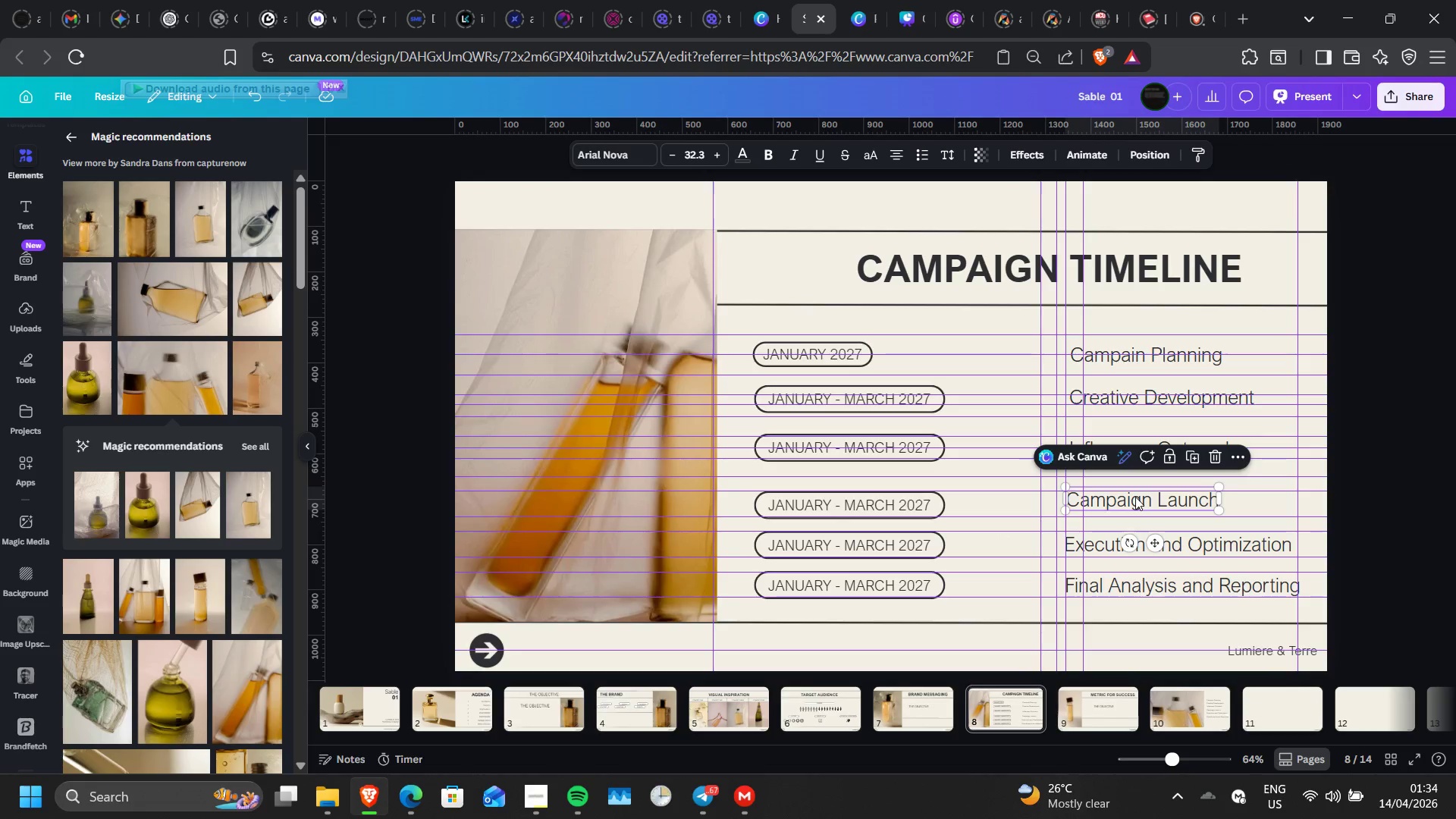 
left_click_drag(start_coordinate=[1135, 497], to_coordinate=[1134, 502])
 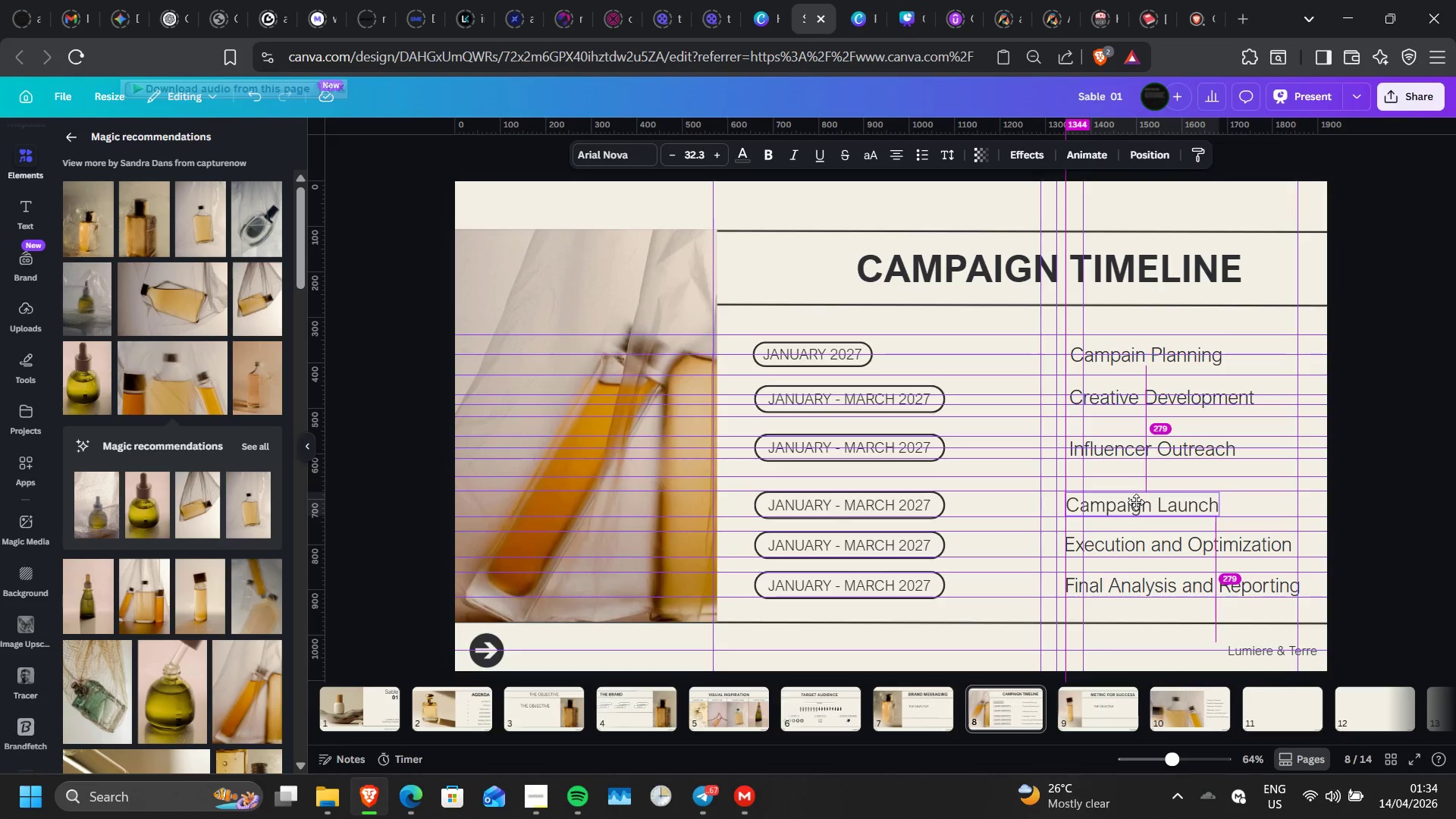 
left_click([1282, 519])
 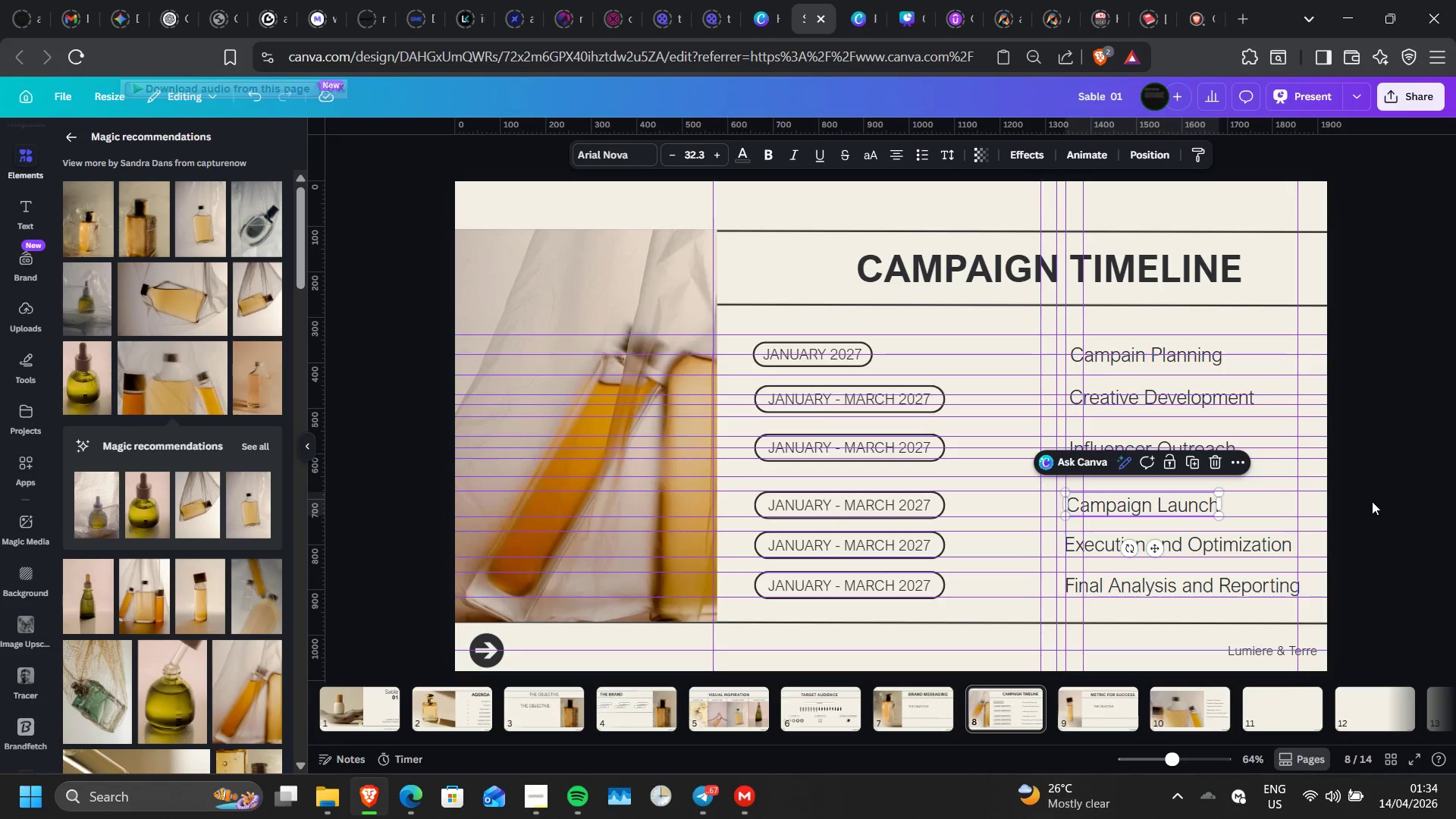 
left_click([1372, 501])
 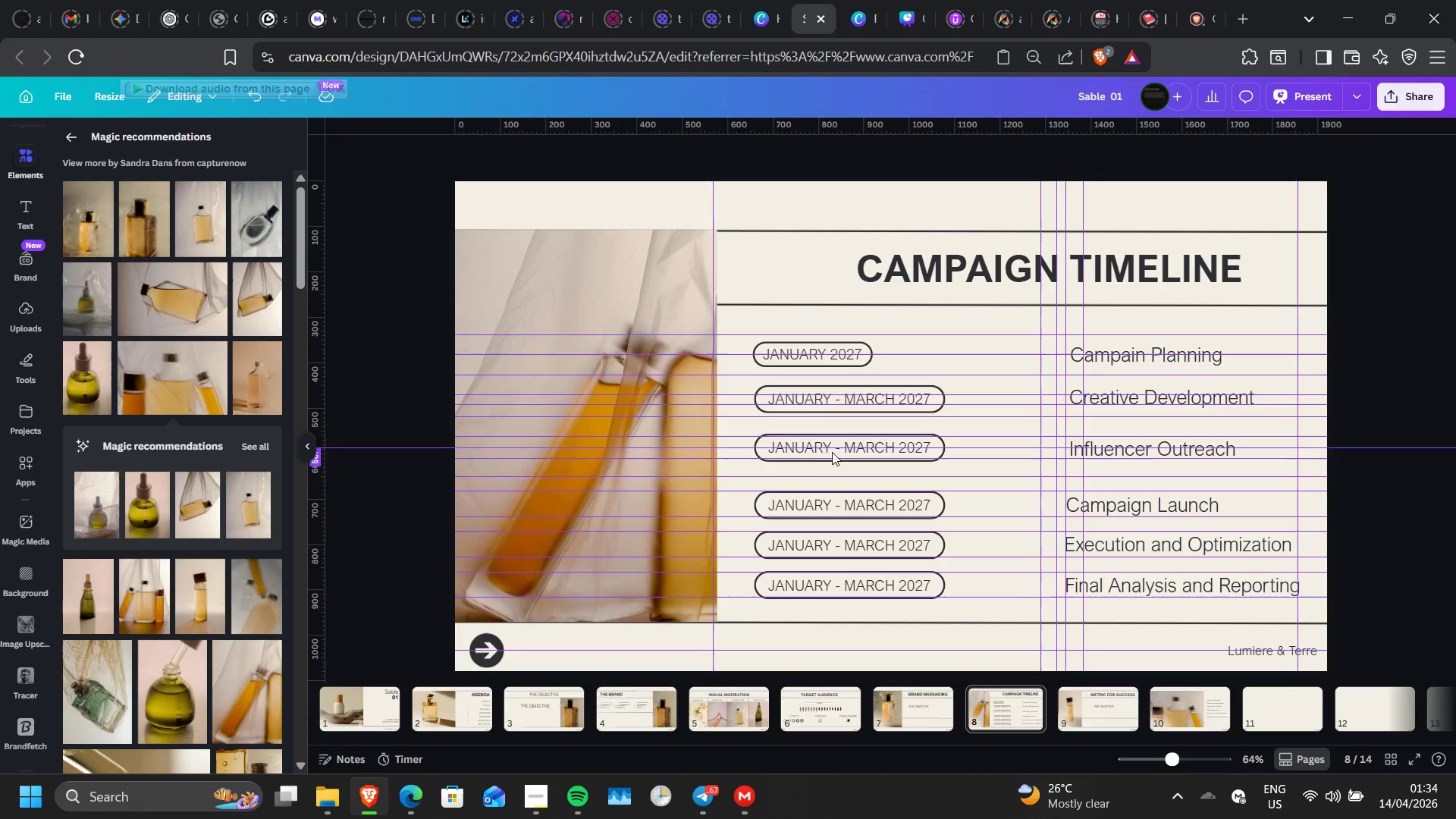 
left_click([839, 458])
 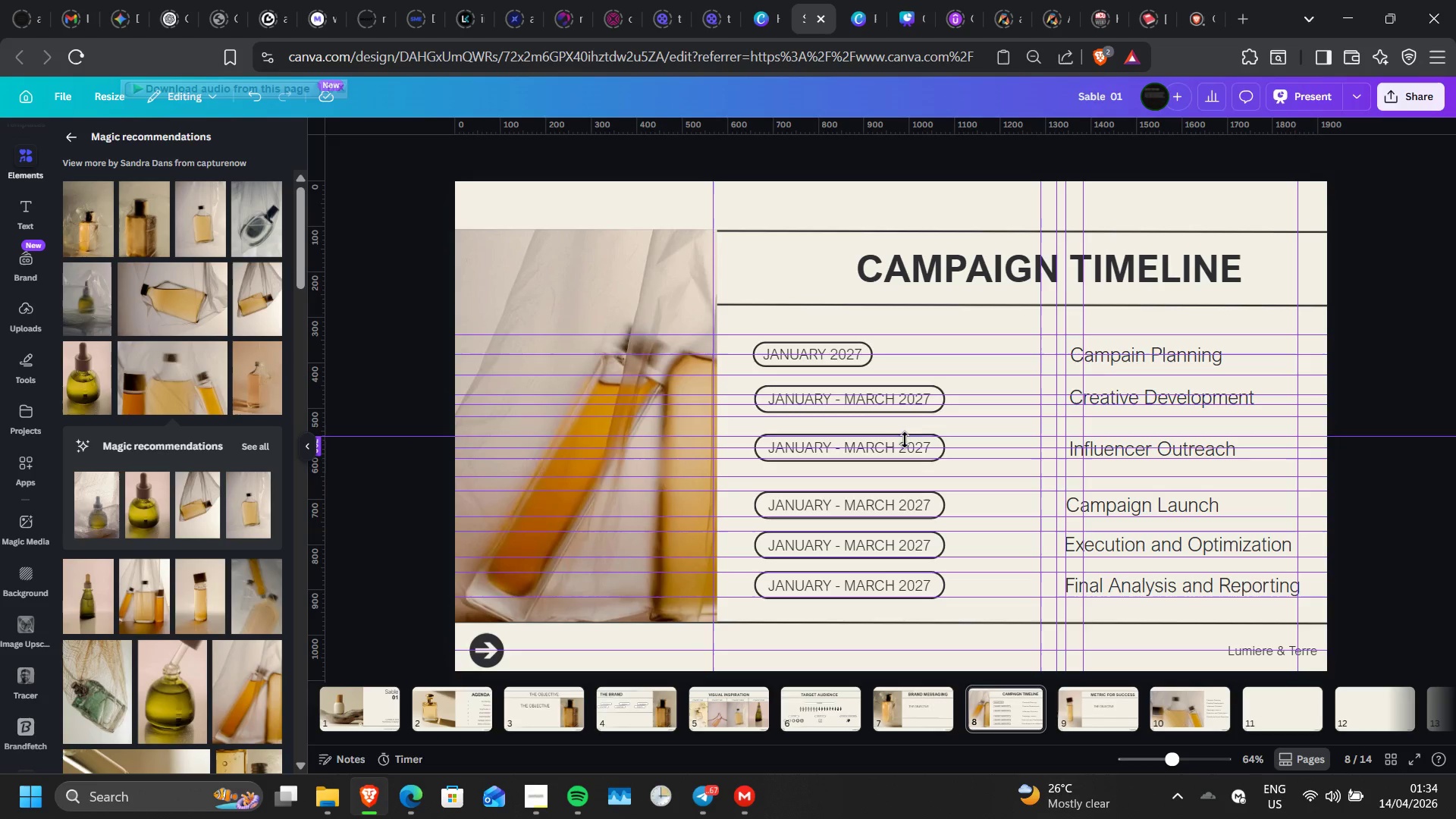 
left_click([932, 453])
 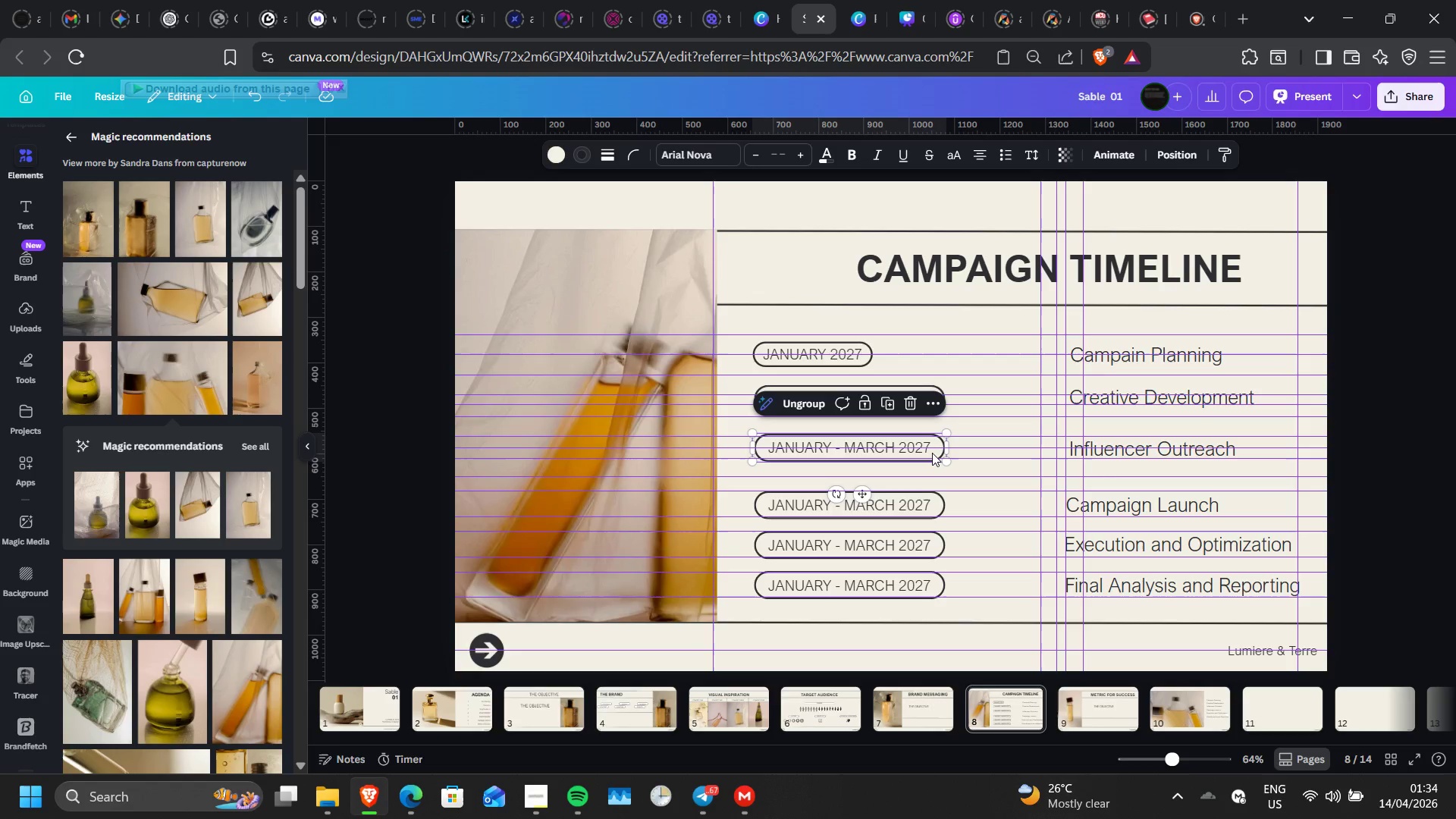 
left_click_drag(start_coordinate=[932, 453], to_coordinate=[933, 467])
 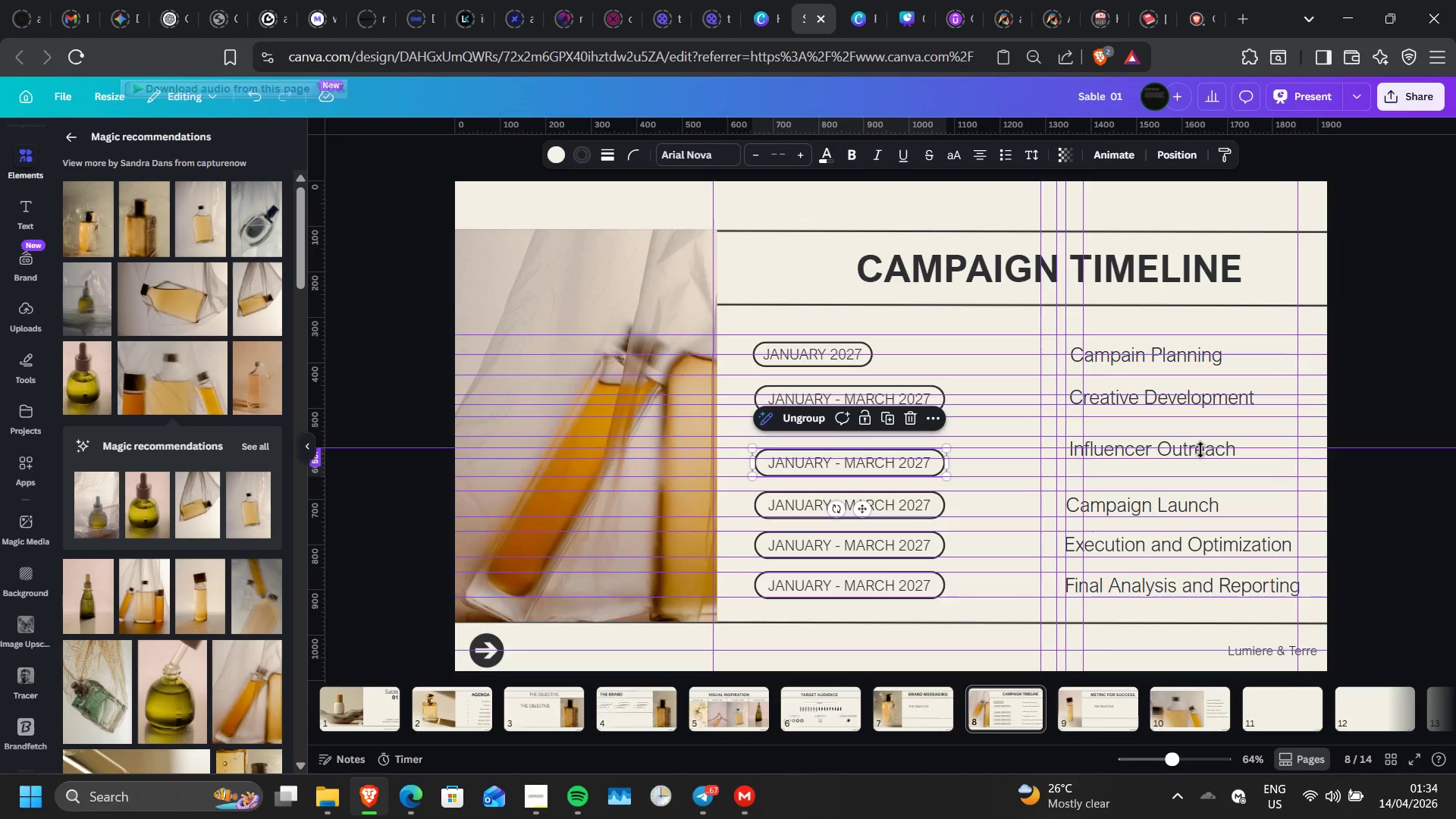 
left_click([1200, 450])
 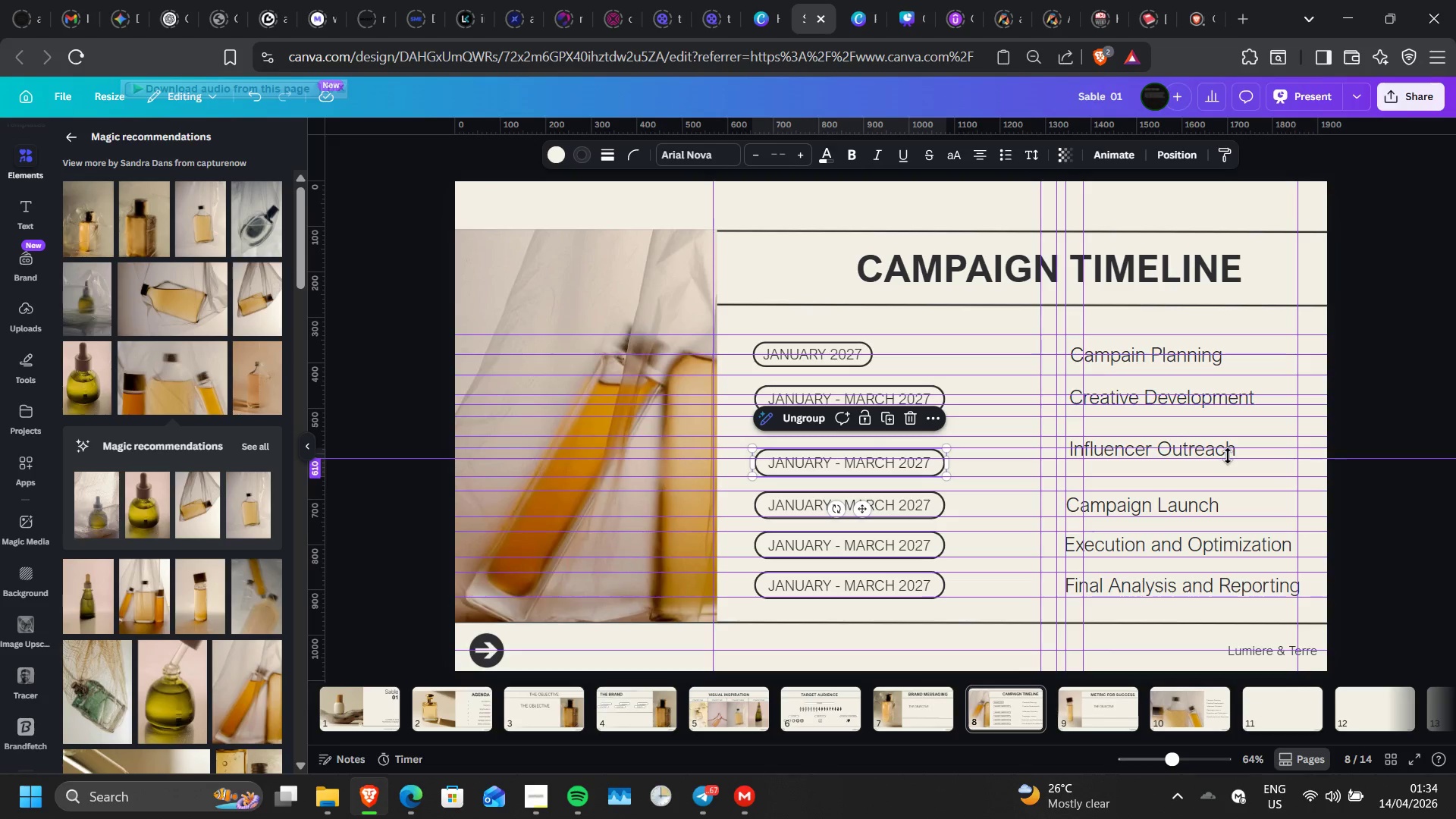 
left_click([1228, 456])
 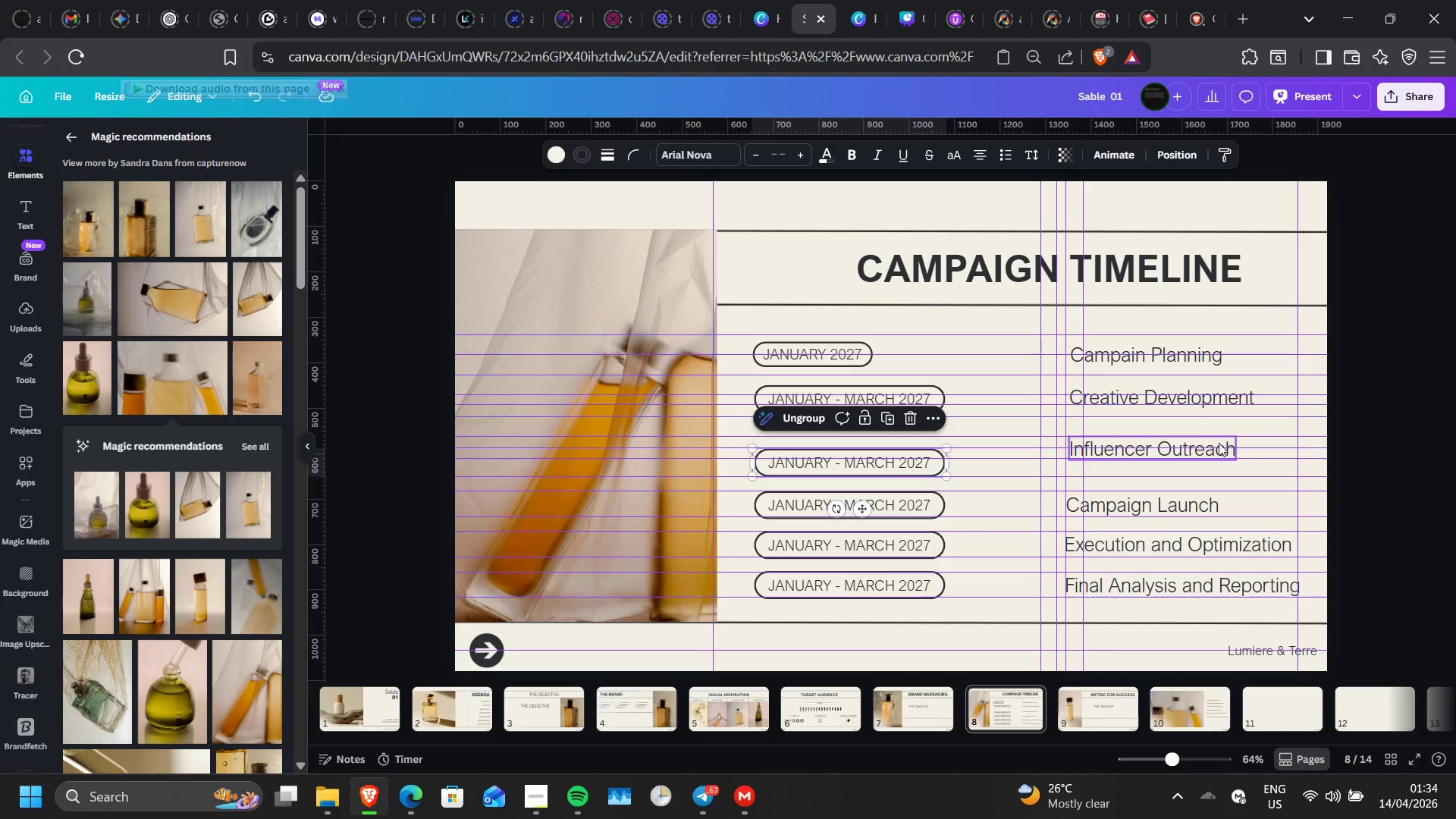 
left_click([1213, 442])
 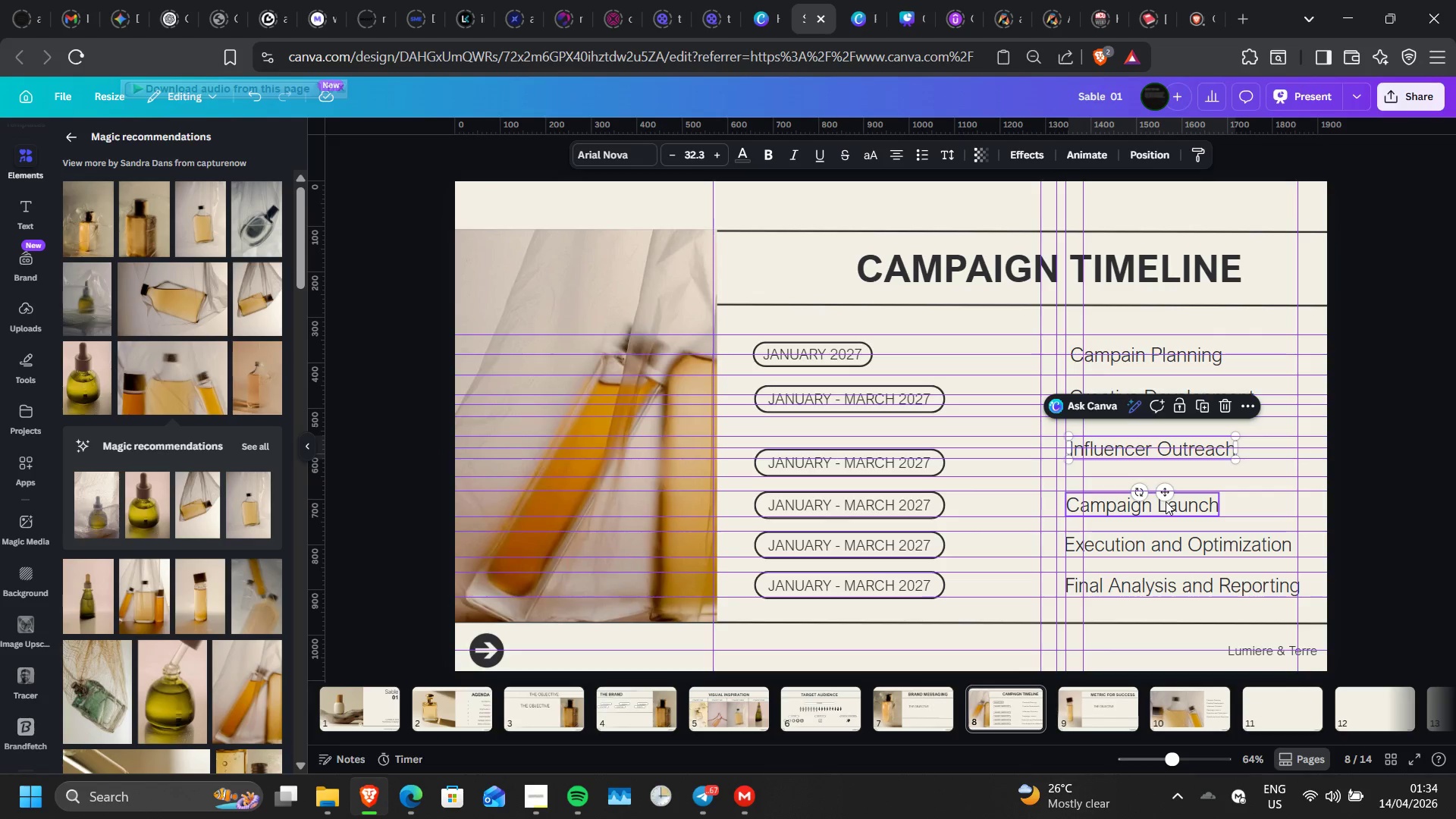 
left_click_drag(start_coordinate=[1166, 499], to_coordinate=[1163, 513])
 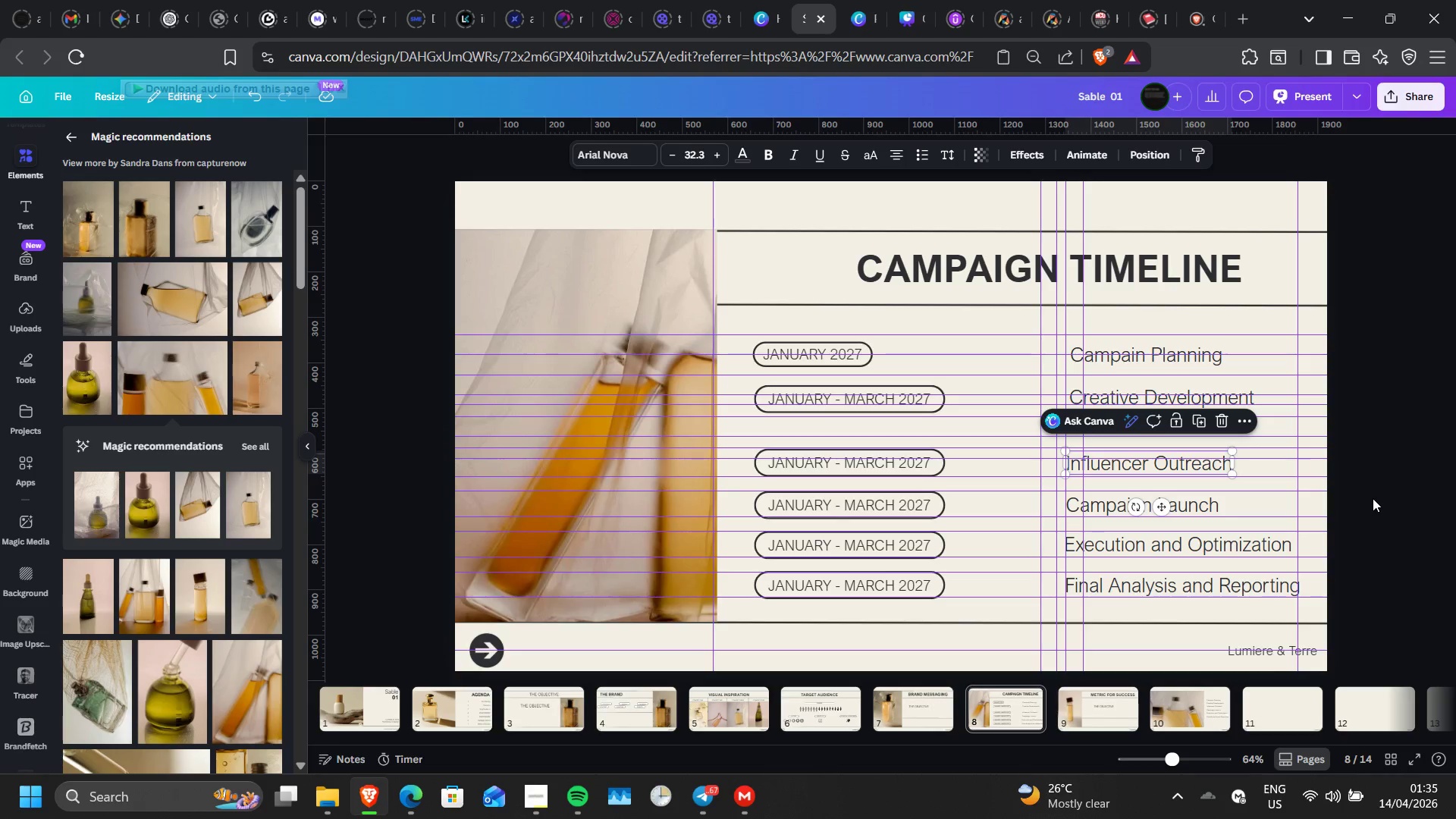 
left_click([1373, 498])
 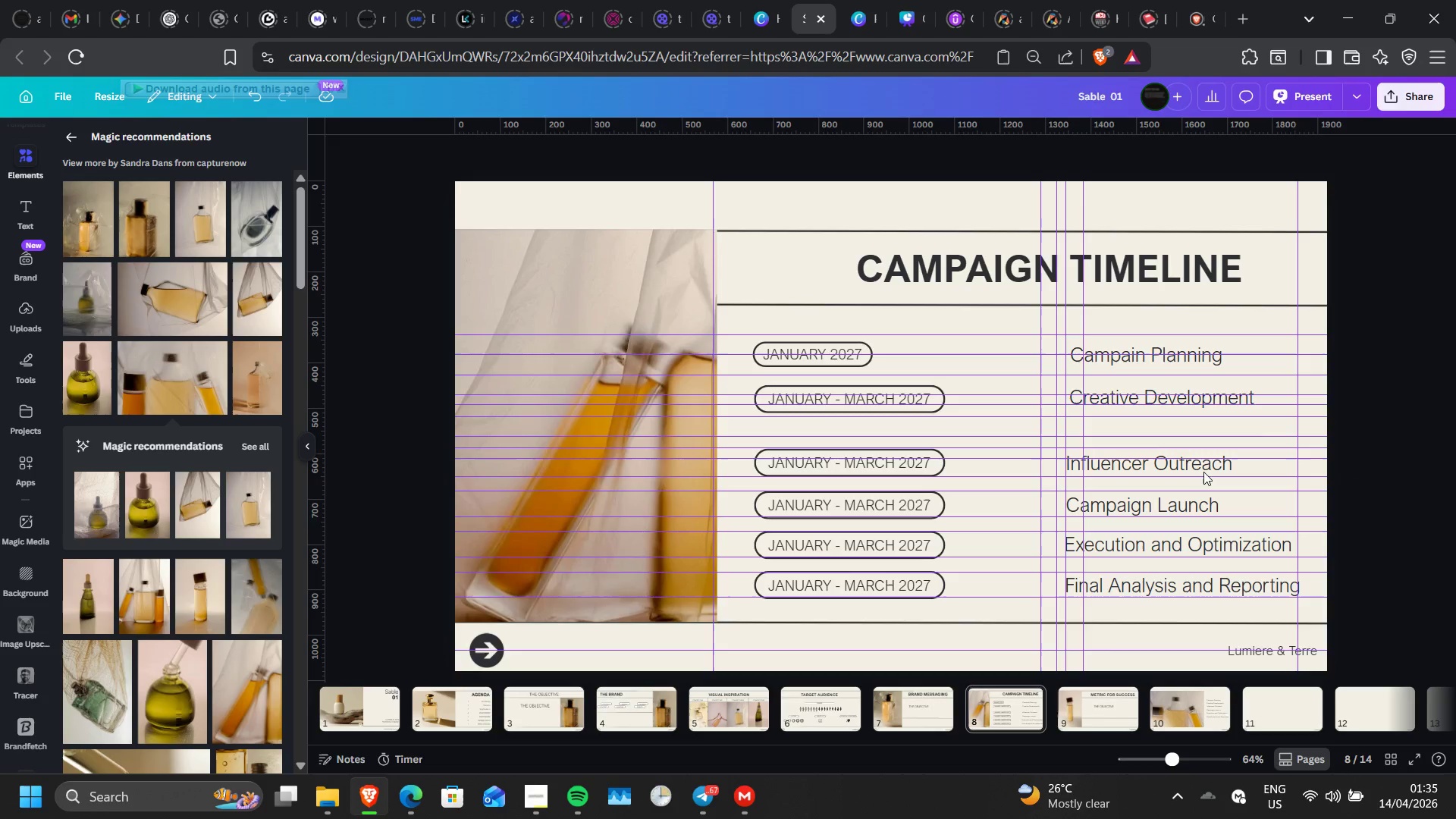 
left_click([1199, 468])
 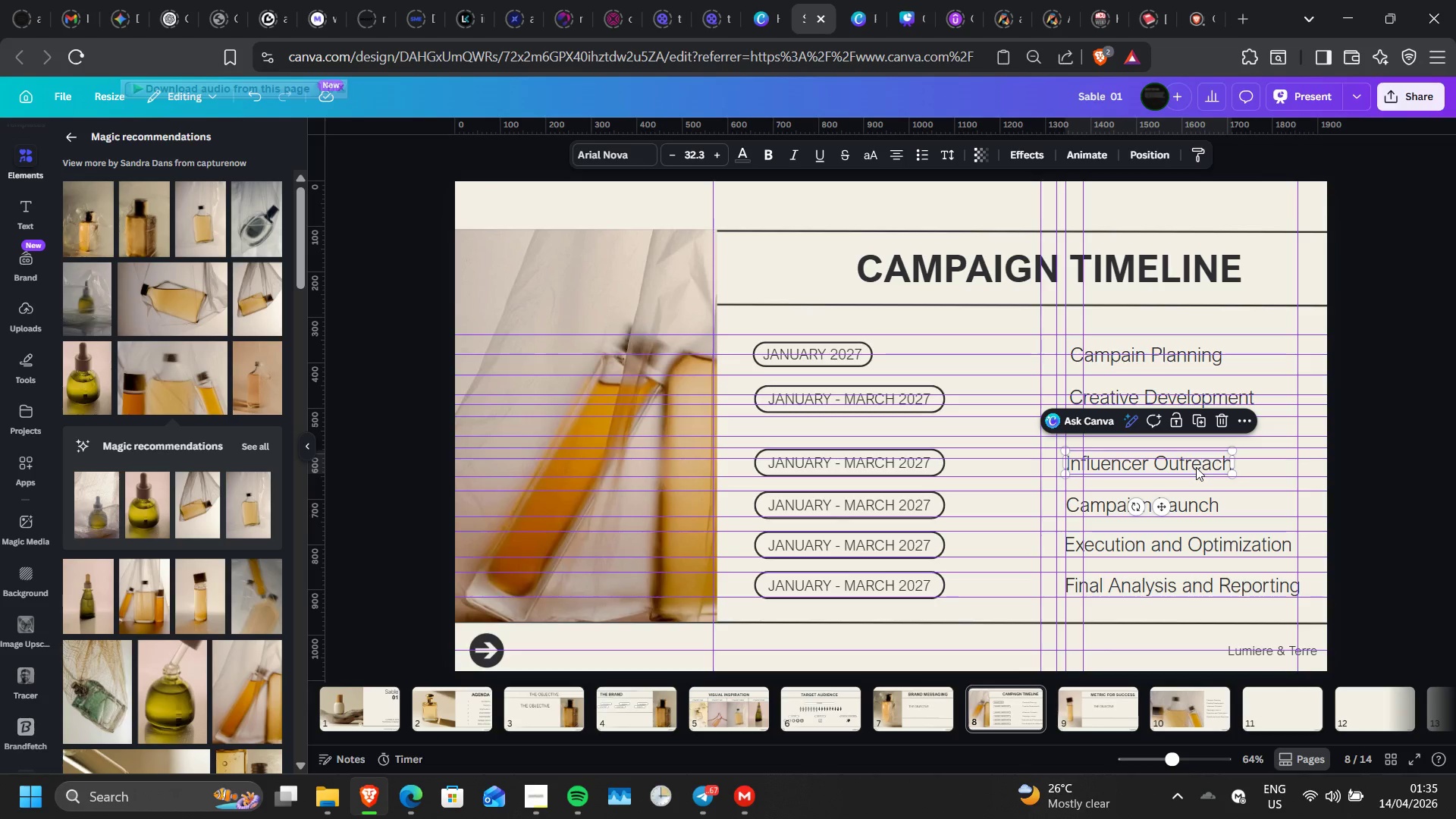 
wait(12.55)
 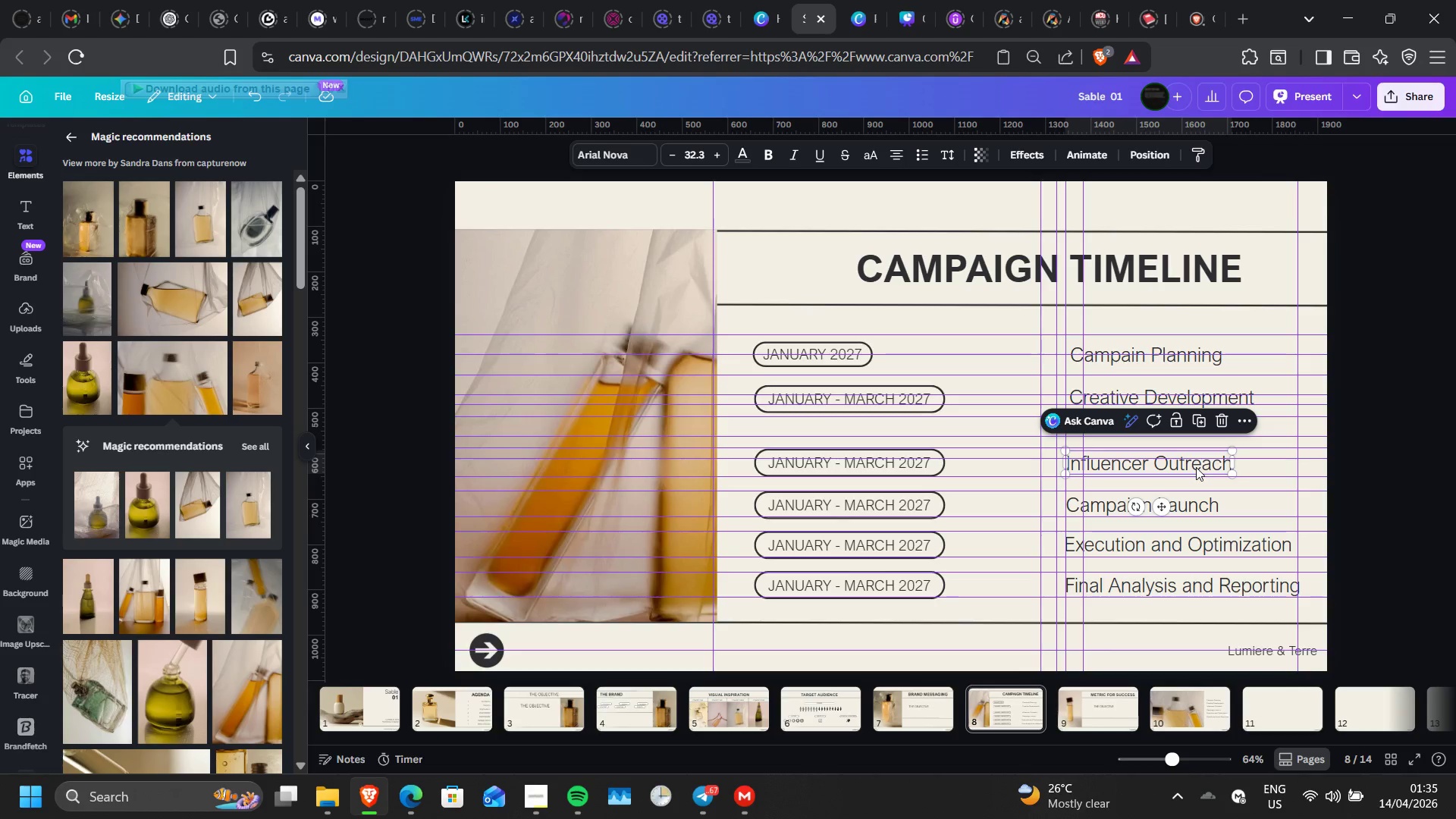 
key(ArrowDown)
 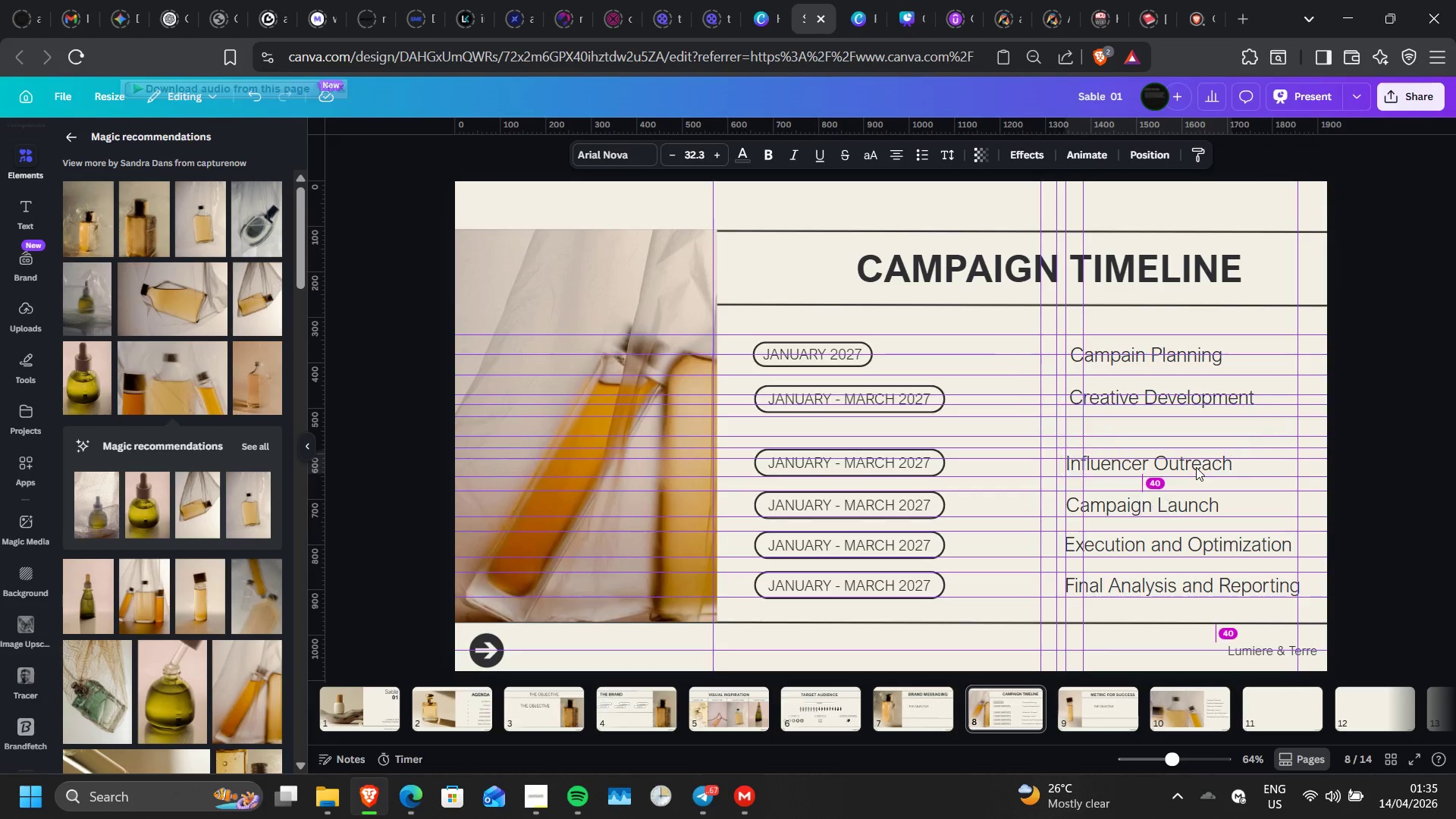 
key(ArrowDown)
 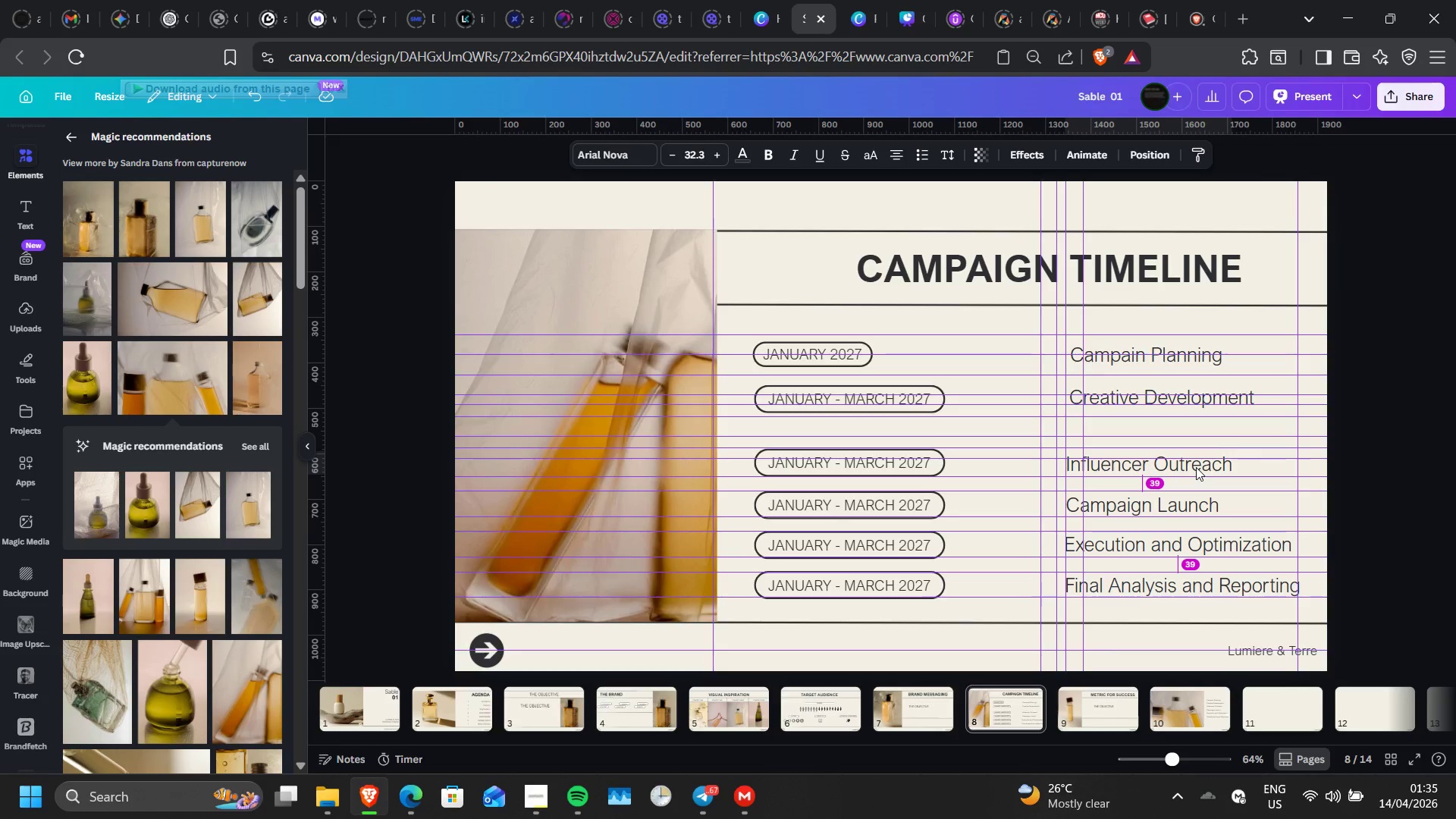 
key(ArrowDown)
 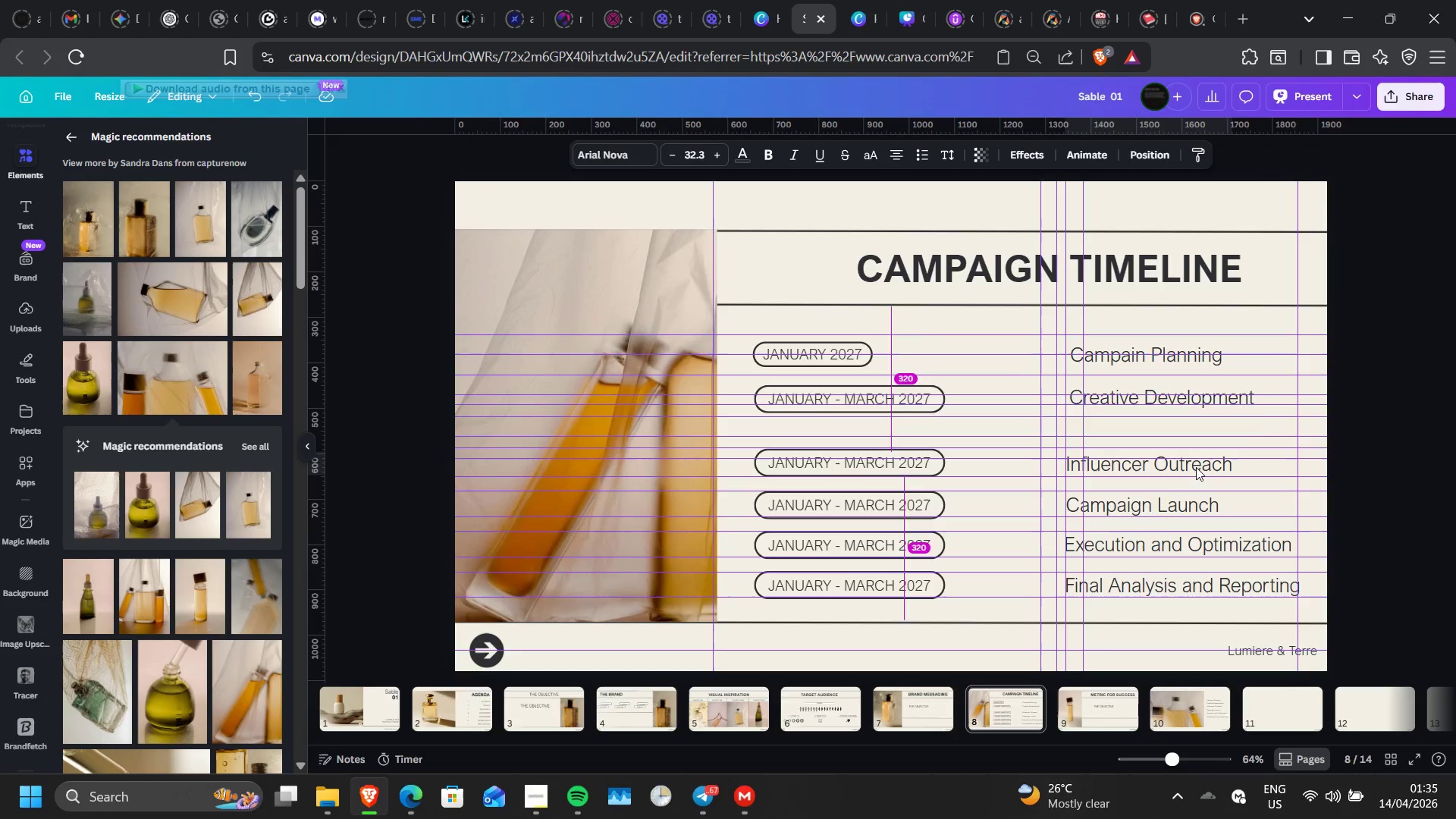 
key(ArrowDown)
 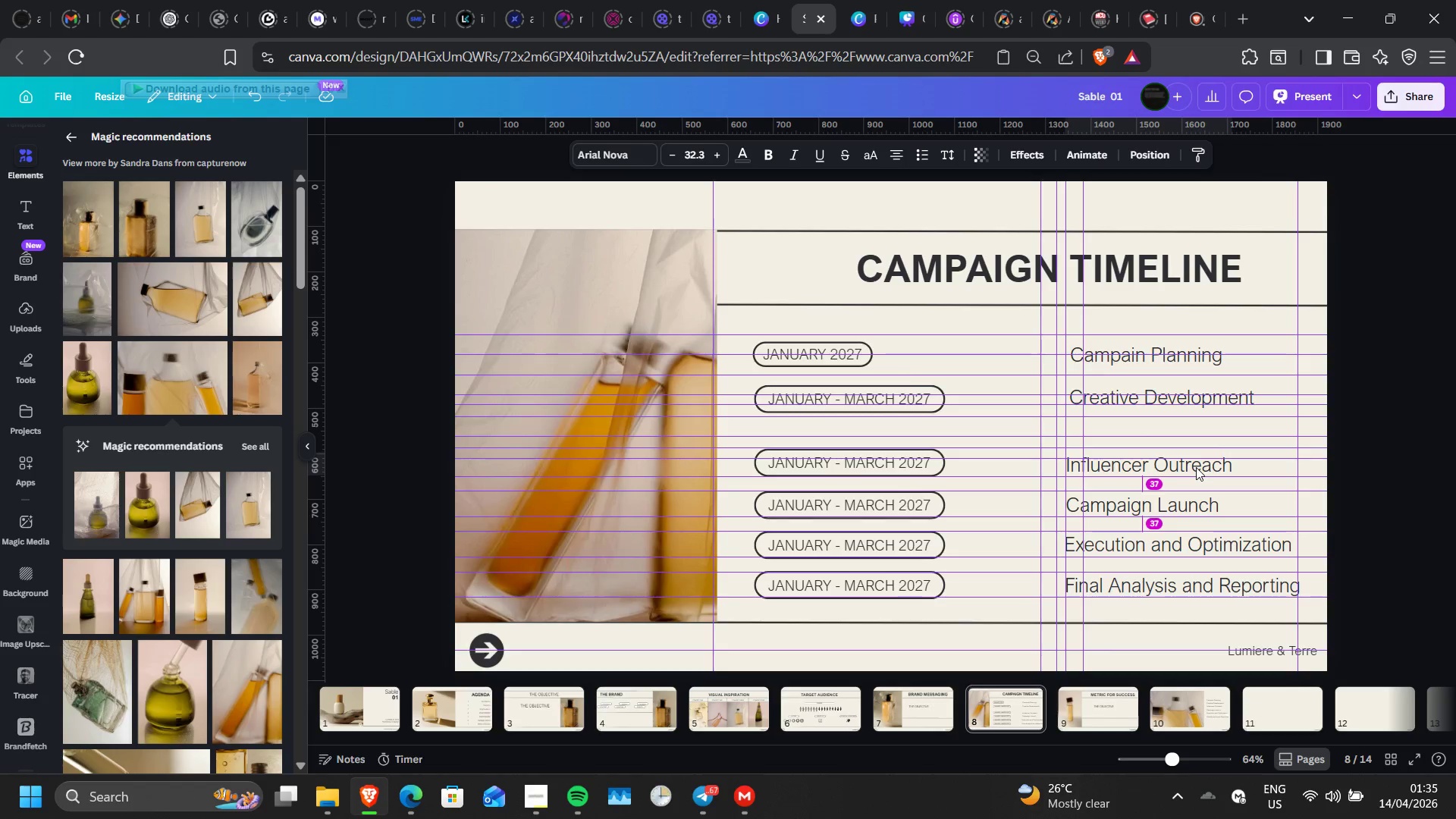 
key(ArrowUp)
 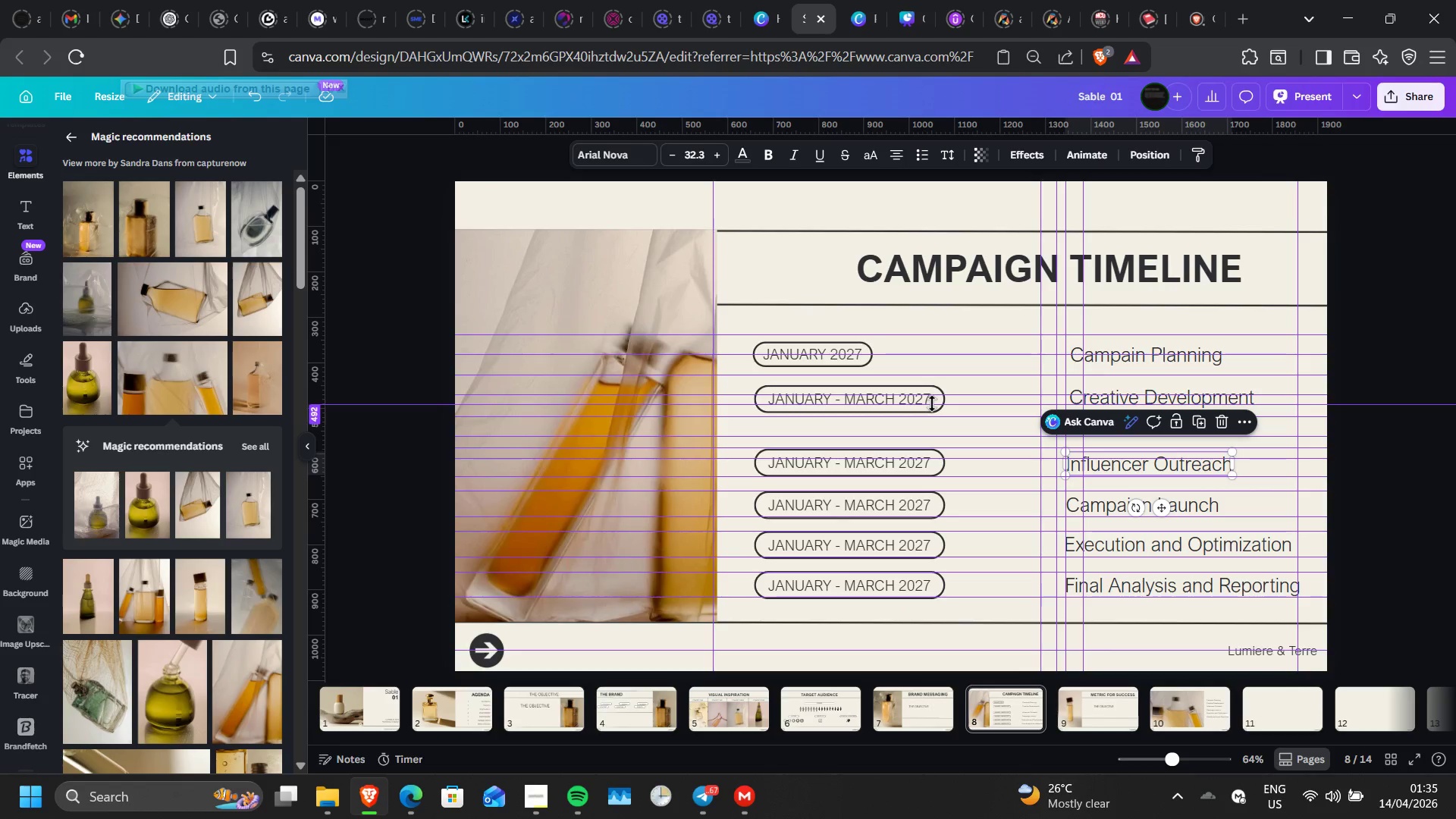 
left_click([930, 410])
 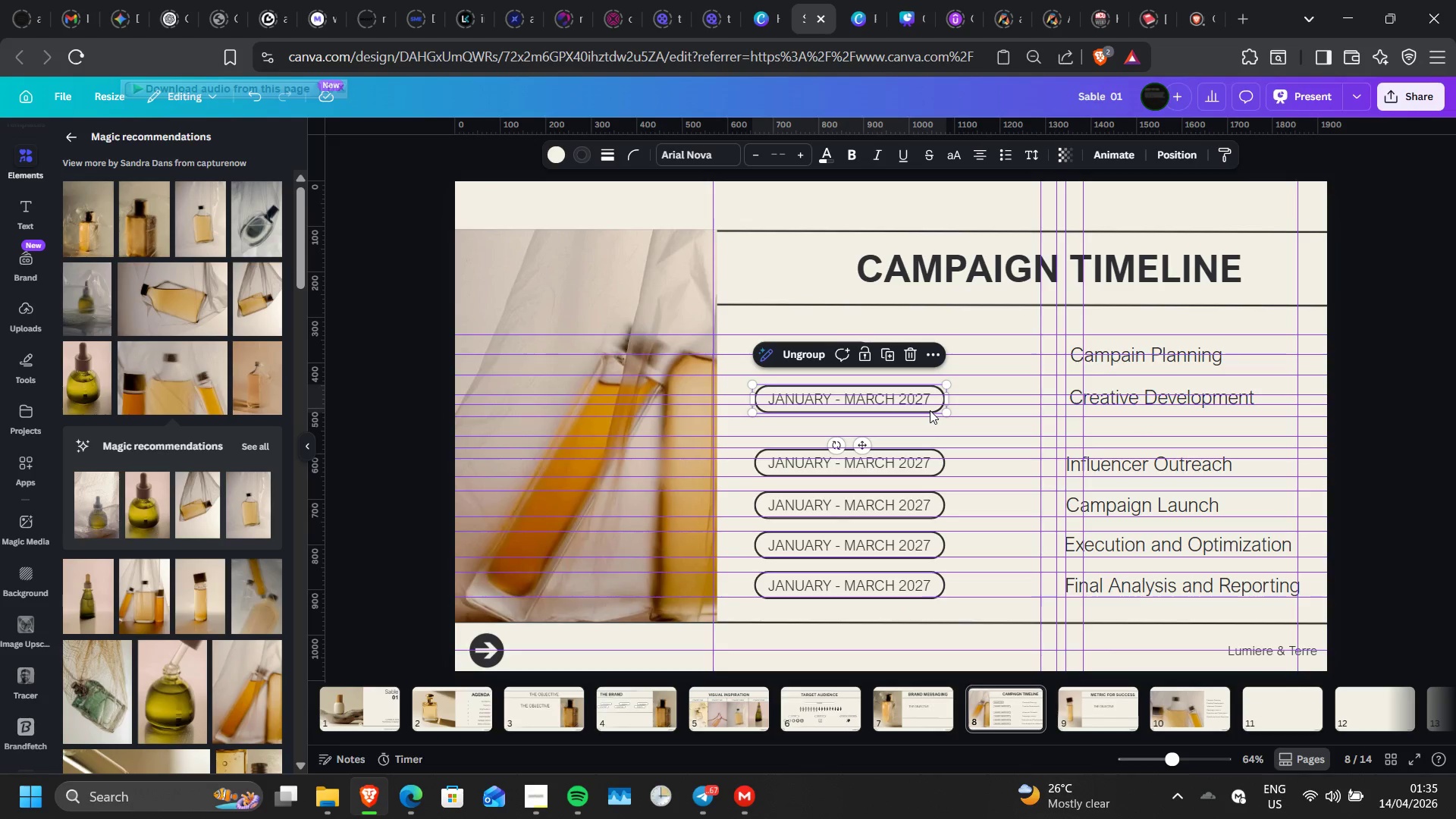 
left_click_drag(start_coordinate=[930, 410], to_coordinate=[926, 433])
 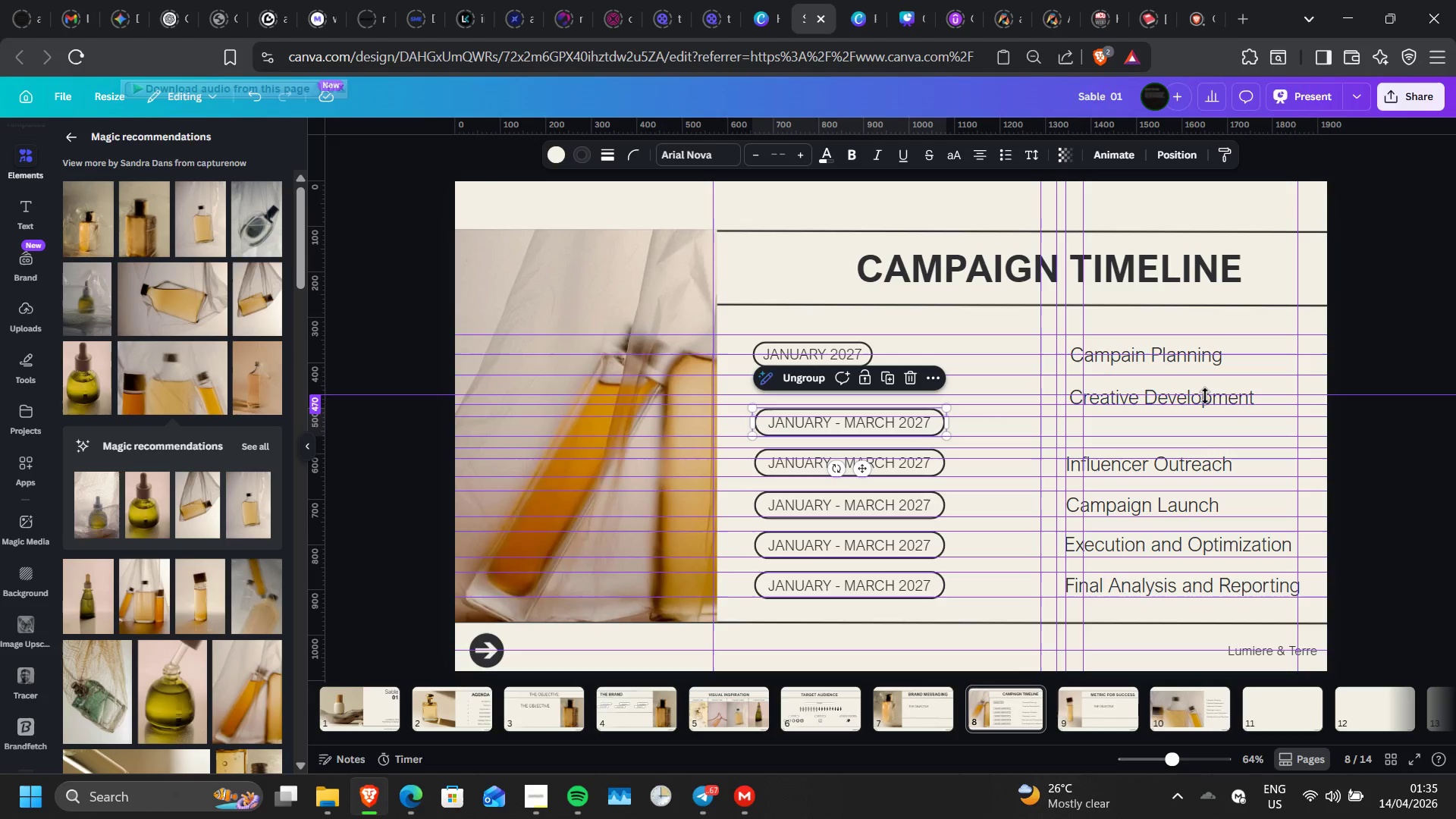 
left_click([1205, 396])
 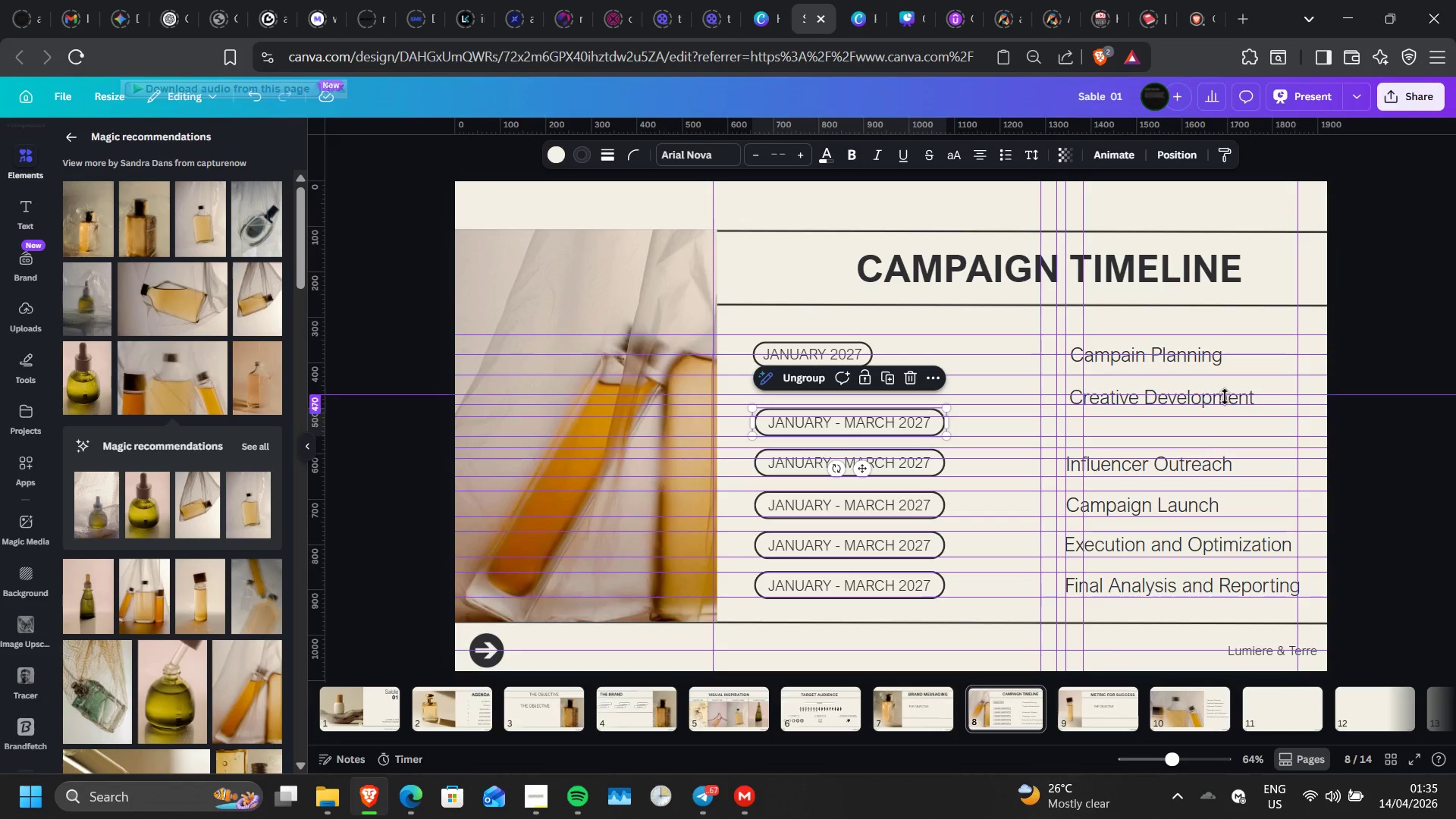 
left_click([1225, 397])
 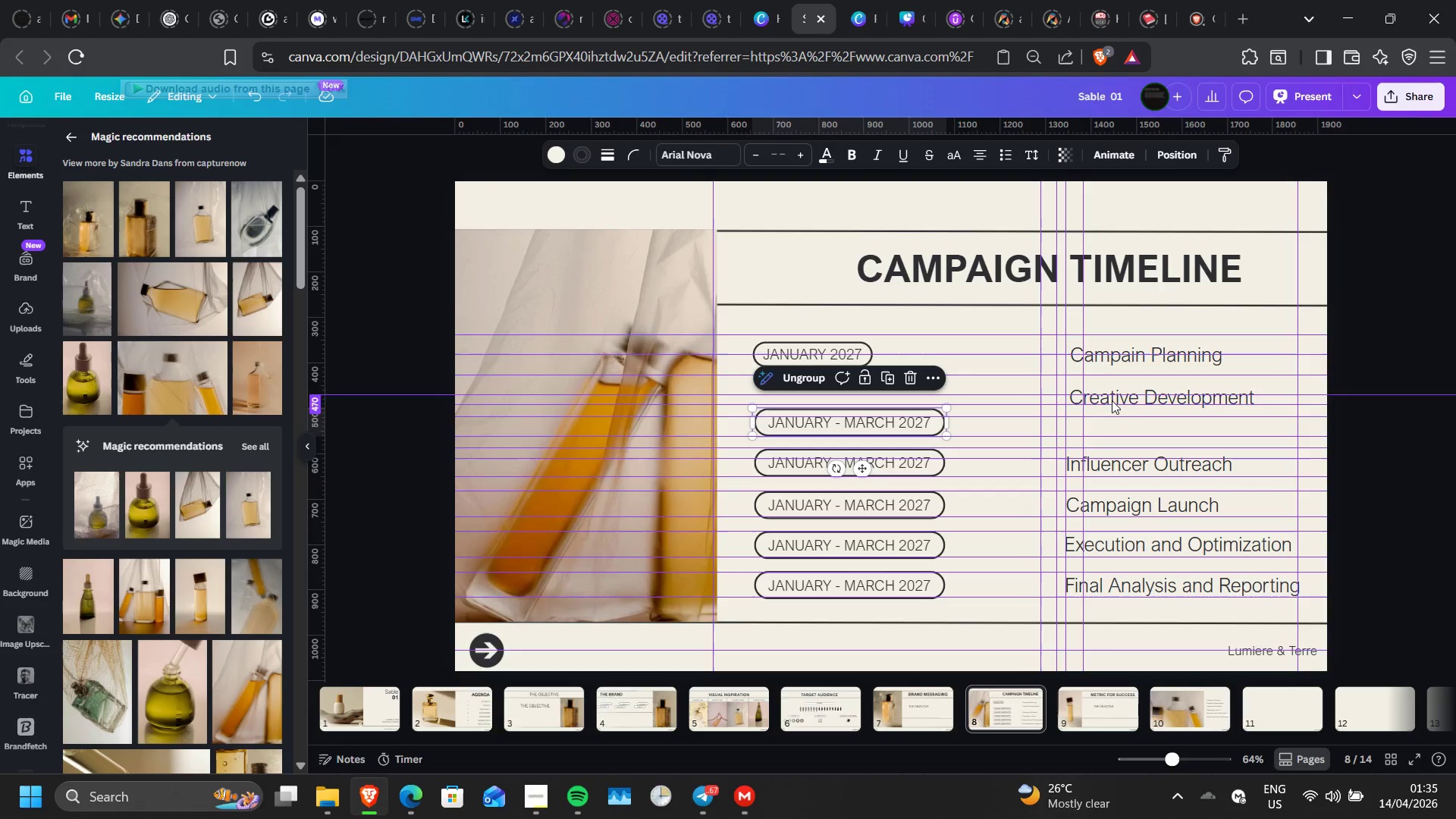 
wait(9.34)
 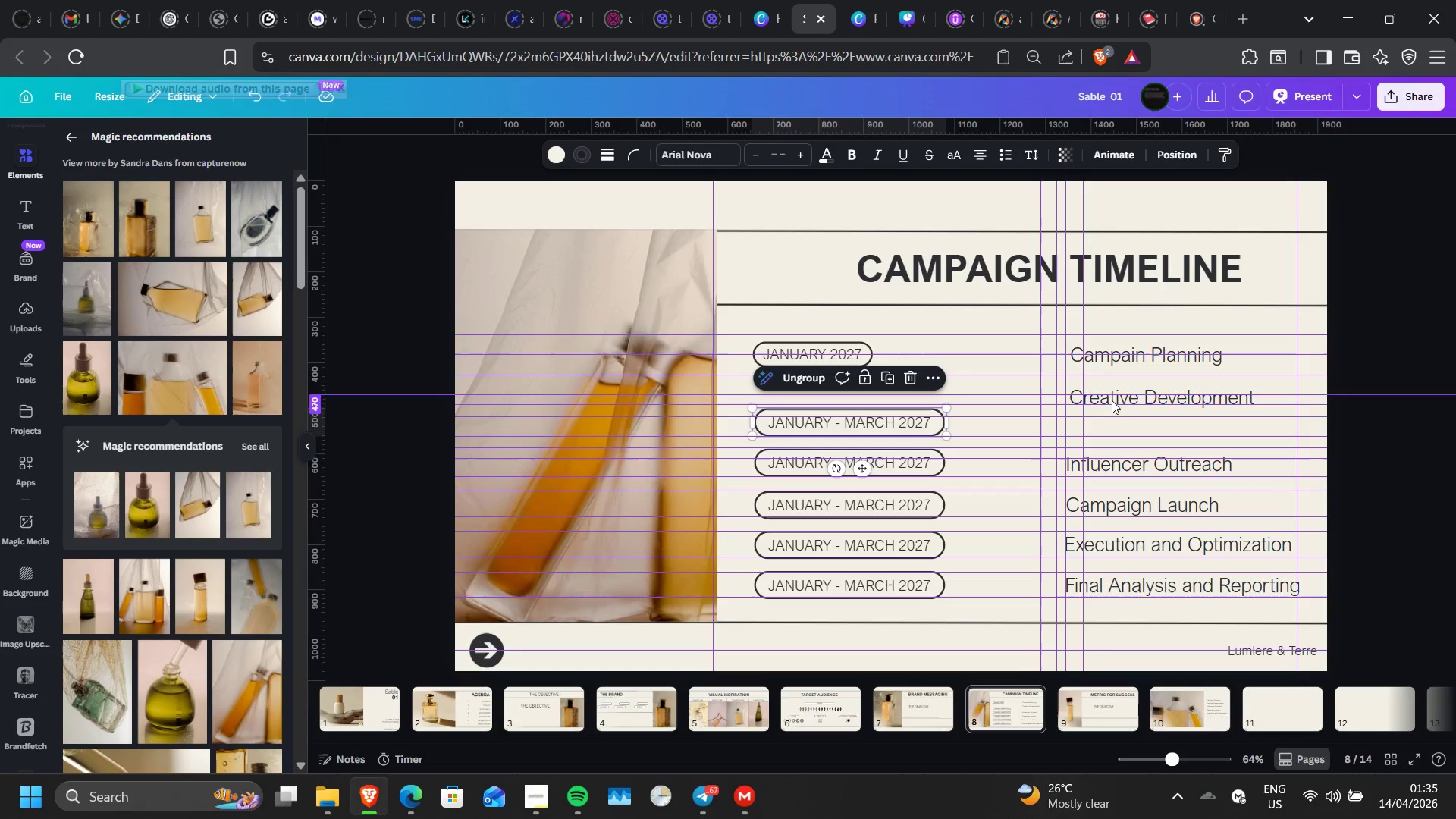 
left_click([1192, 364])
 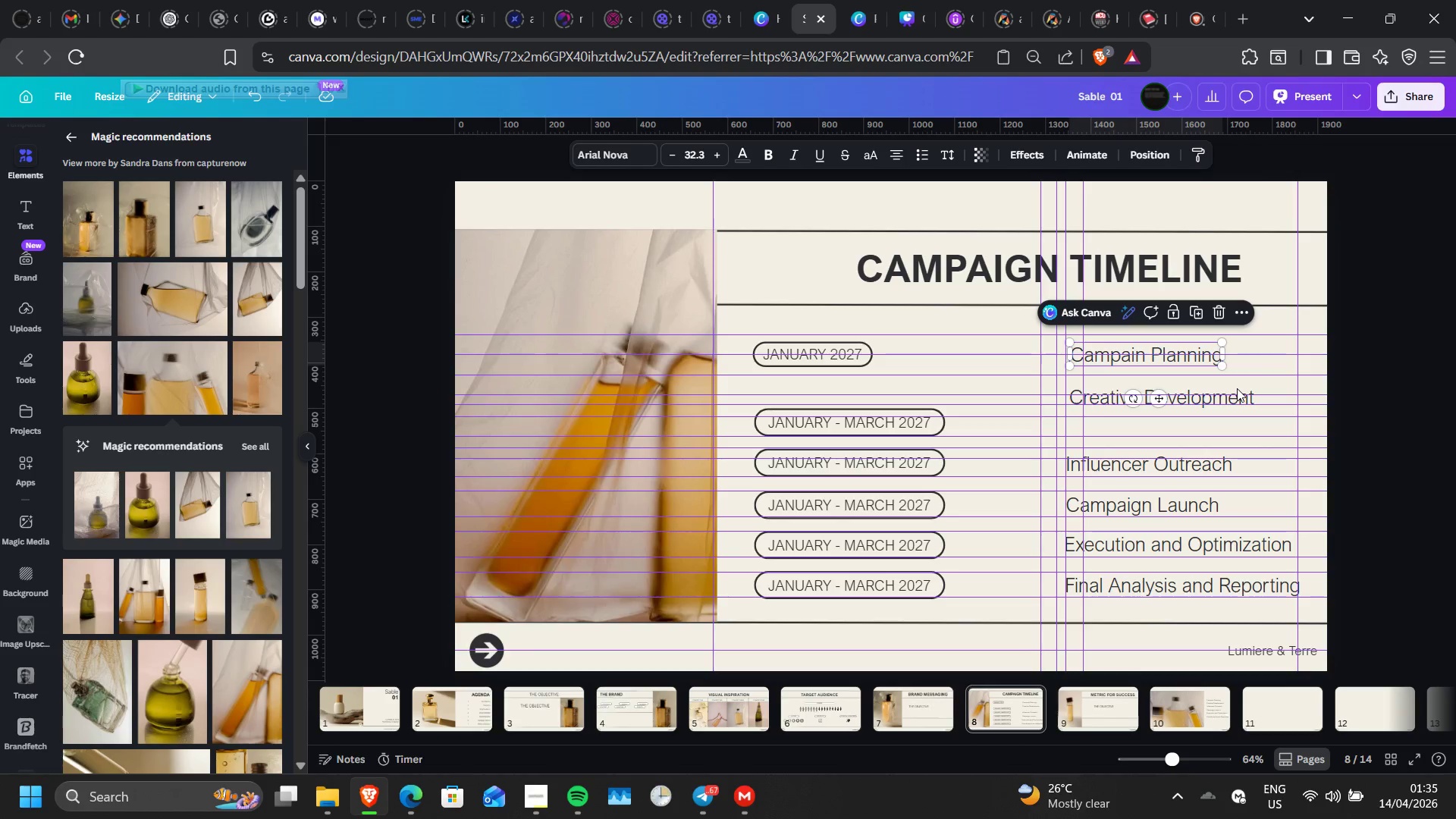 
left_click([1237, 388])
 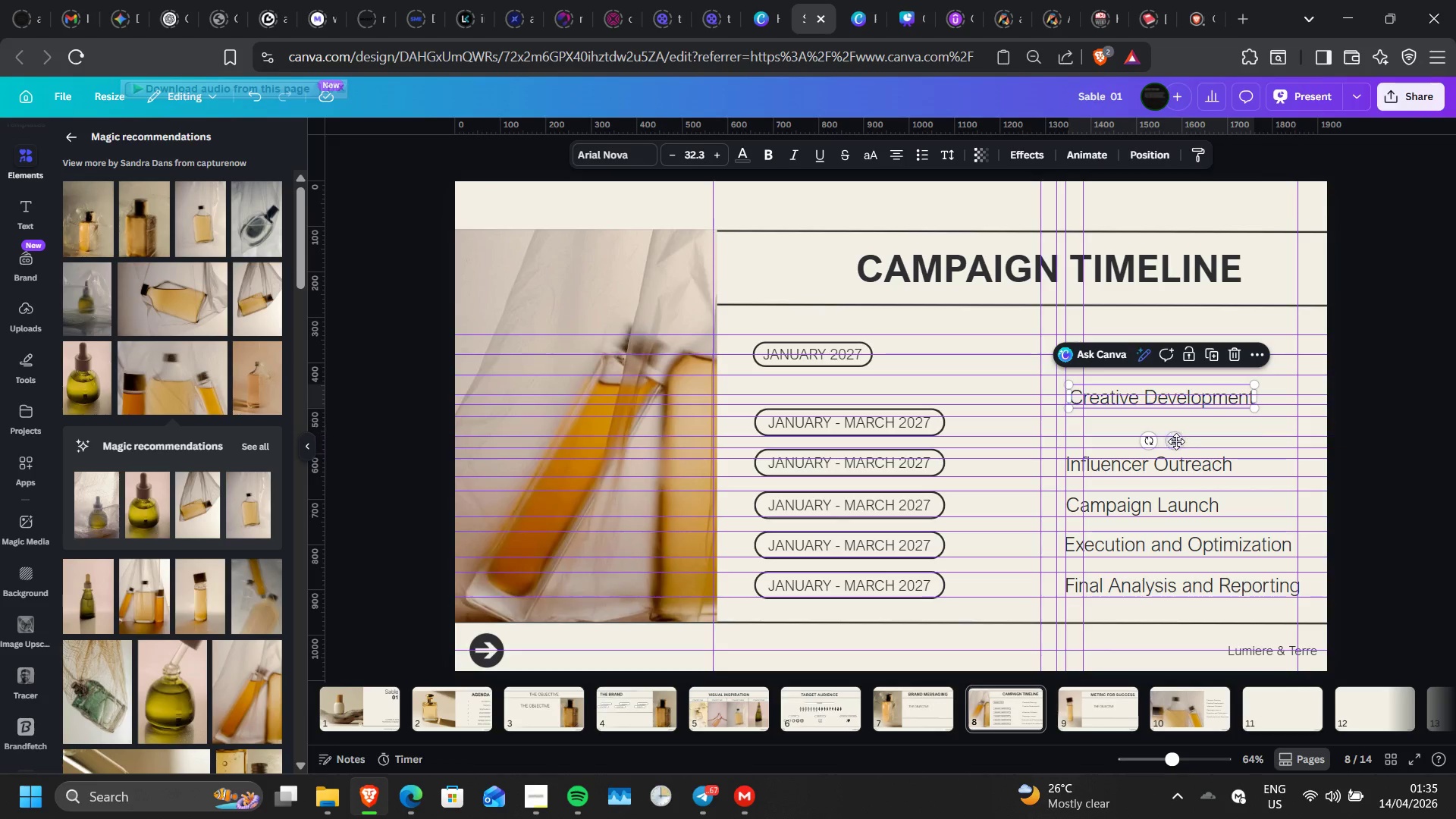 
left_click_drag(start_coordinate=[1176, 441], to_coordinate=[1170, 472])
 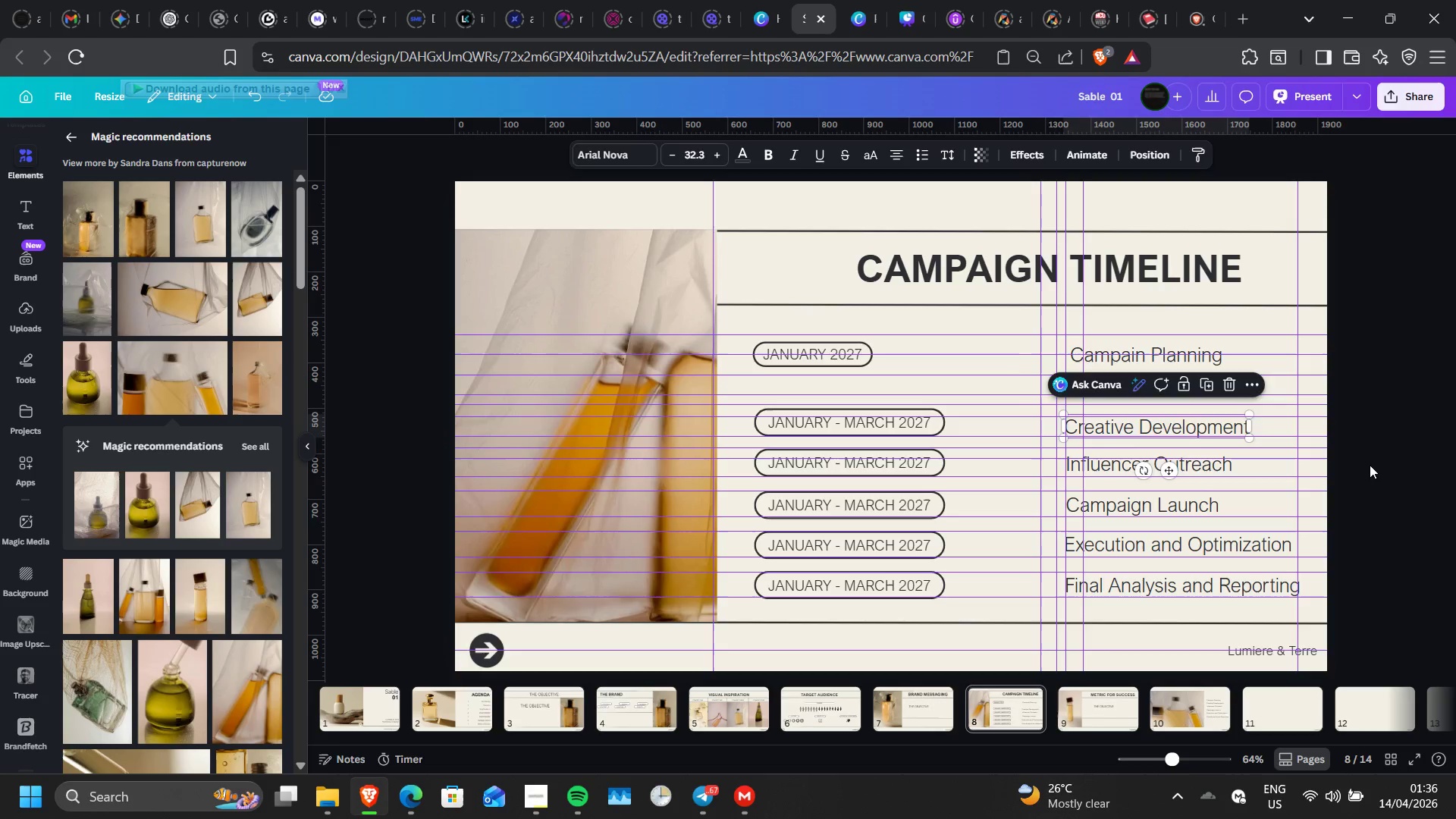 
double_click([1370, 465])
 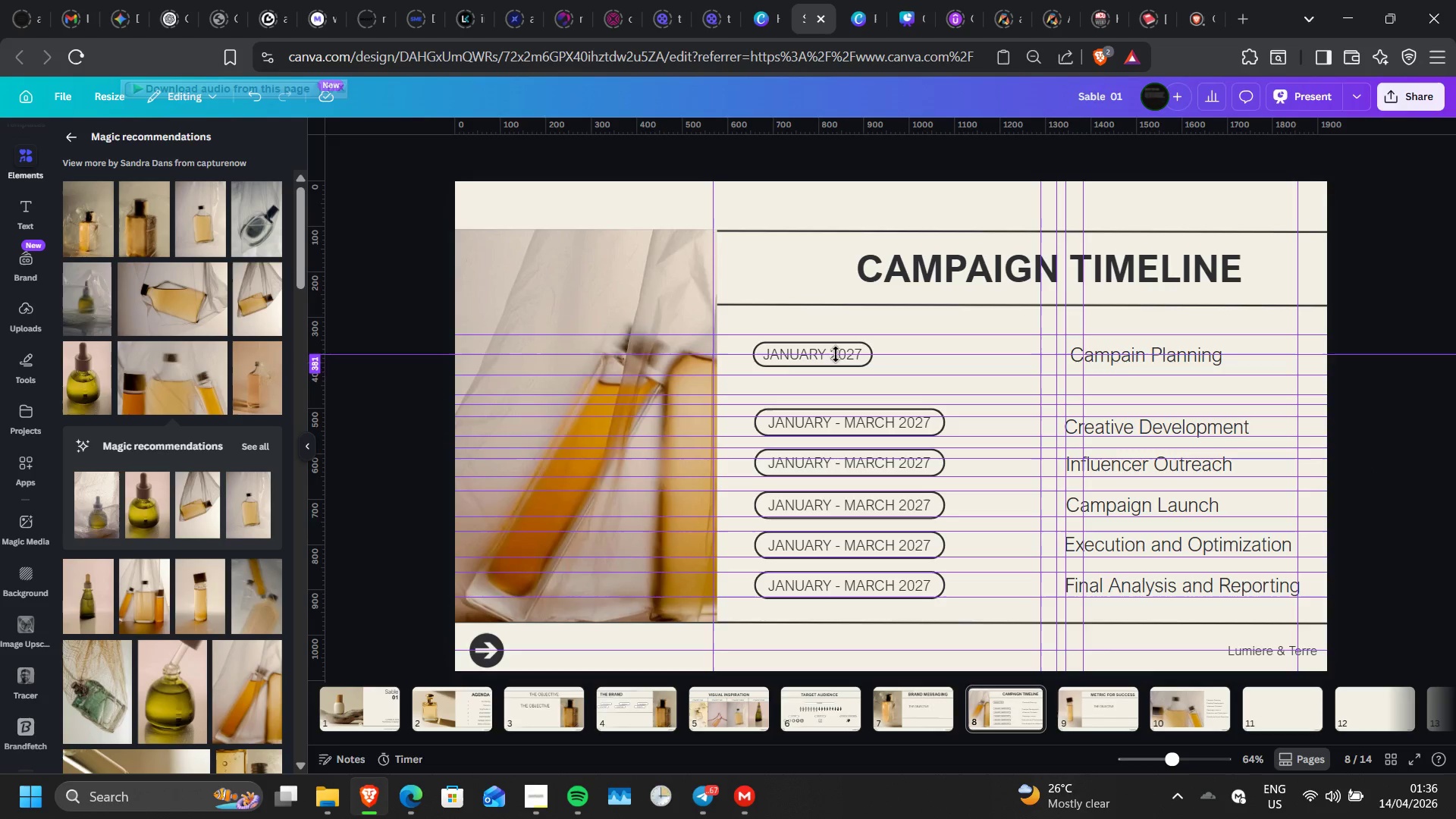 
left_click([857, 357])
 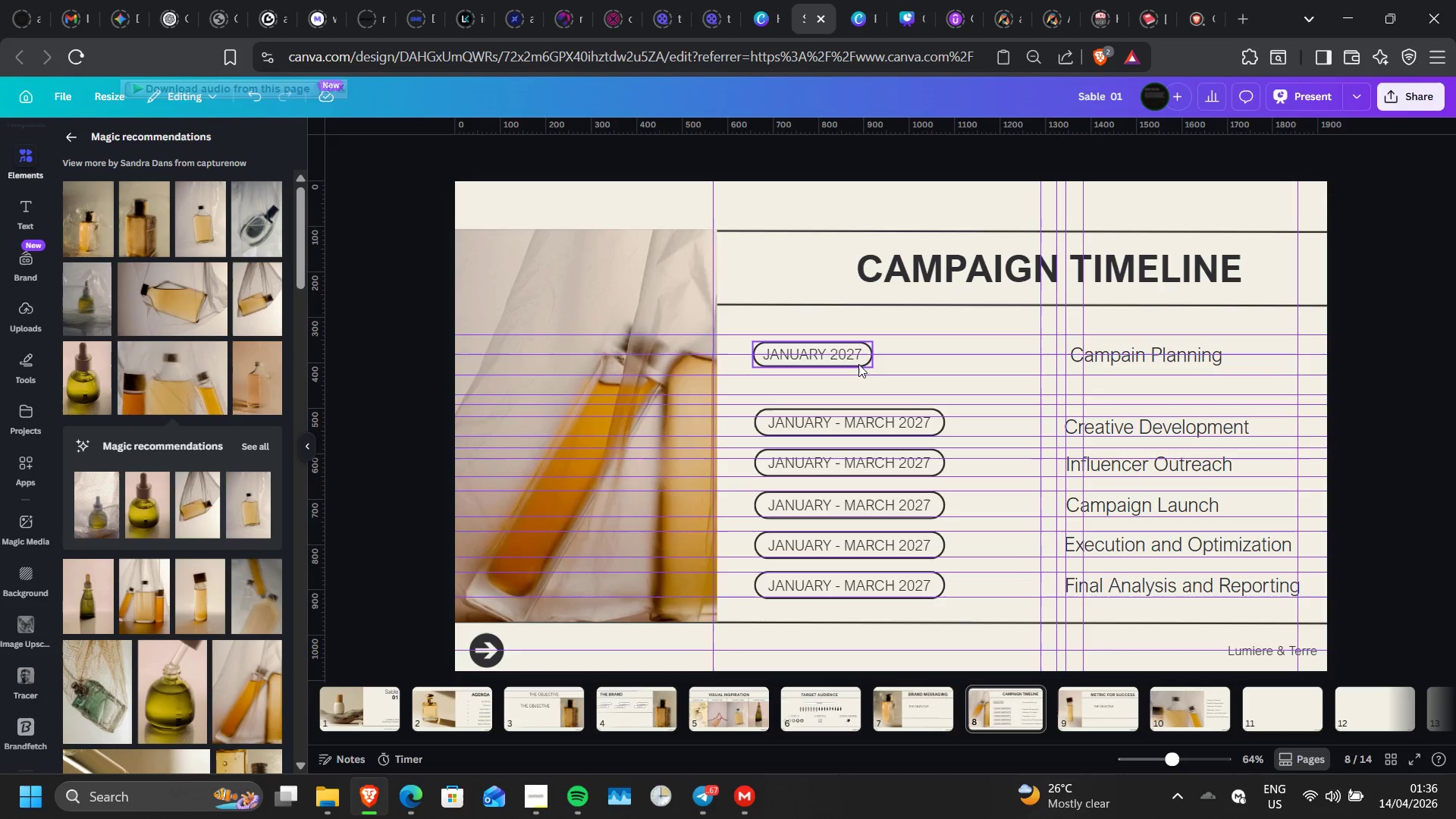 
left_click_drag(start_coordinate=[858, 364], to_coordinate=[860, 391])
 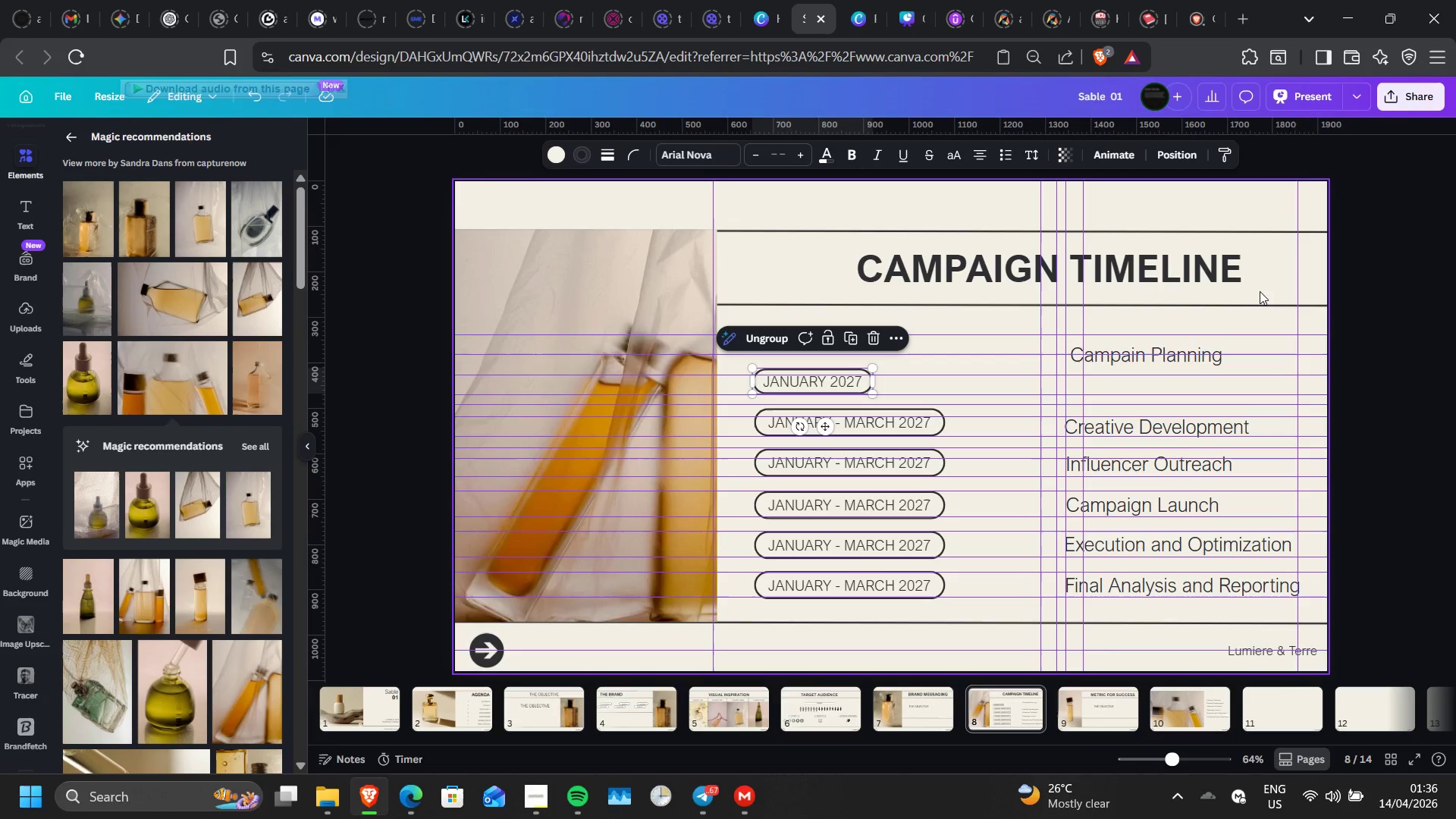 
left_click([1172, 365])
 